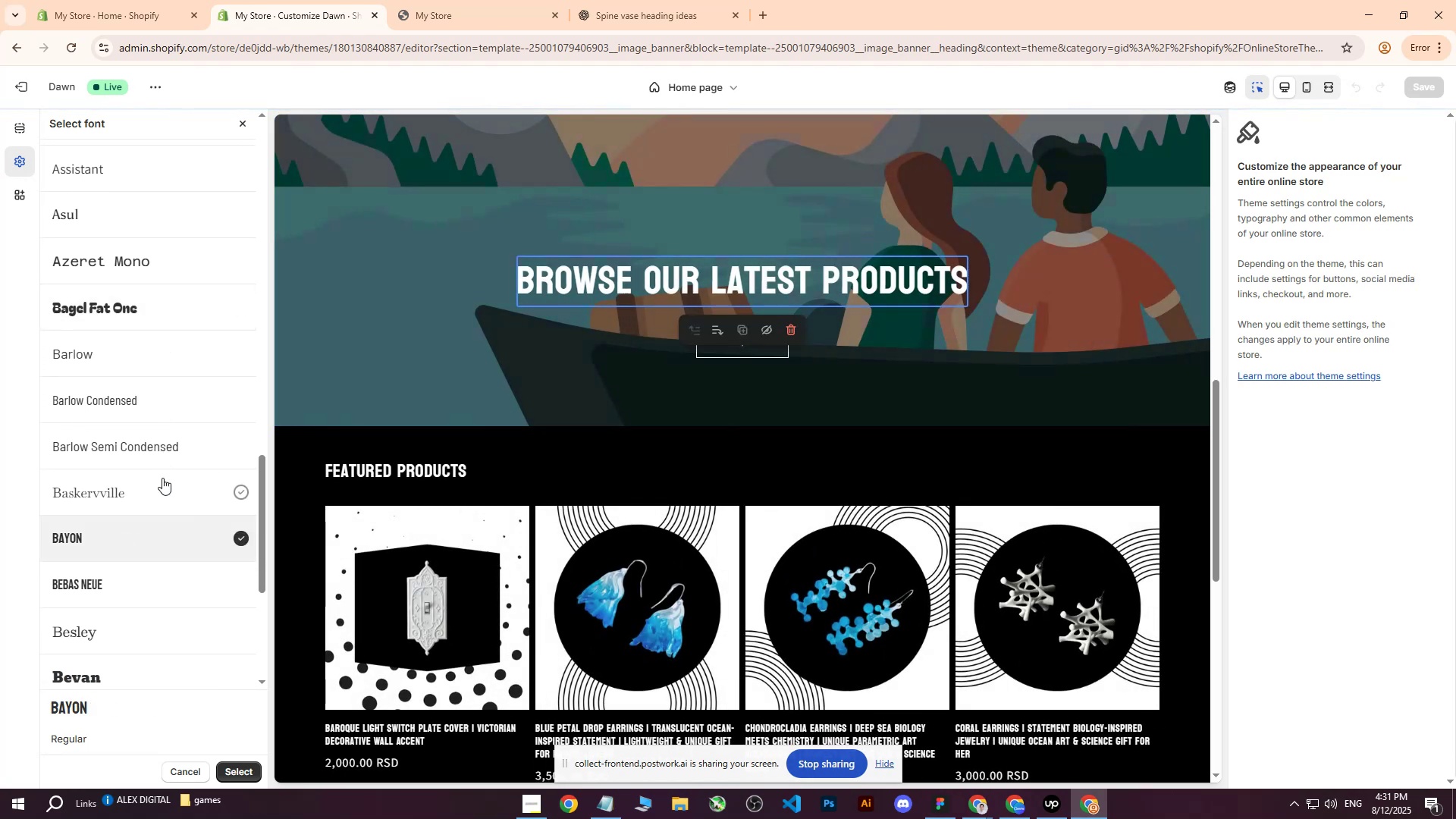 
scroll: coordinate [119, 591], scroll_direction: down, amount: 3.0
 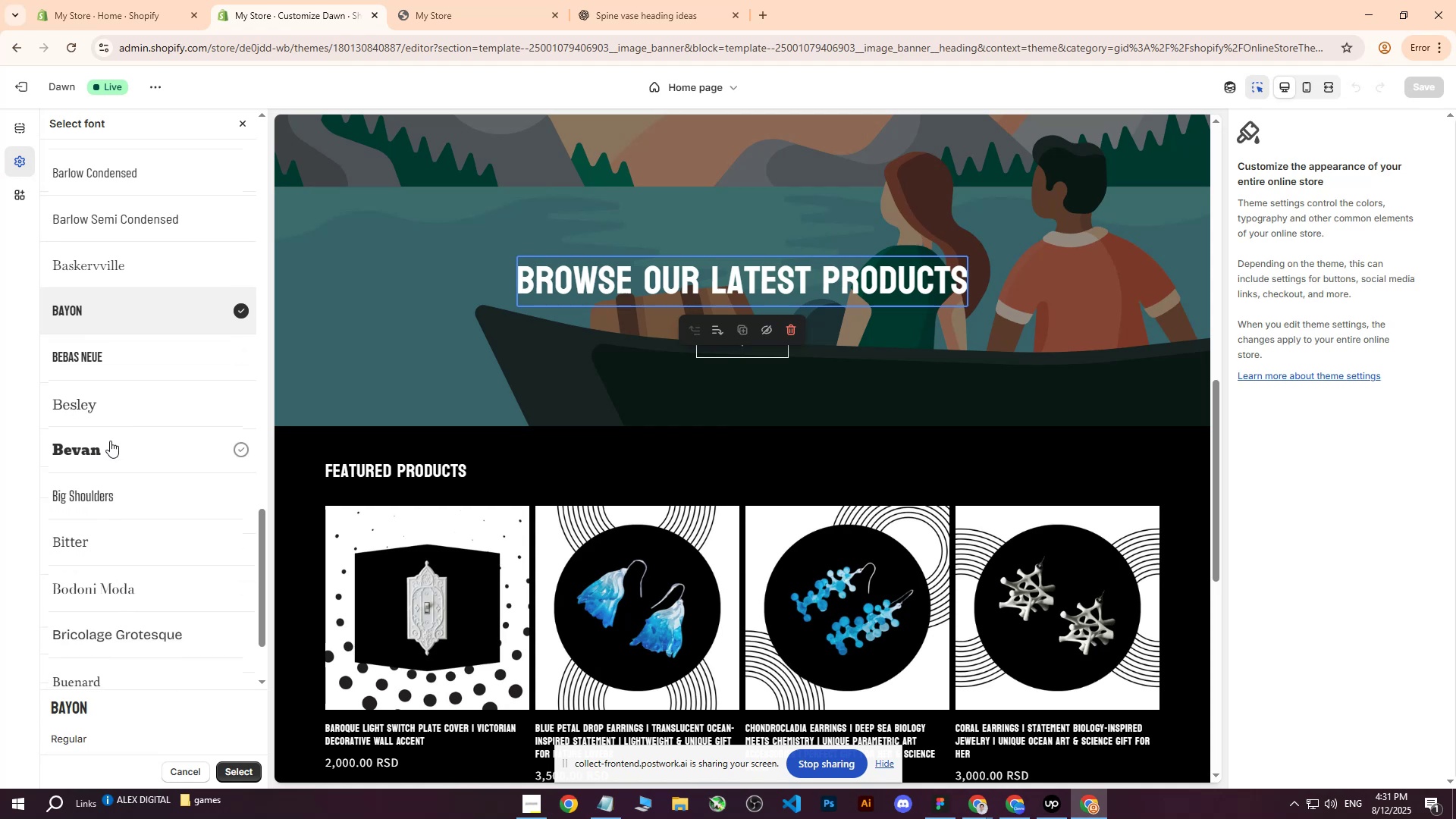 
left_click([108, 447])
 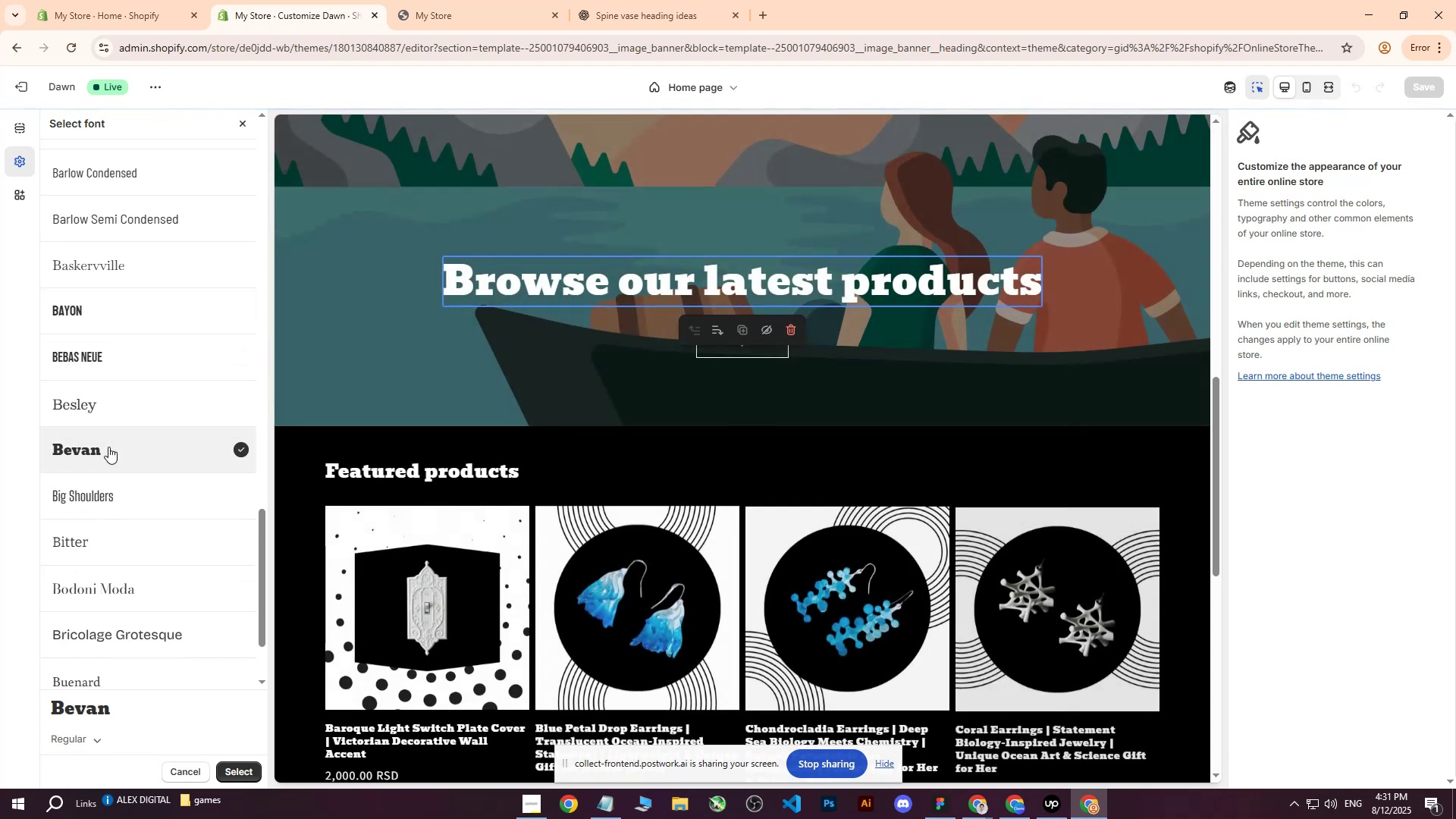 
scroll: coordinate [133, 418], scroll_direction: down, amount: 15.0
 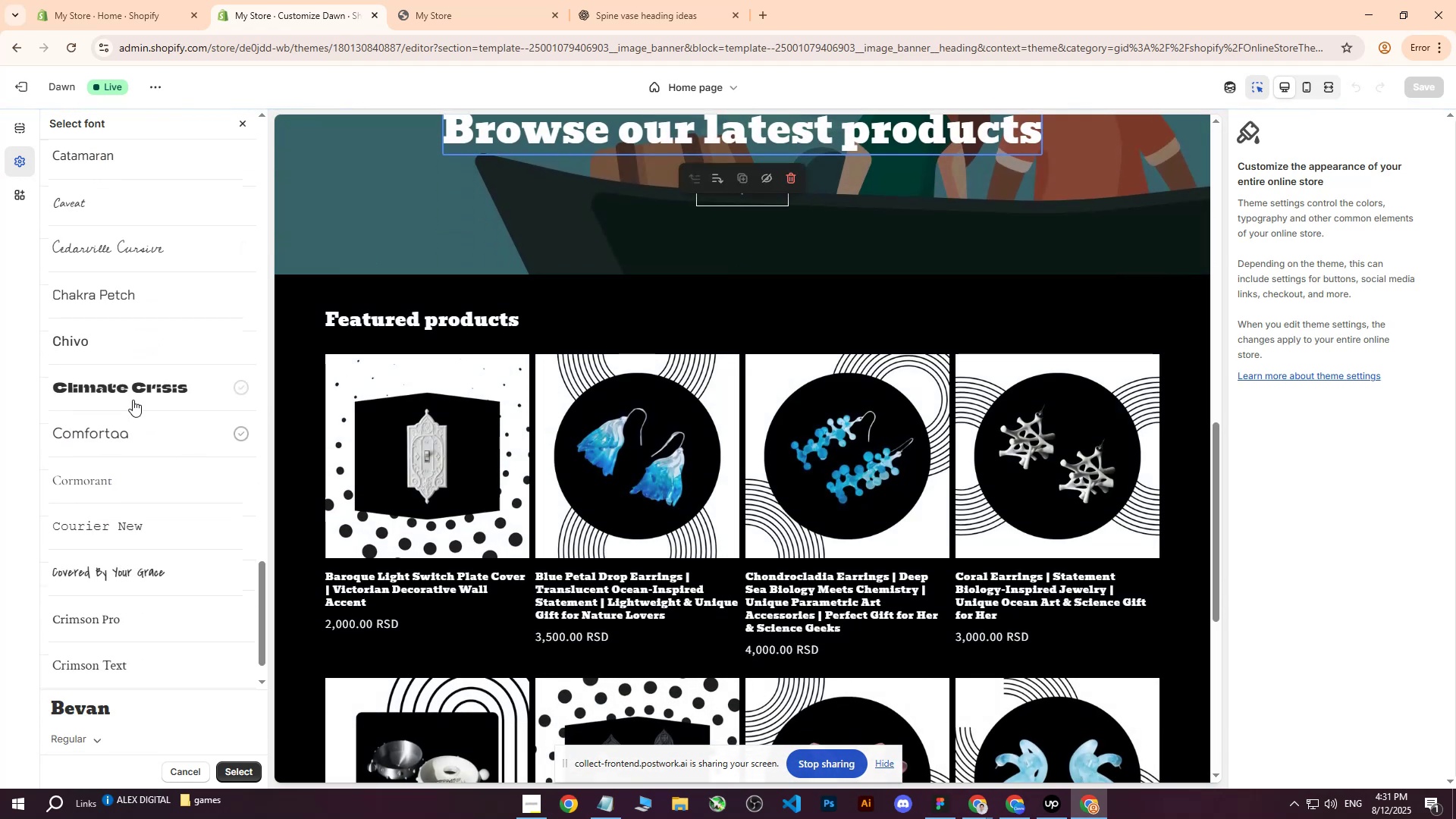 
left_click([133, 400])
 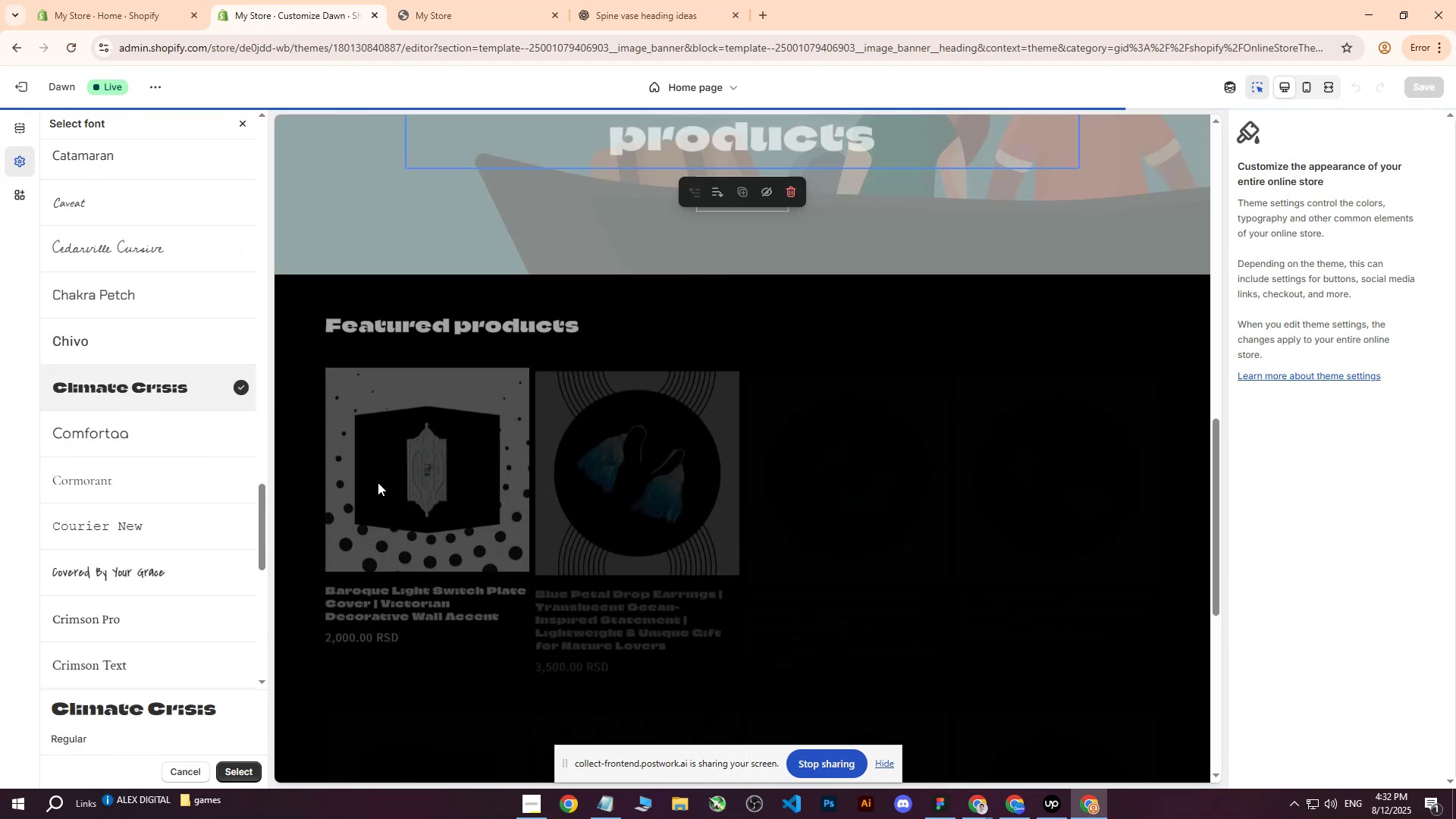 
scroll: coordinate [376, 477], scroll_direction: up, amount: 3.0
 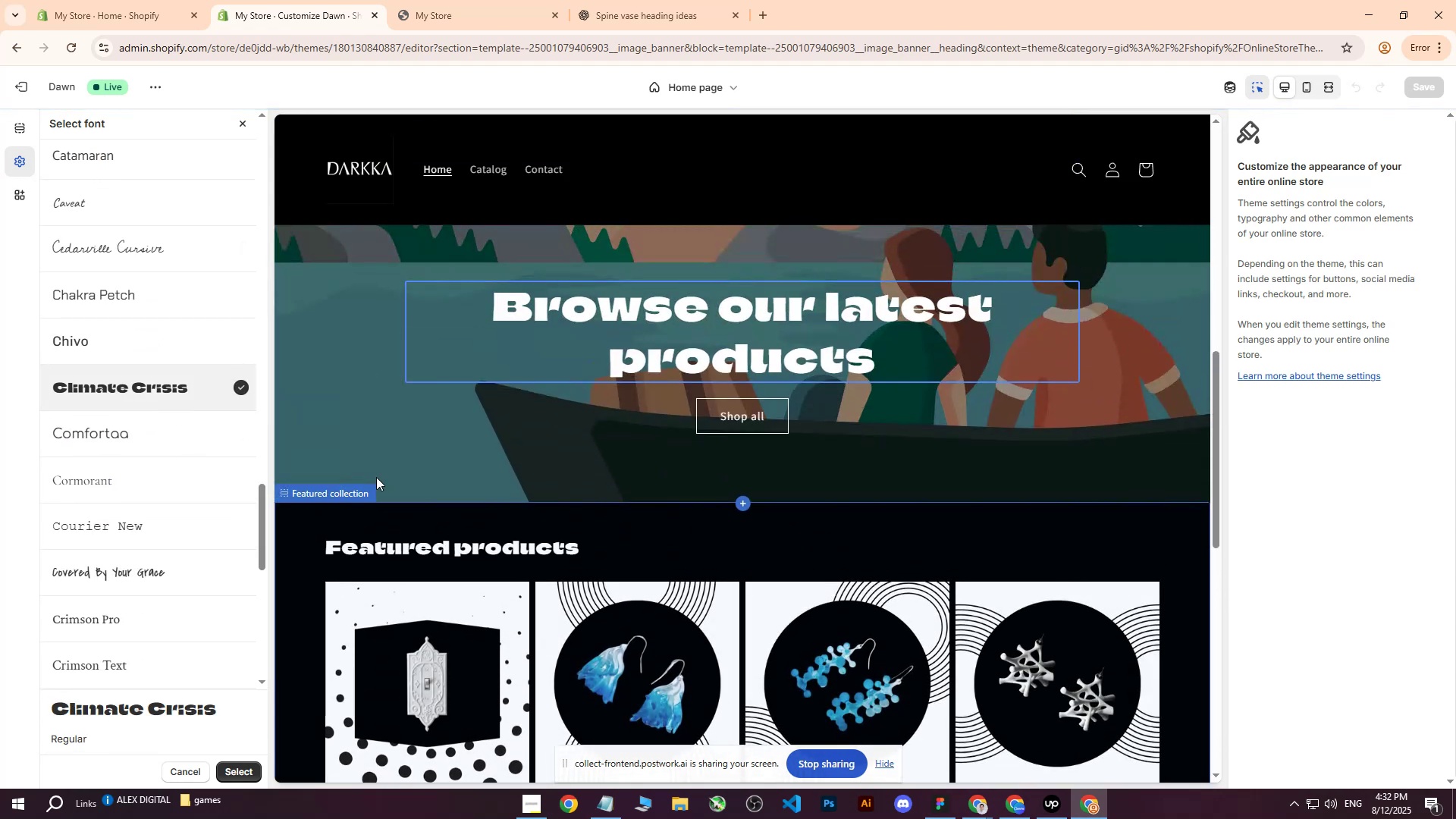 
scroll: coordinate [124, 493], scroll_direction: down, amount: 5.0
 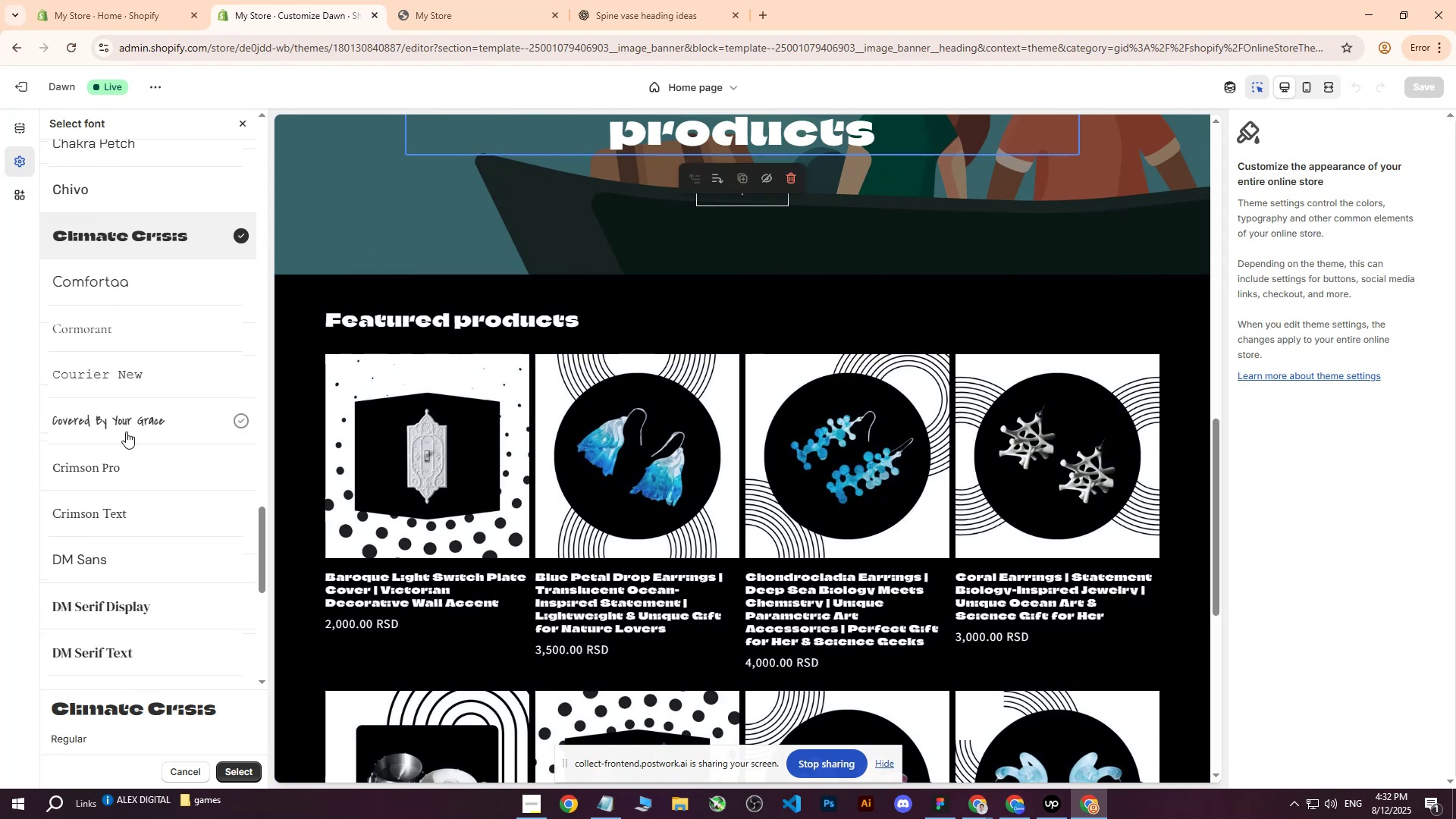 
left_click([126, 429])
 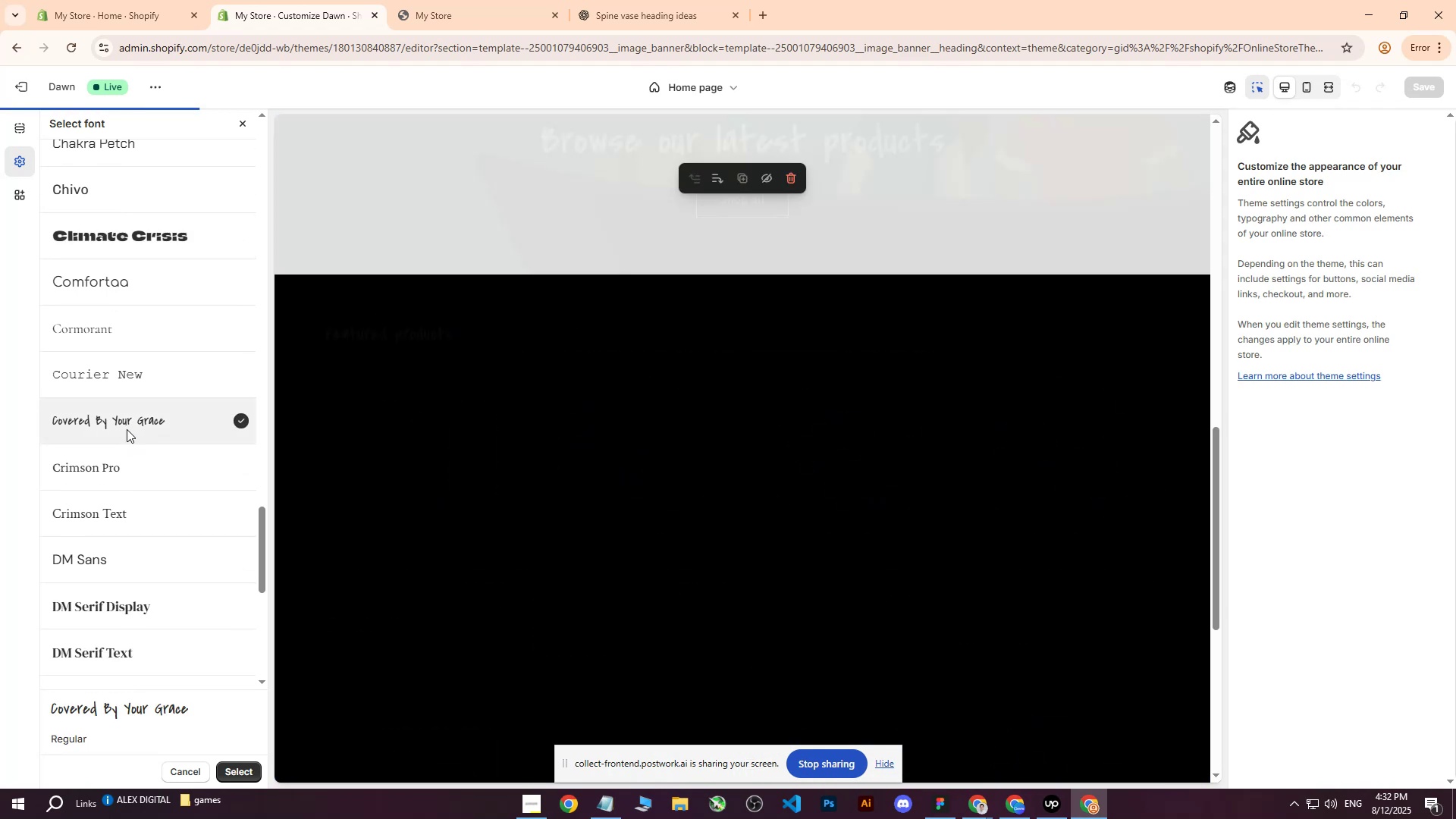 
scroll: coordinate [135, 471], scroll_direction: down, amount: 6.0
 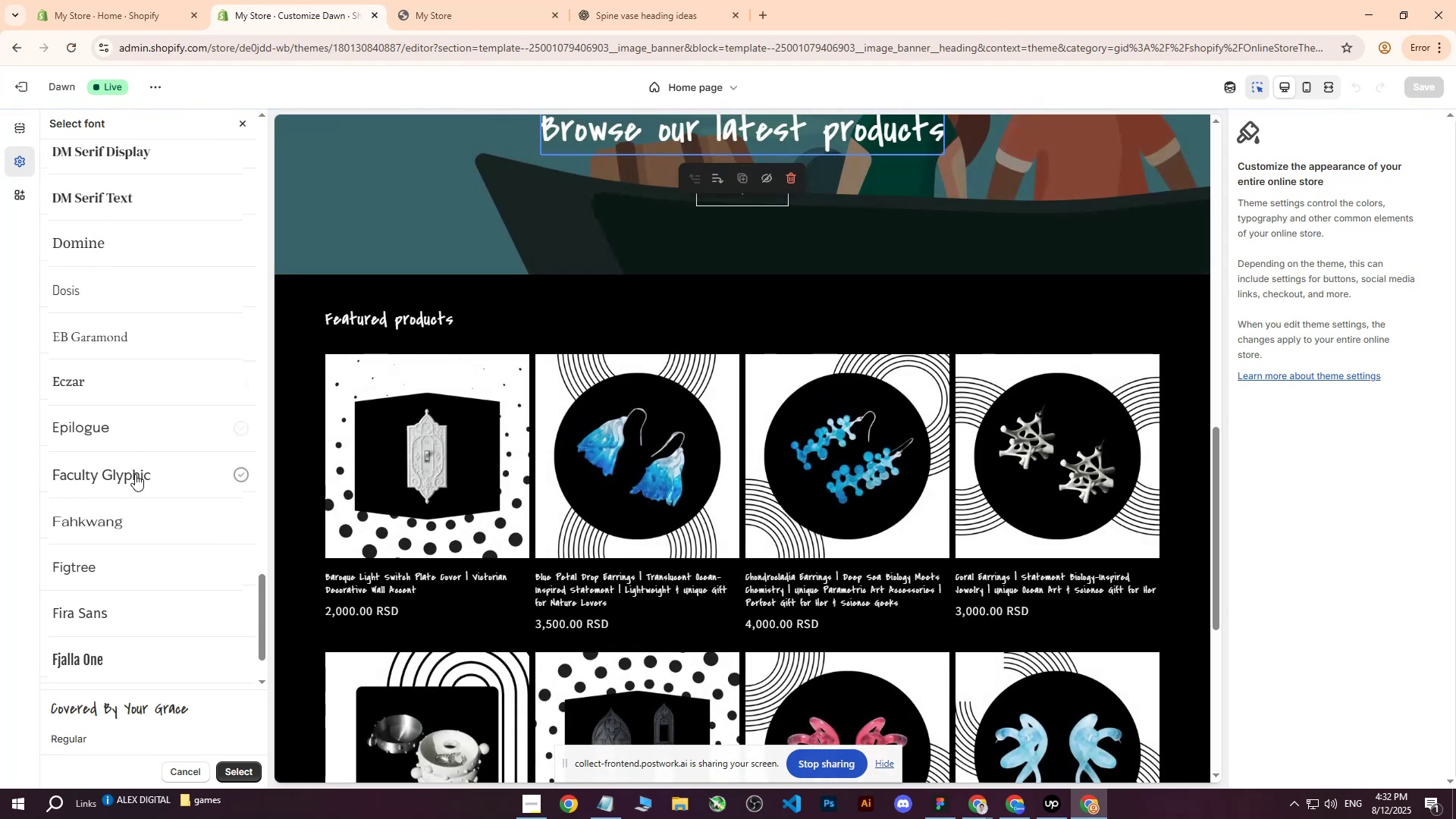 
left_click([135, 474])
 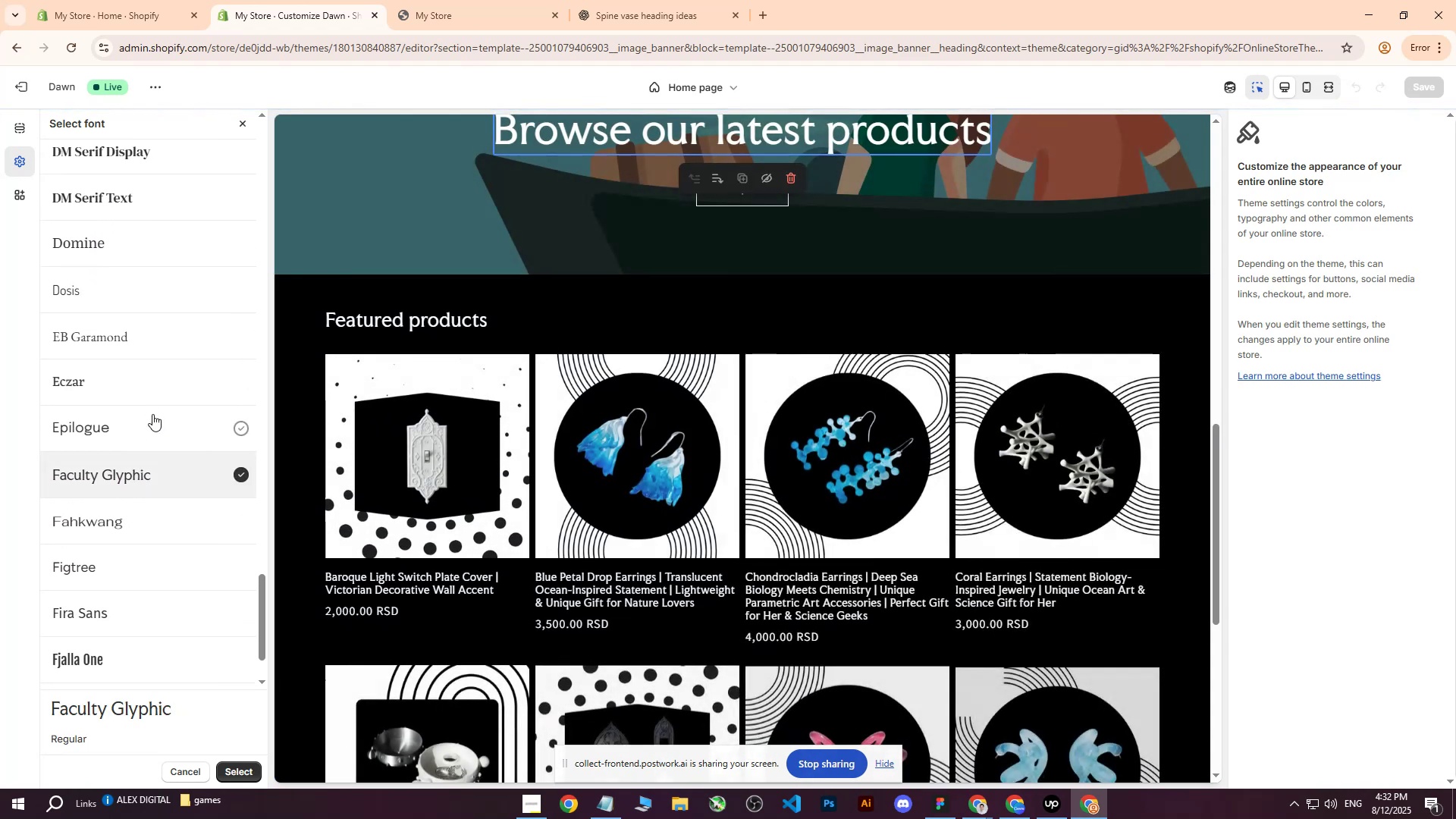 
scroll: coordinate [491, 447], scroll_direction: up, amount: 5.0
 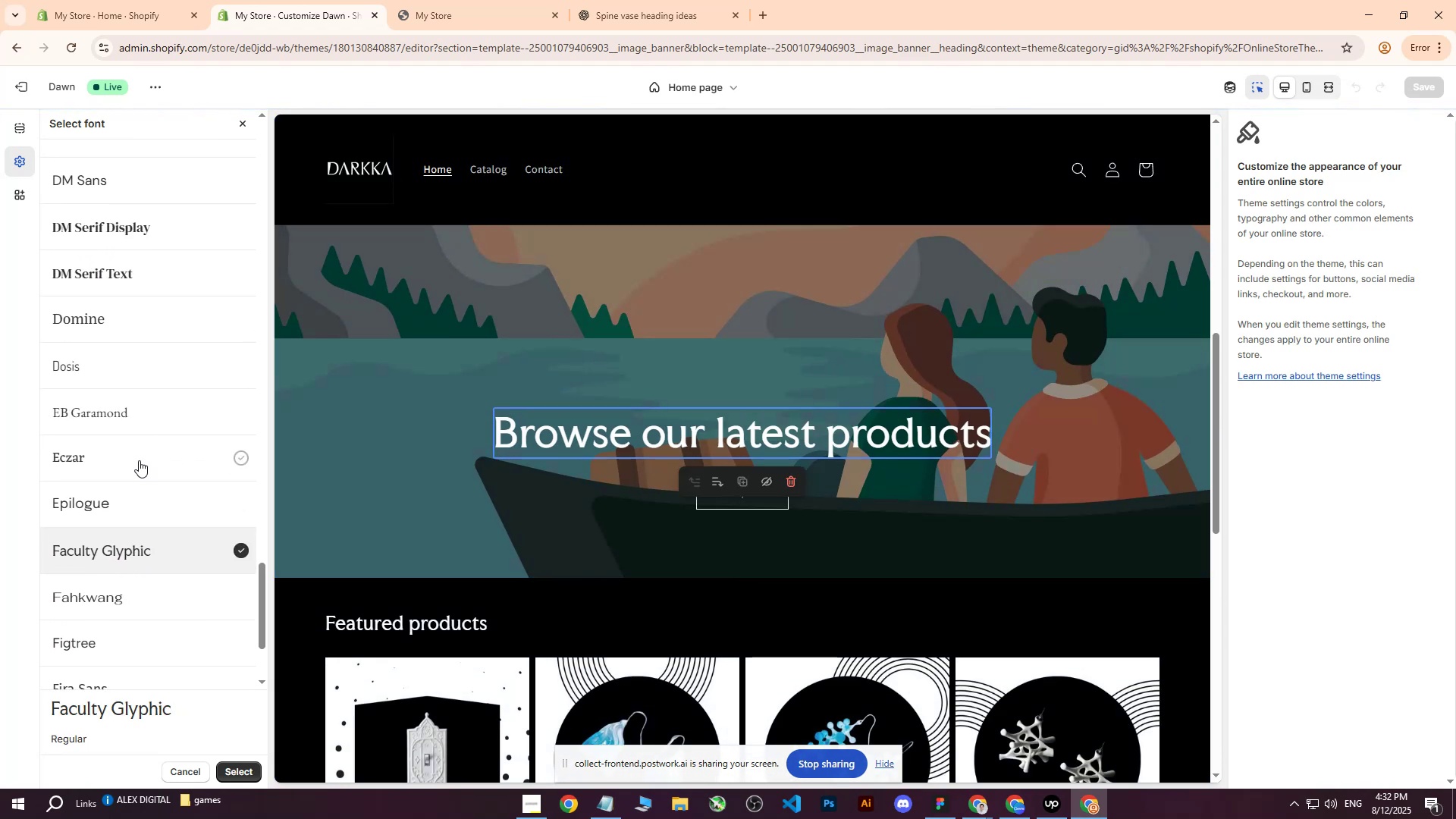 
scroll: coordinate [140, 488], scroll_direction: down, amount: 5.0
 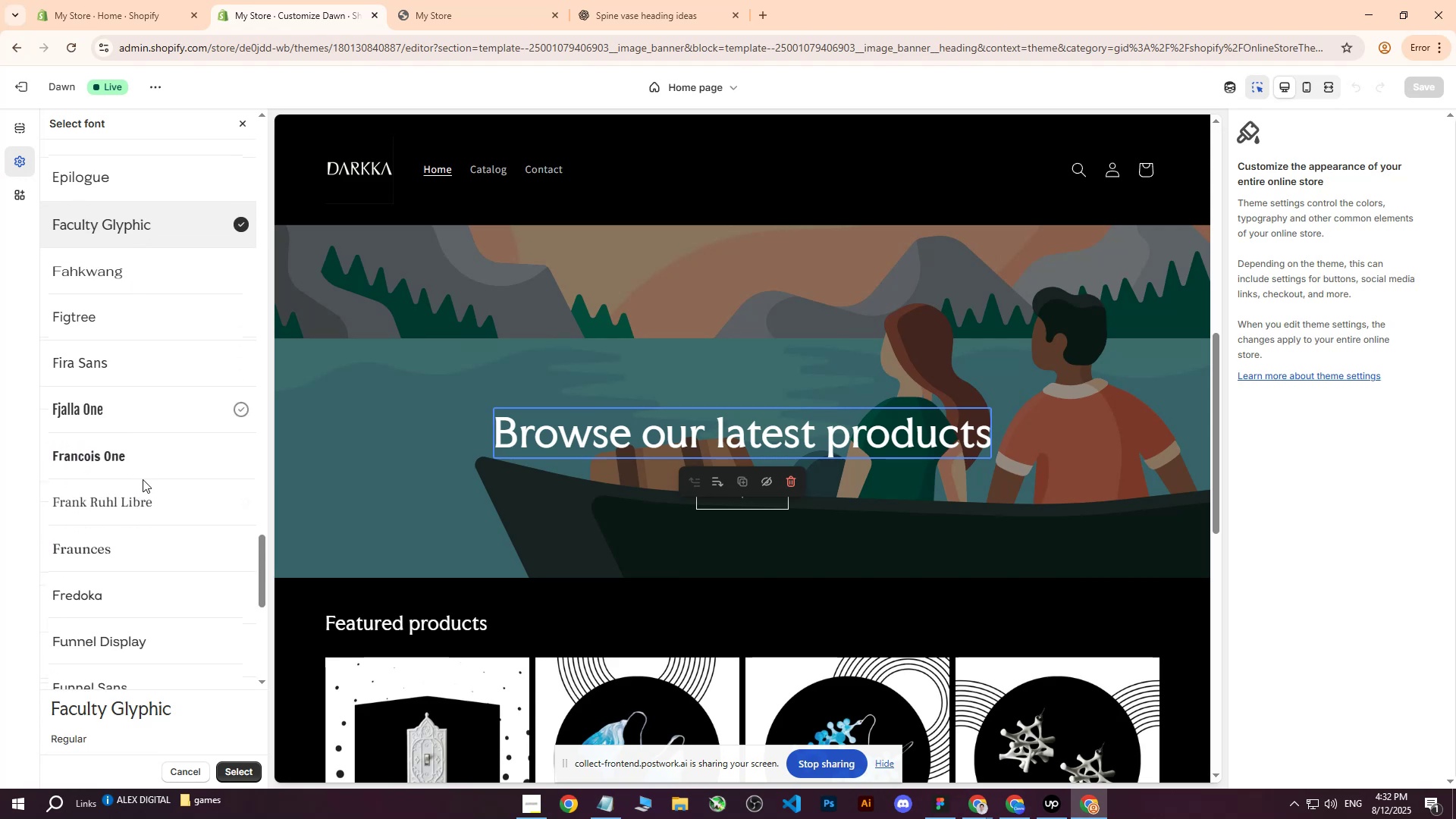 
left_click([140, 466])
 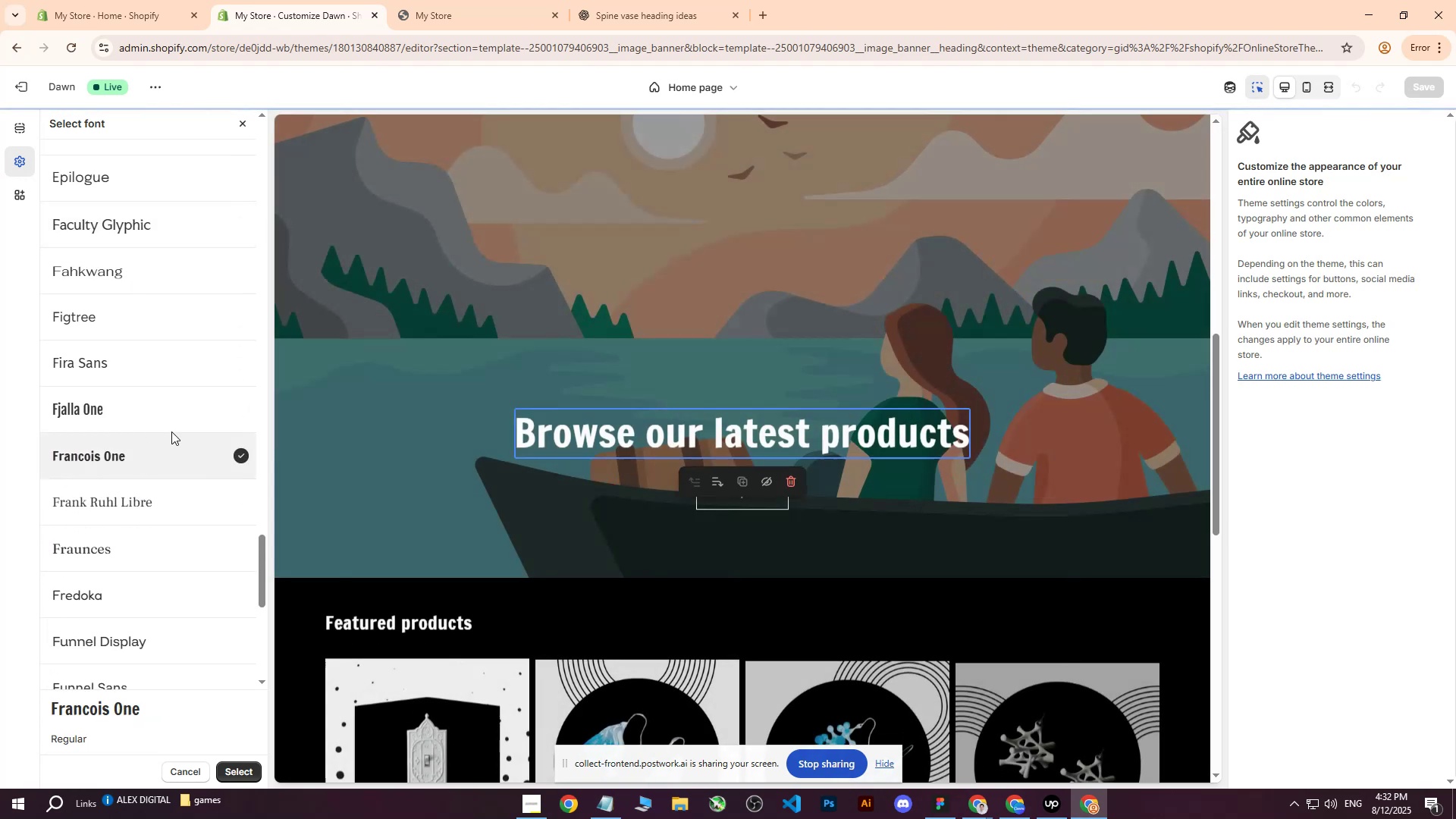 
scroll: coordinate [140, 406], scroll_direction: down, amount: 10.0
 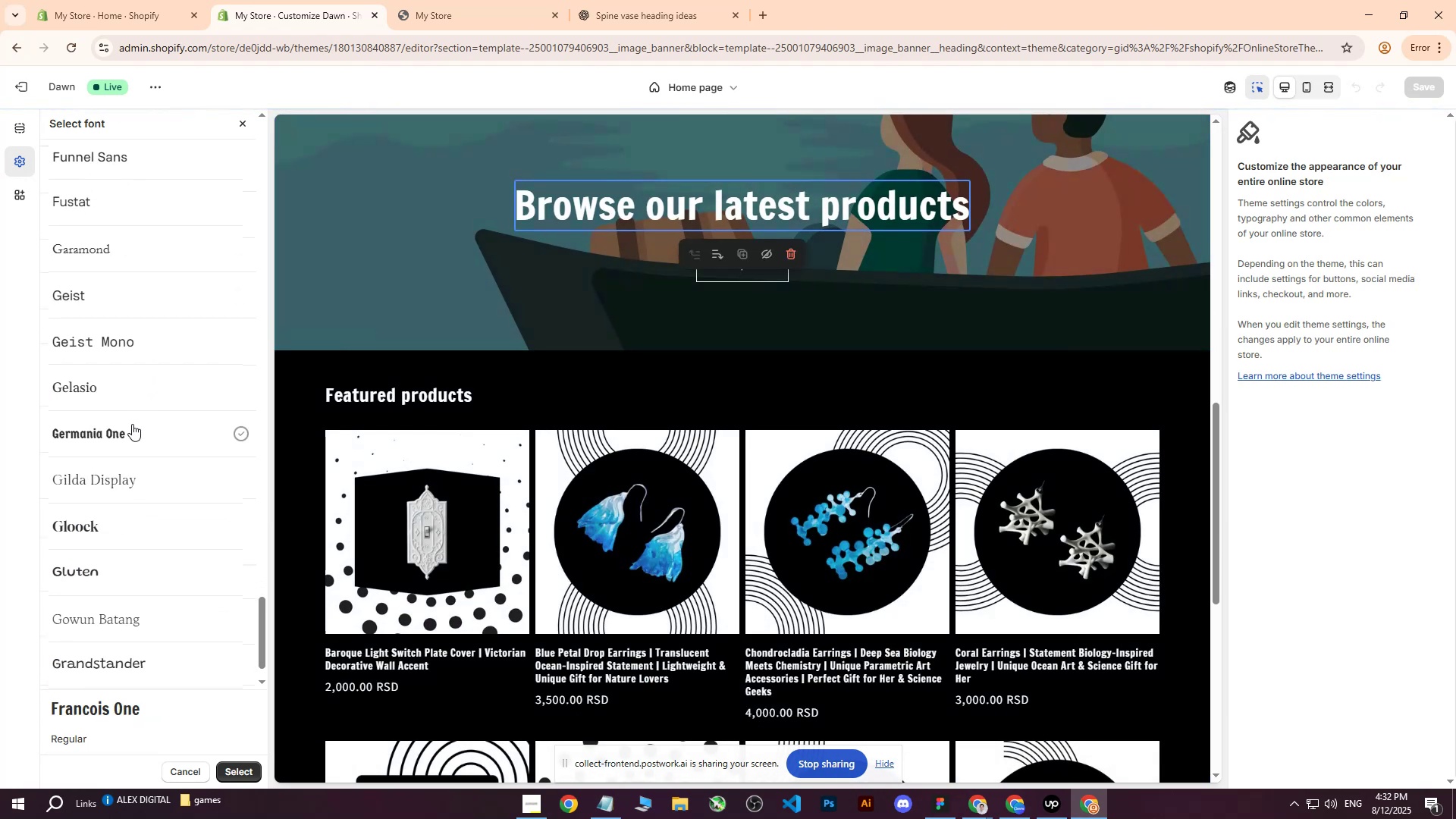 
left_click([132, 424])
 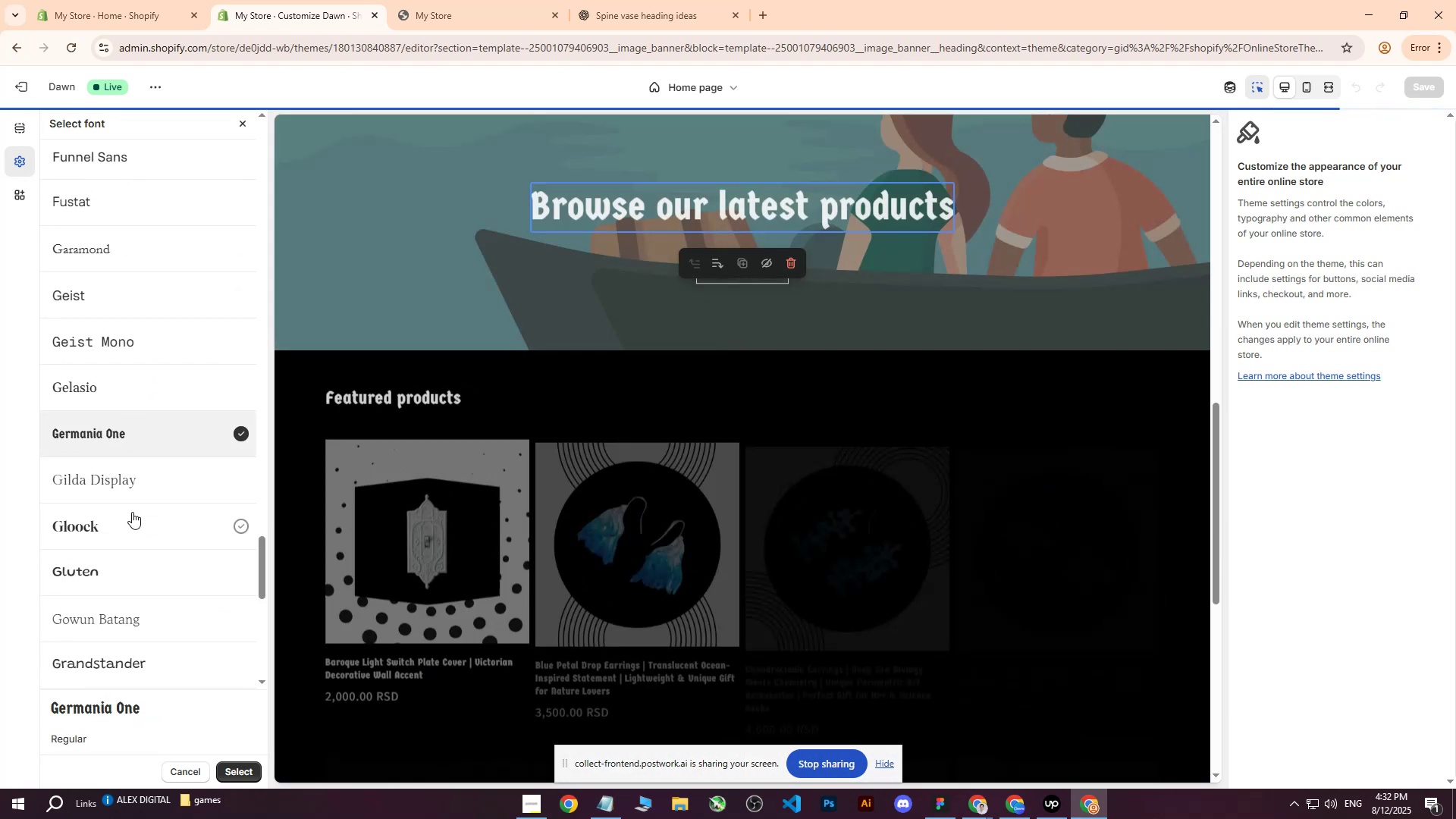 
left_click([84, 521])
 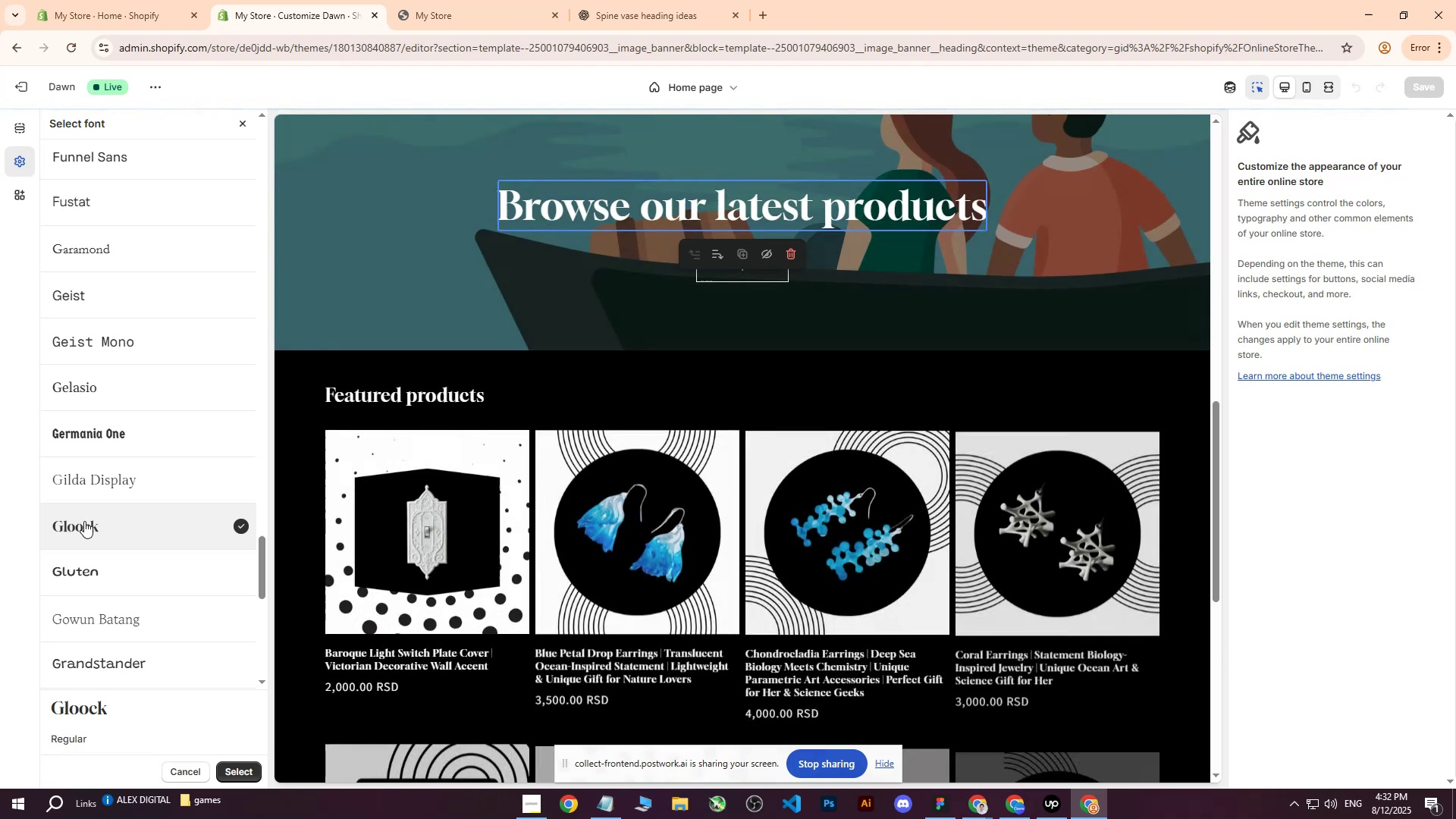 
left_click([124, 426])
 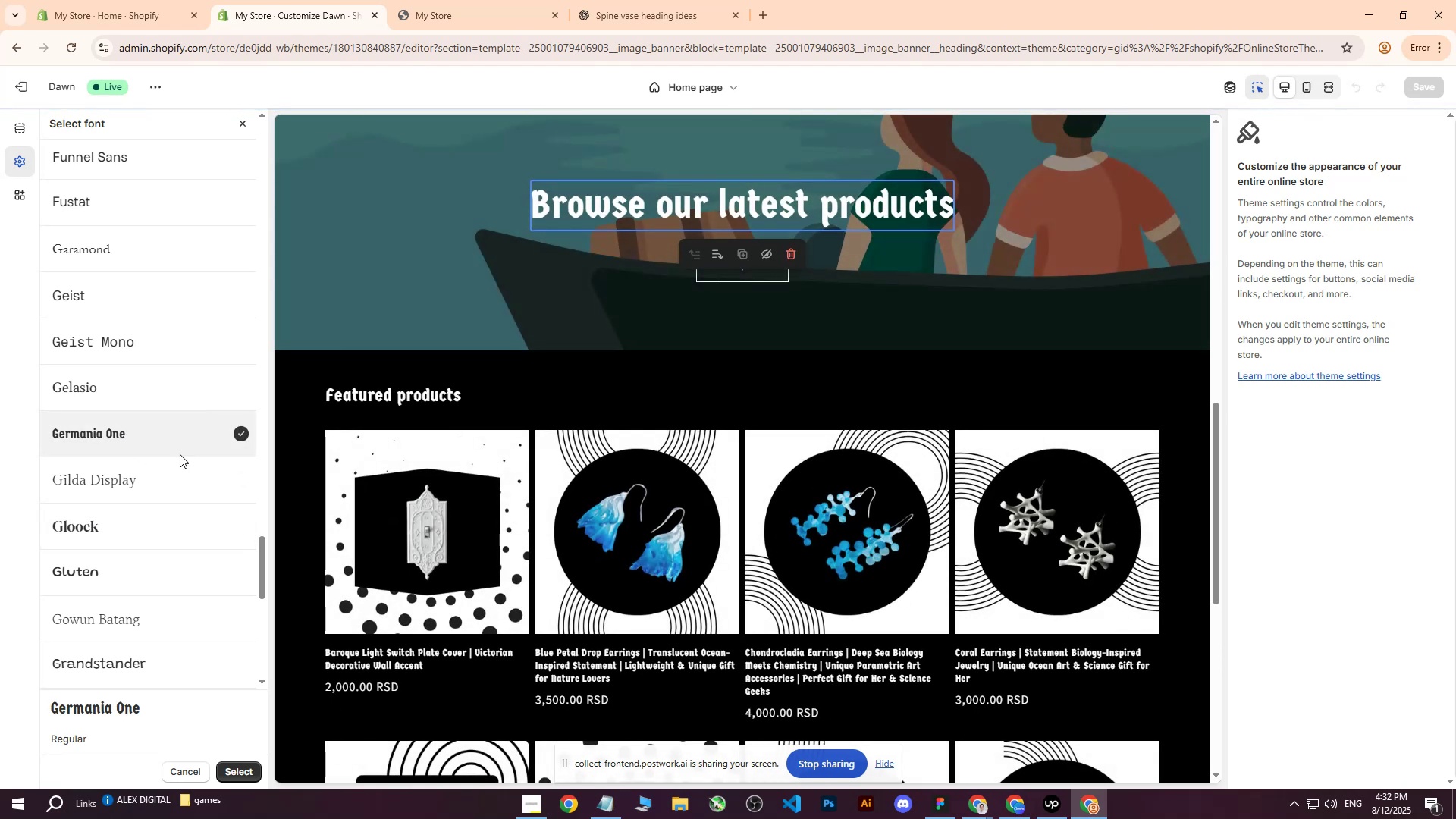 
scroll: coordinate [505, 380], scroll_direction: up, amount: 4.0
 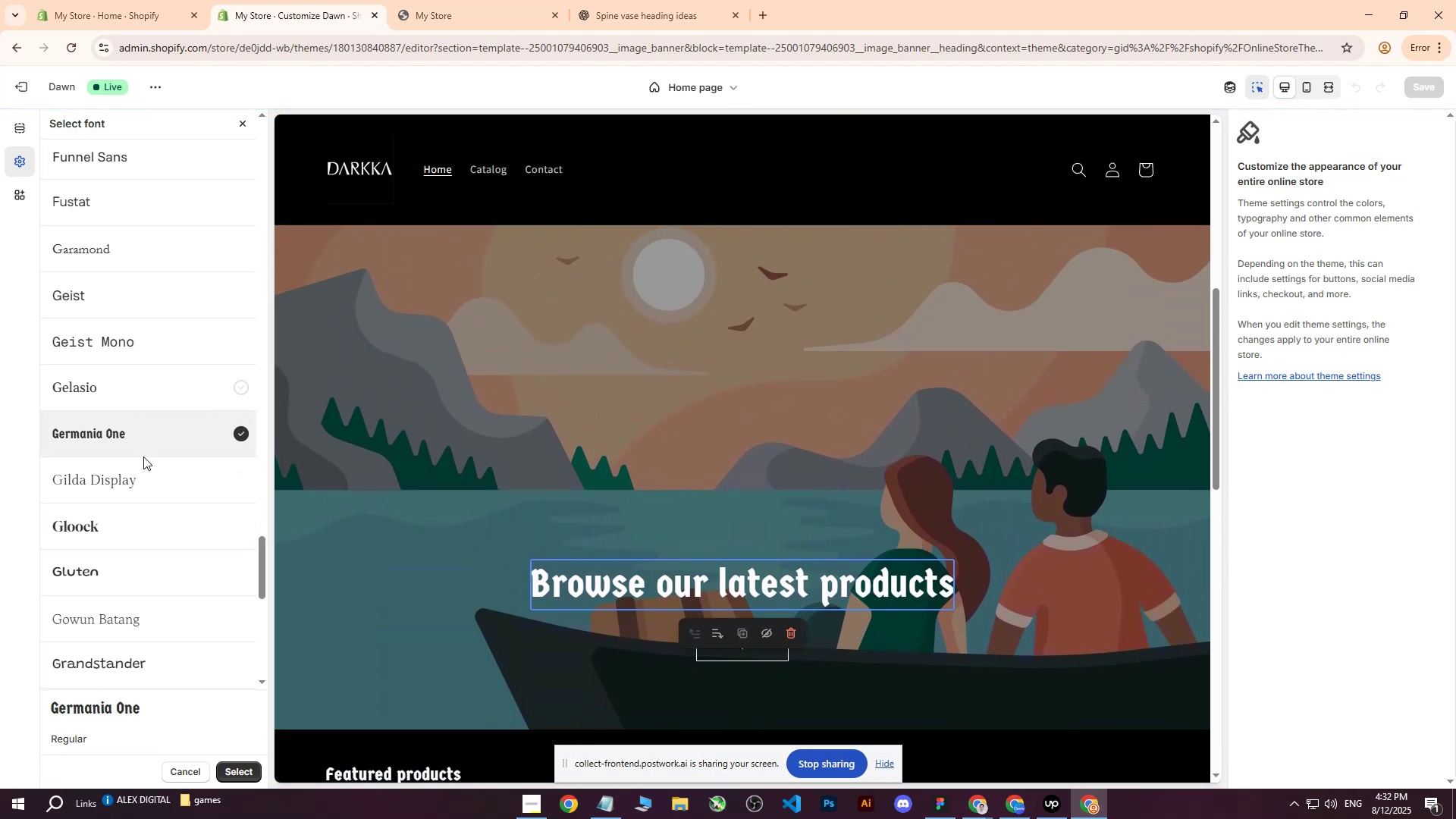 
left_click([127, 527])
 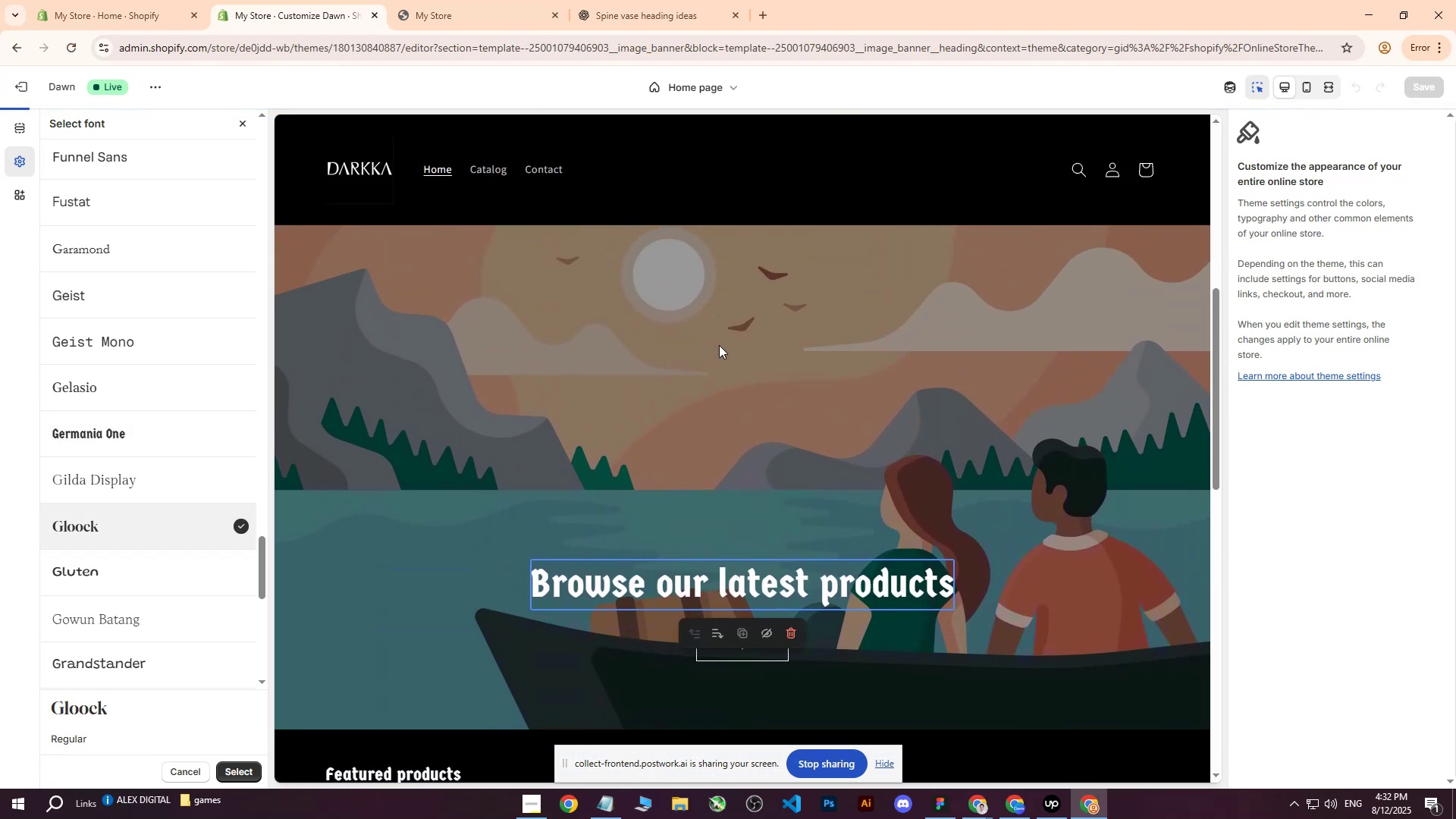 
scroll: coordinate [143, 548], scroll_direction: down, amount: 10.0
 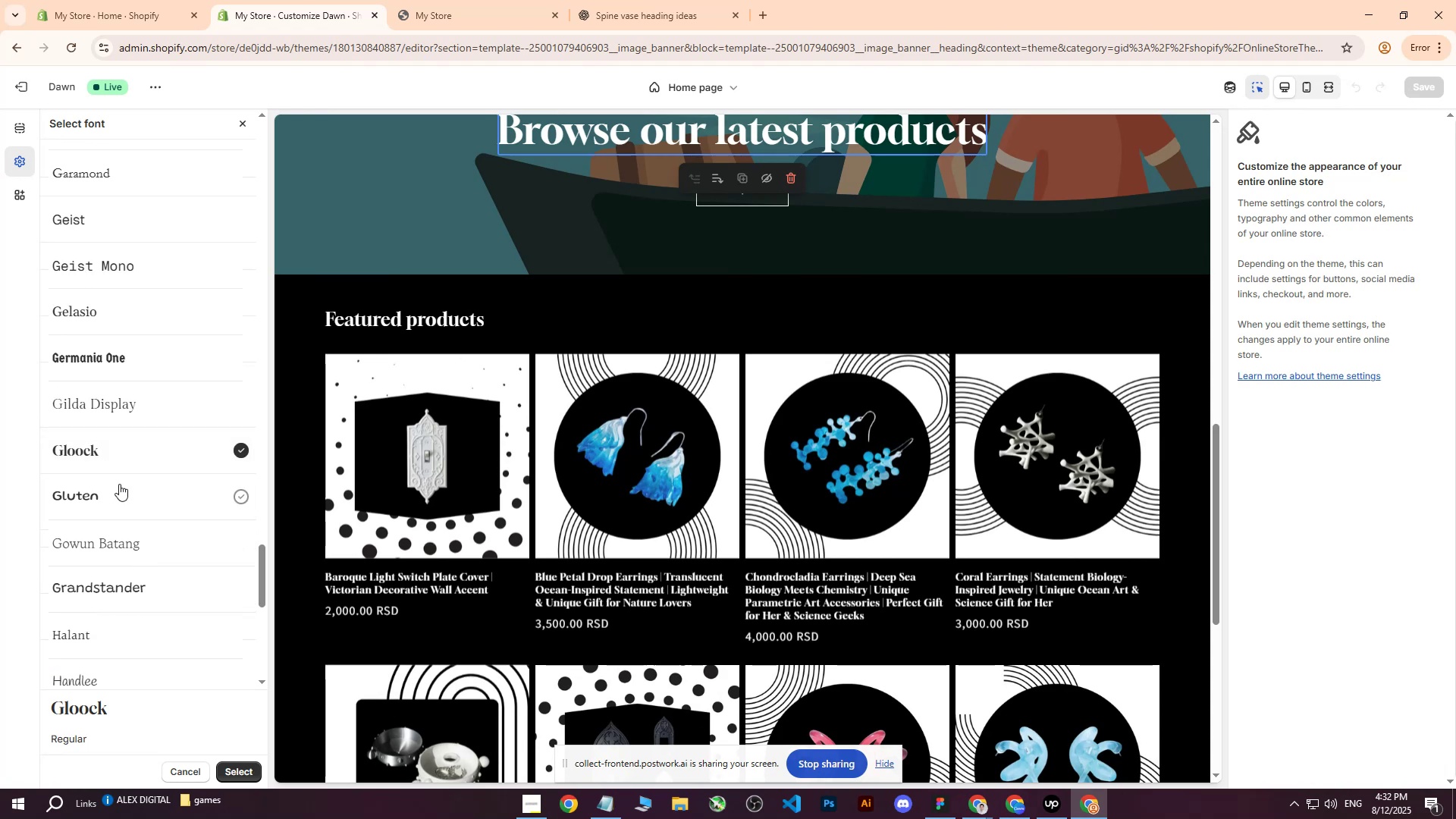 
double_click([118, 484])
 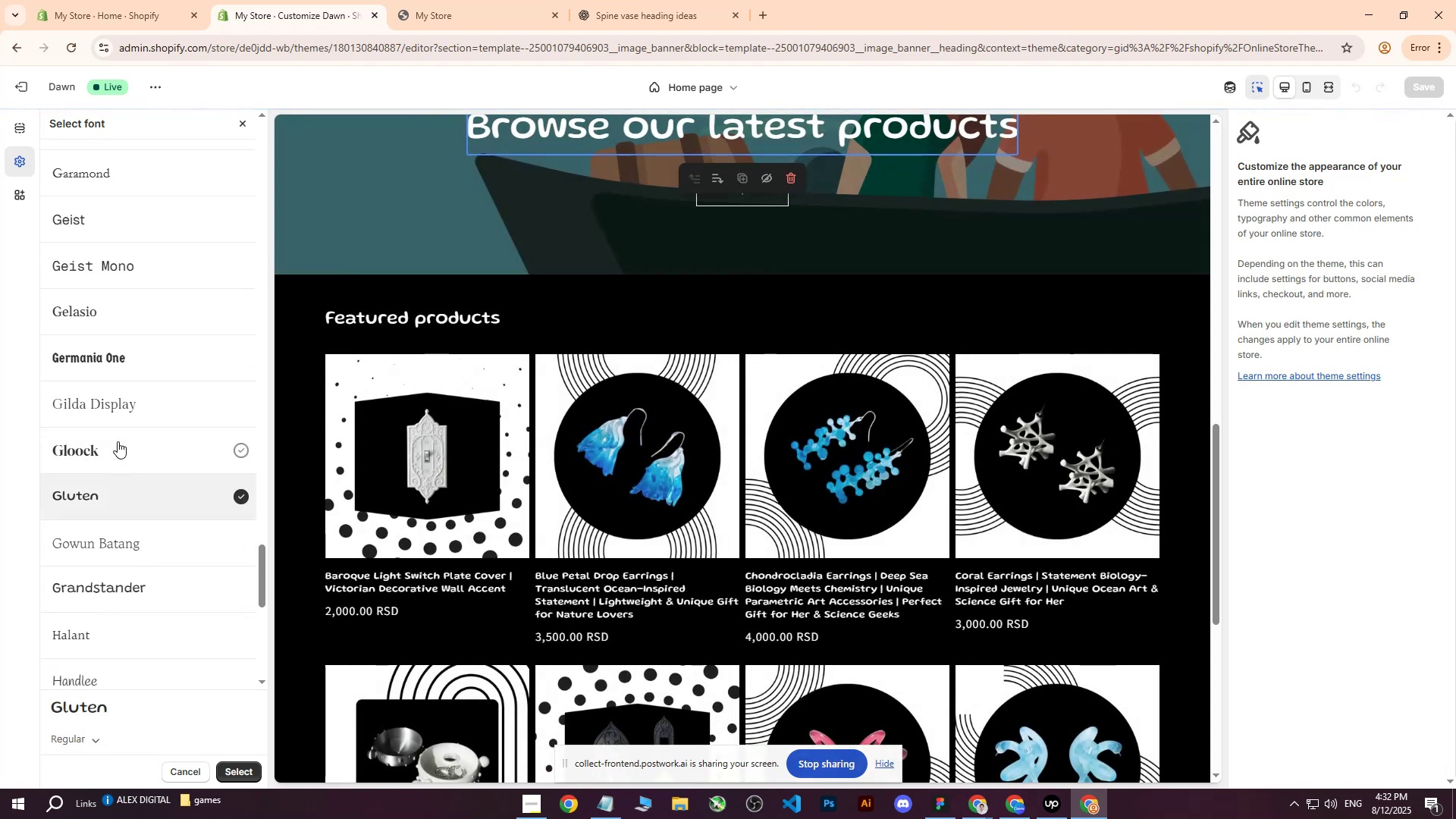 
scroll: coordinate [140, 482], scroll_direction: down, amount: 8.0
 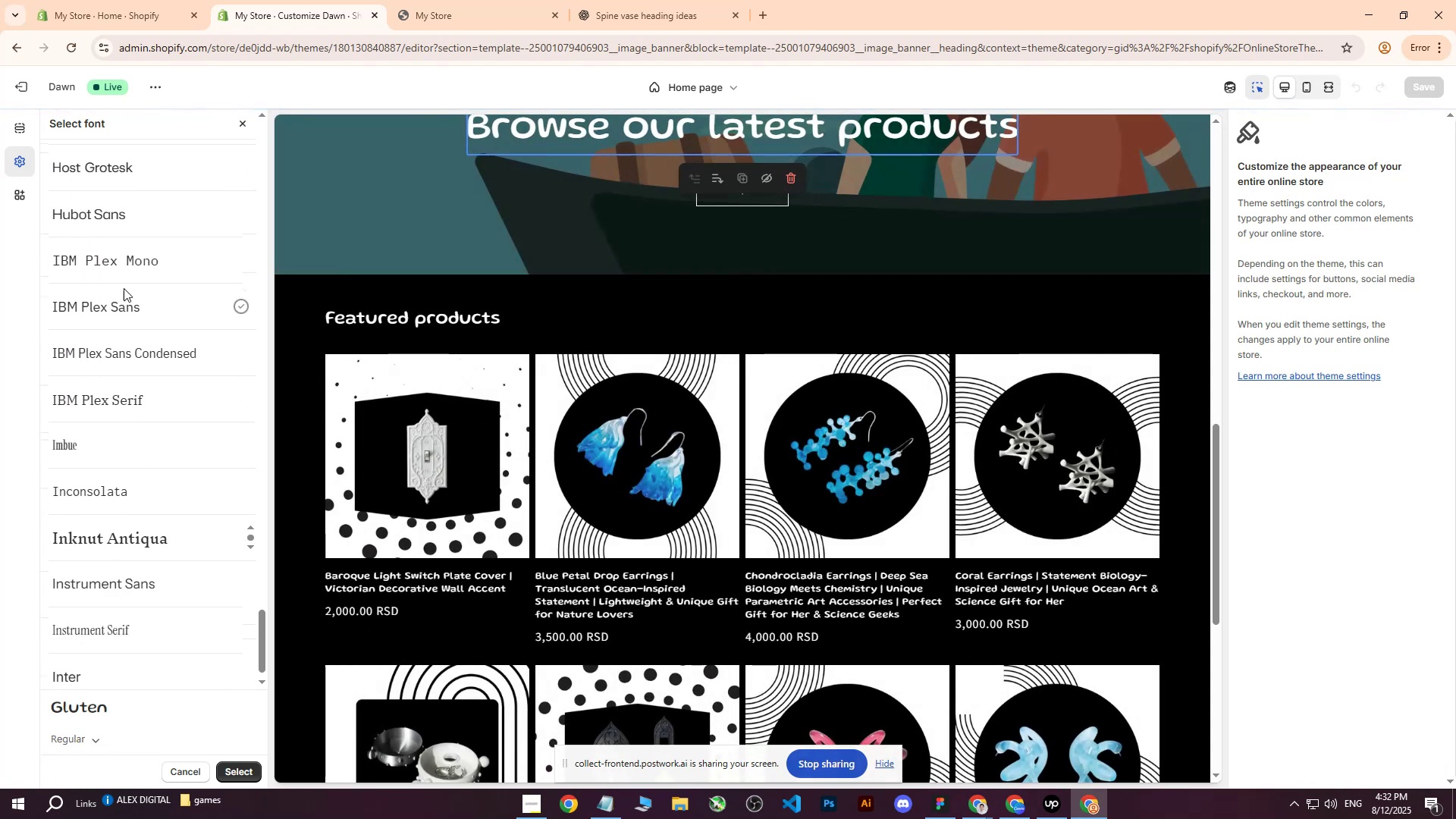 
left_click([138, 263])
 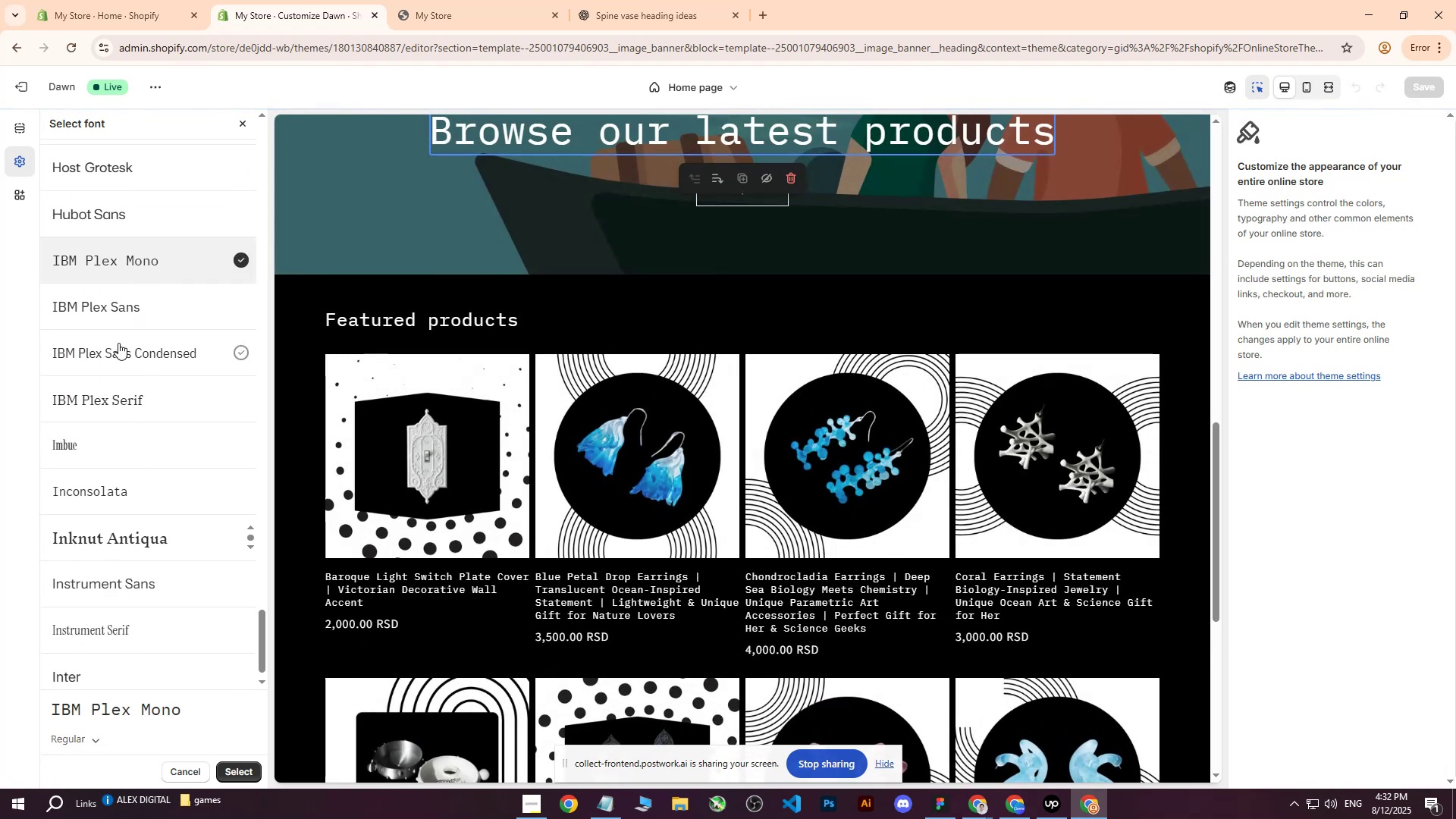 
scroll: coordinate [146, 393], scroll_direction: down, amount: 3.0
 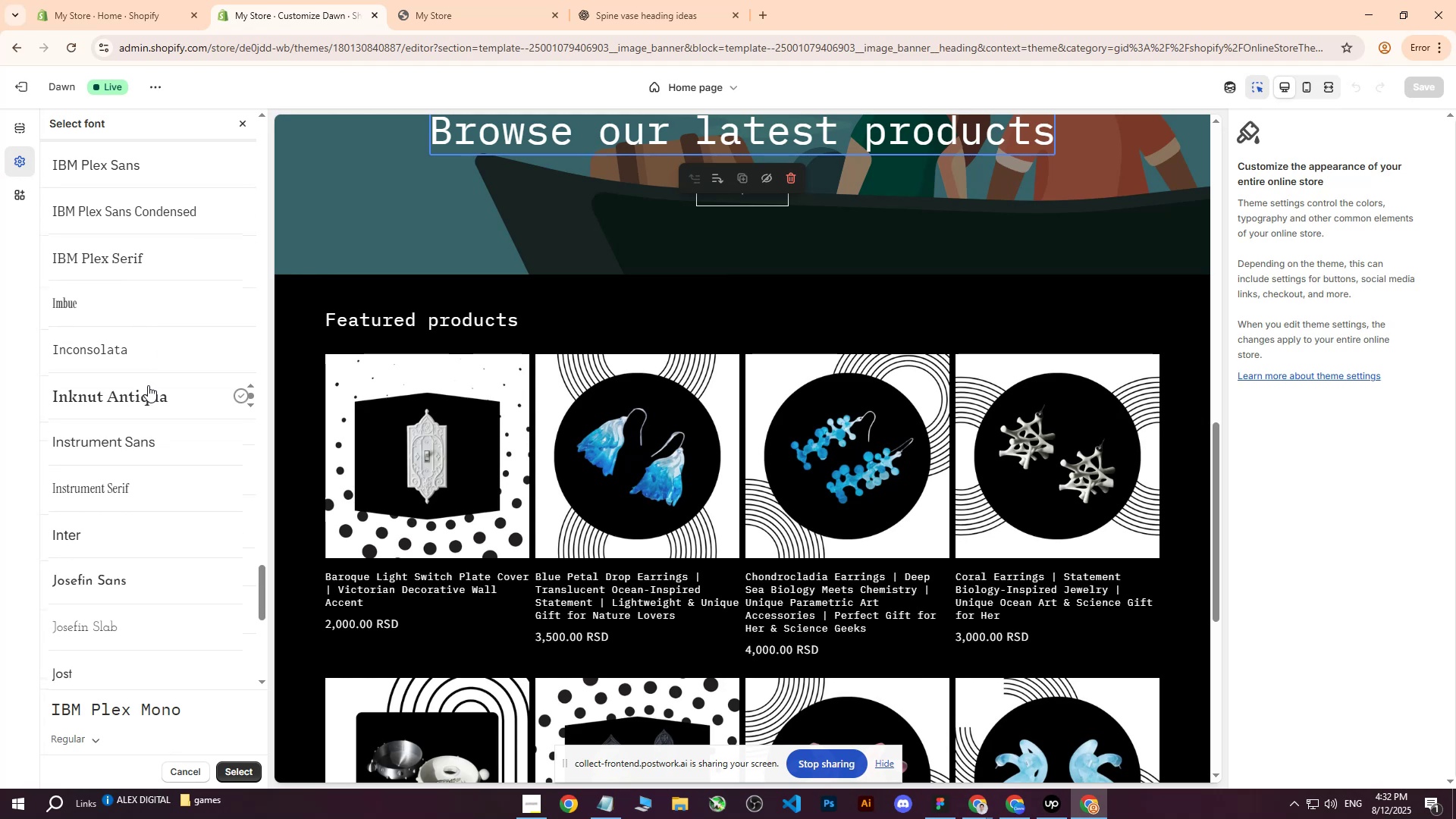 
wait(5.98)
 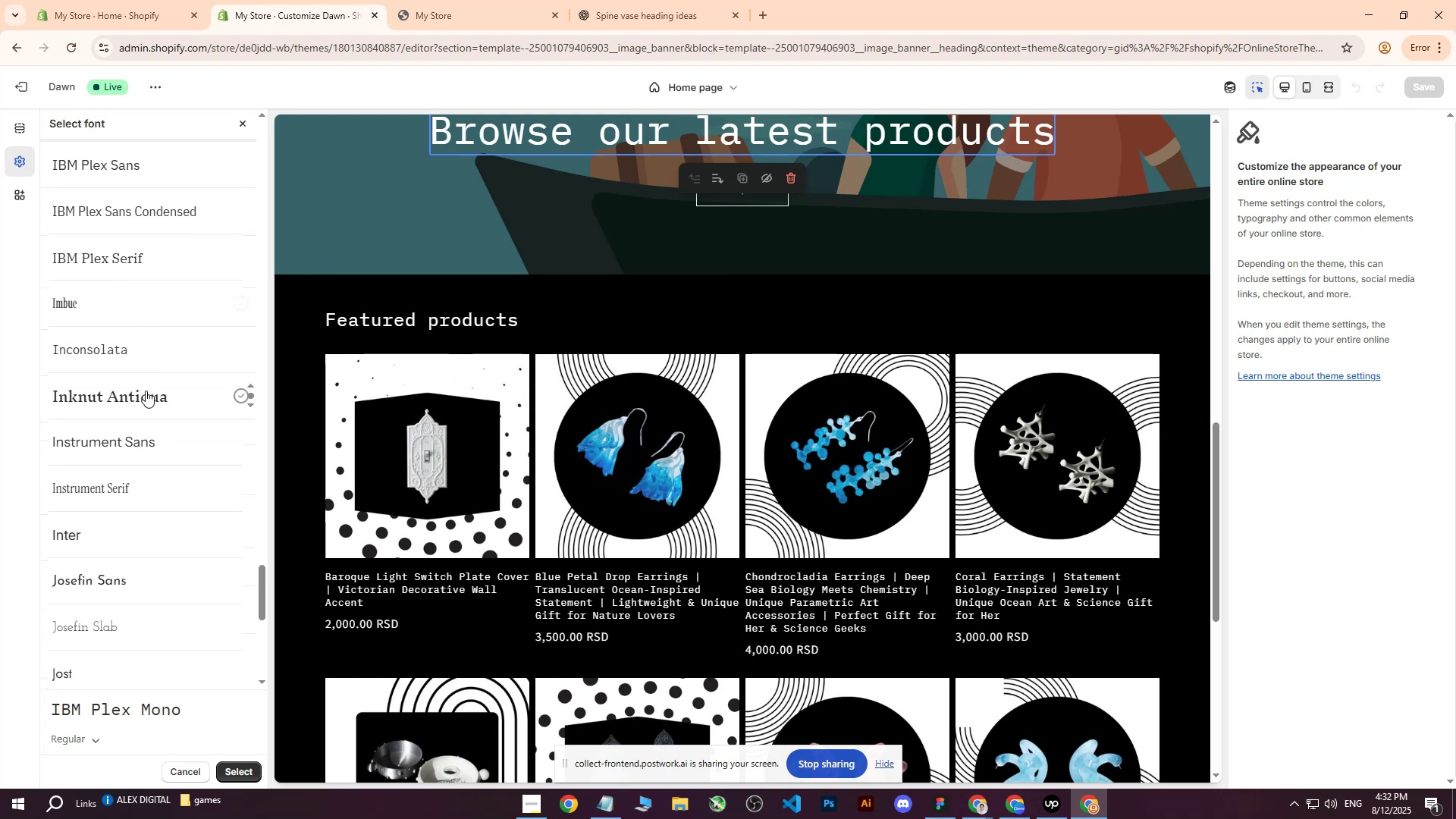 
scroll: coordinate [162, 387], scroll_direction: down, amount: 3.0
 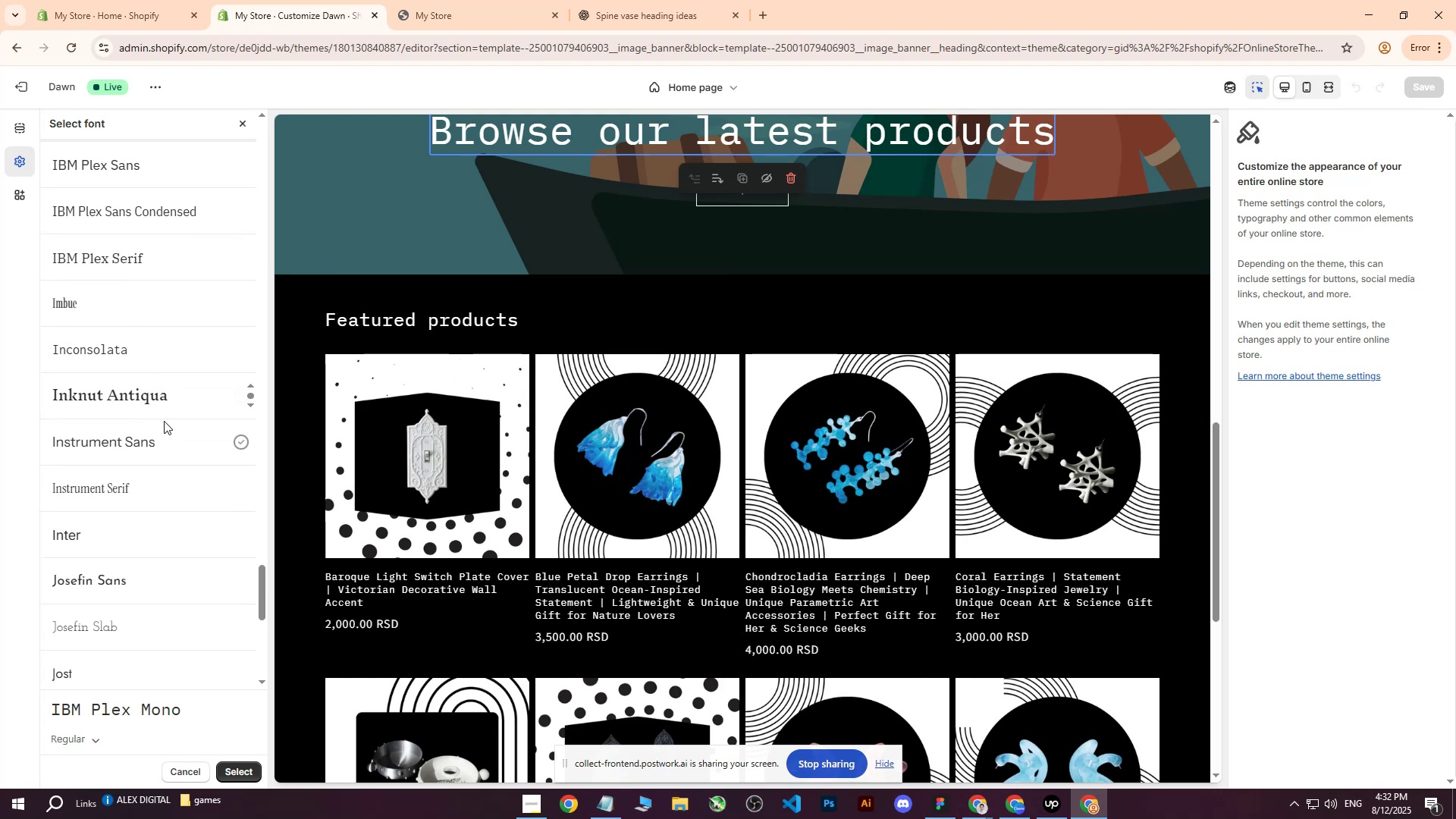 
left_click([150, 394])
 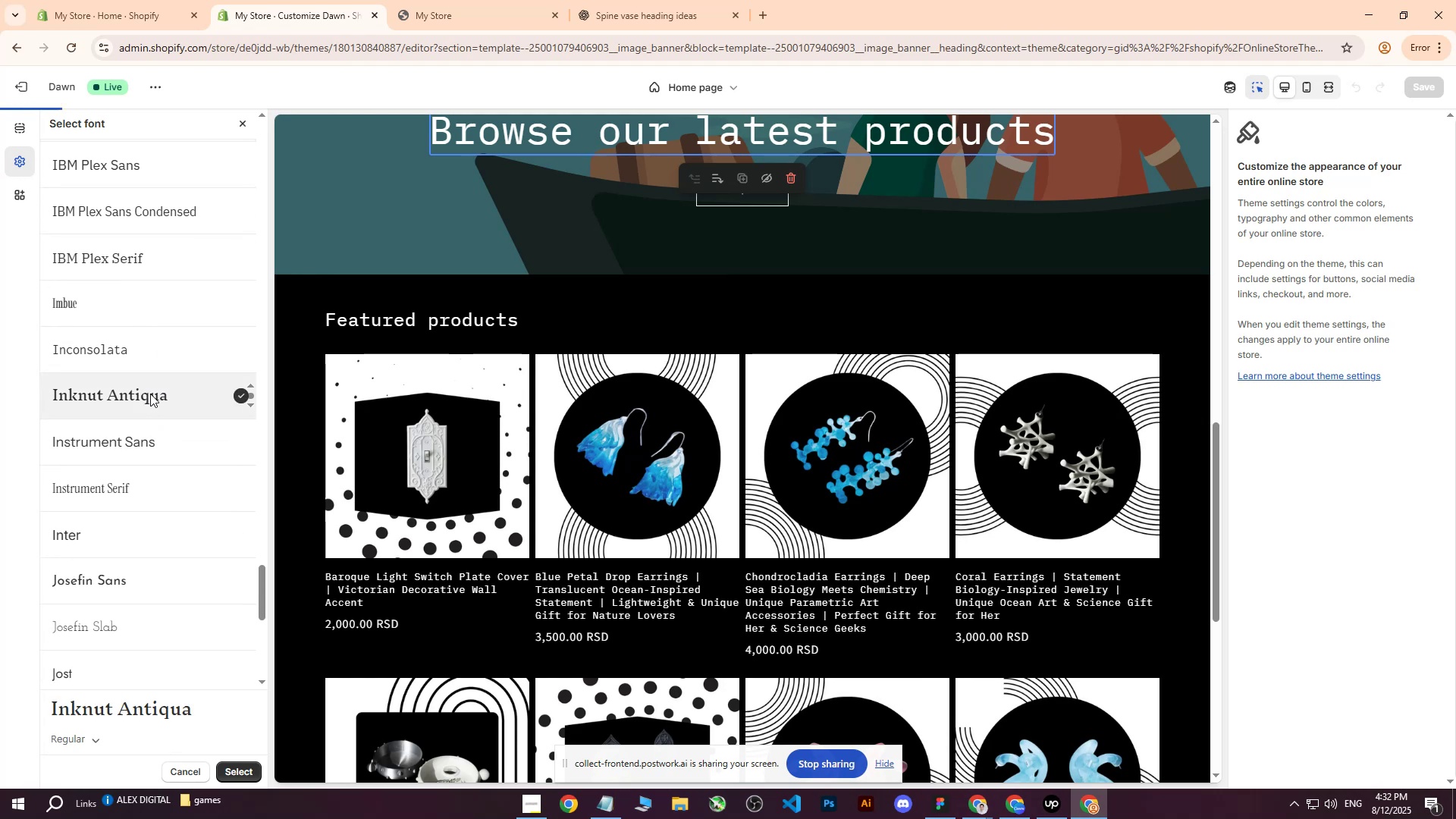 
scroll: coordinate [131, 452], scroll_direction: down, amount: 3.0
 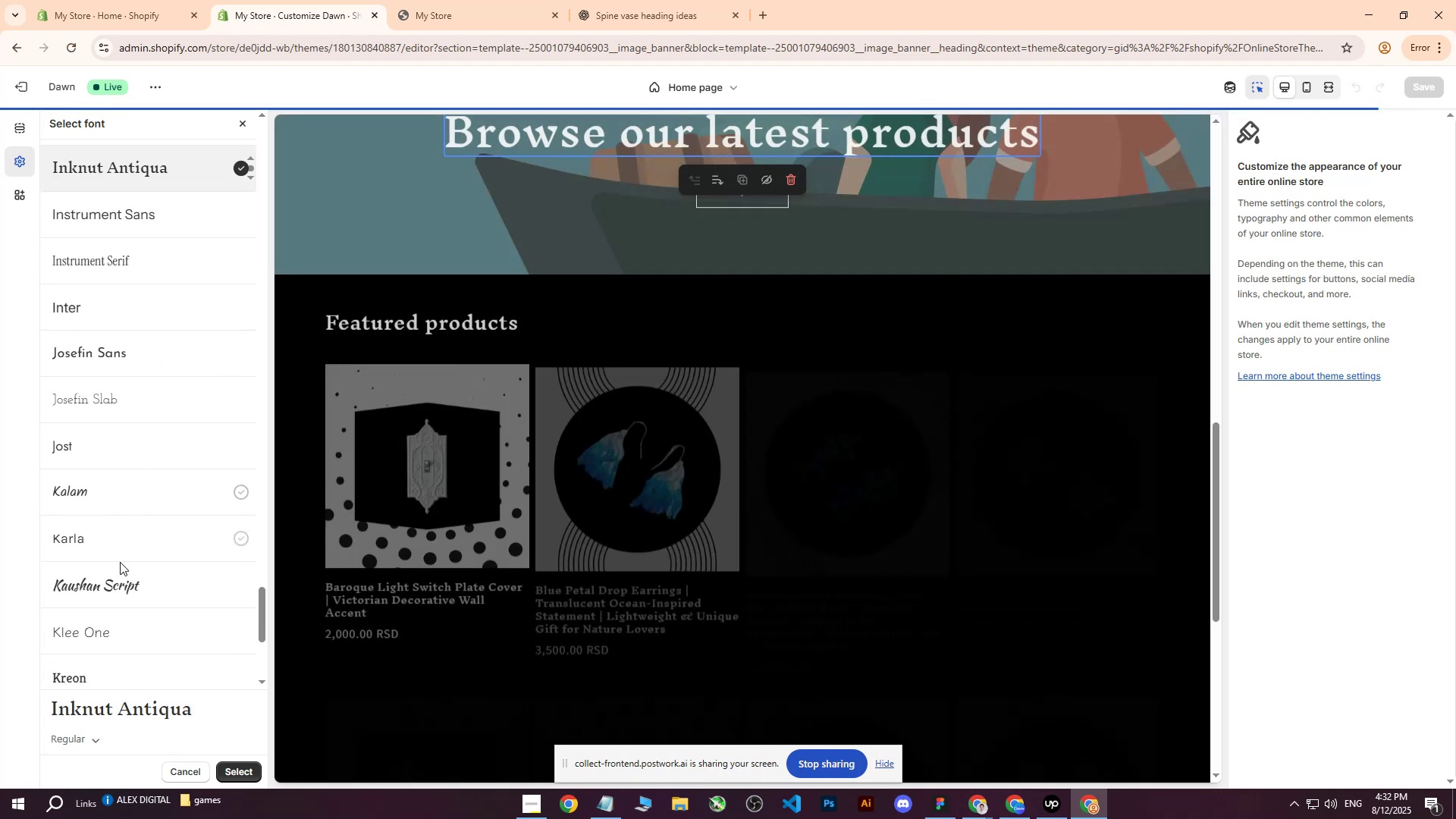 
left_click([112, 581])
 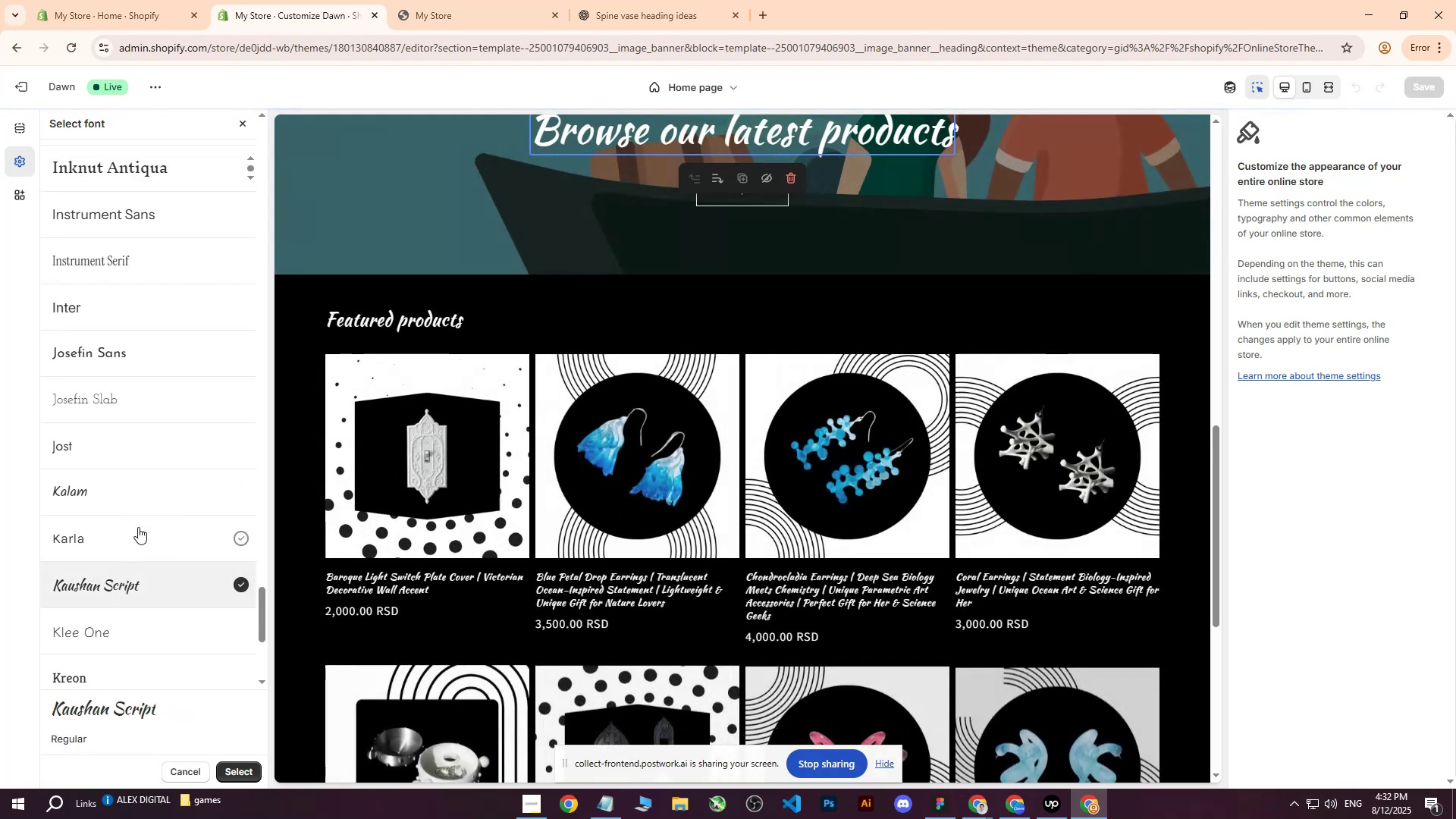 
scroll: coordinate [149, 504], scroll_direction: down, amount: 7.0
 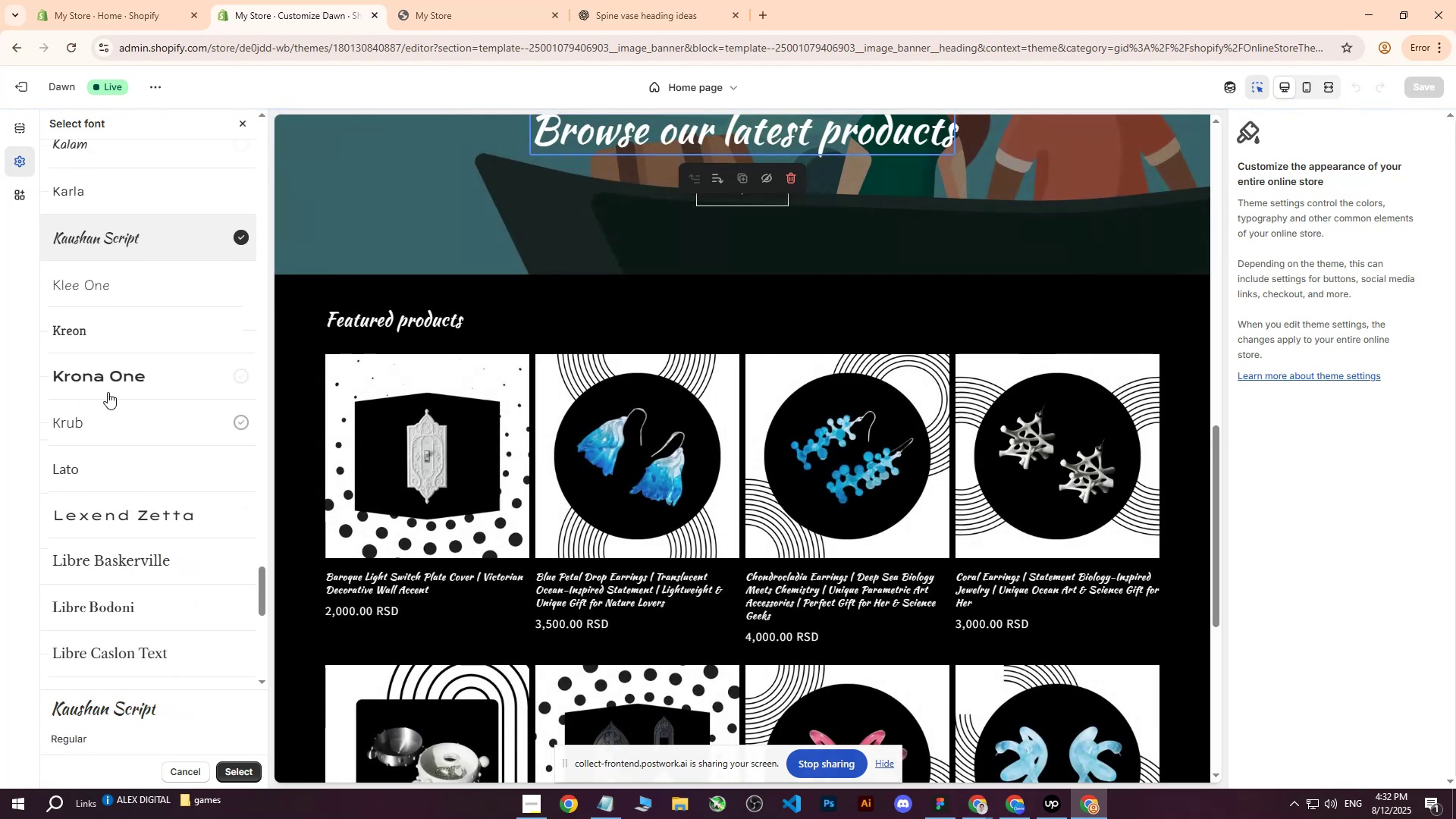 
left_click([116, 372])
 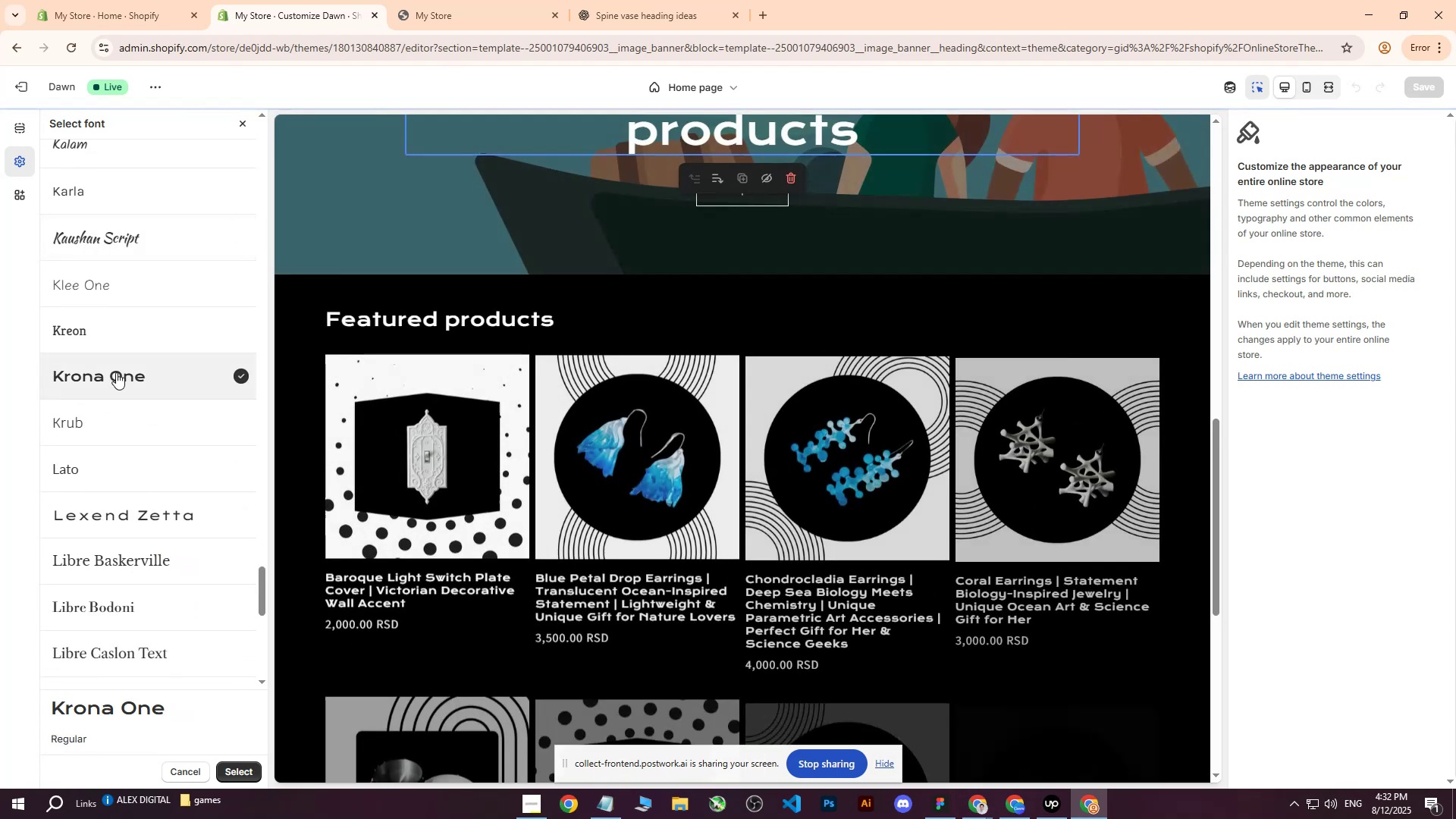 
scroll: coordinate [112, 487], scroll_direction: down, amount: 3.0
 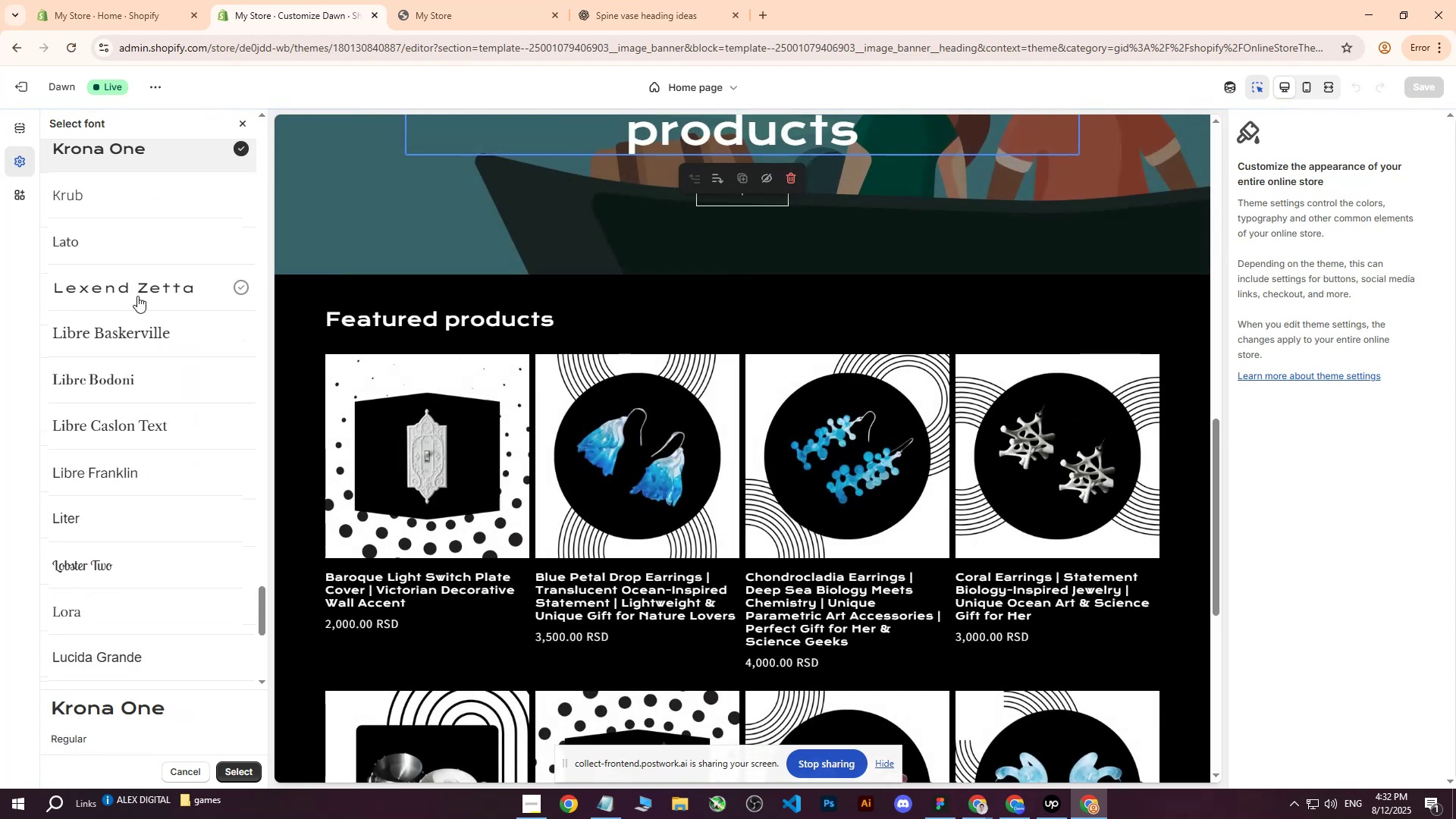 
left_click([137, 296])
 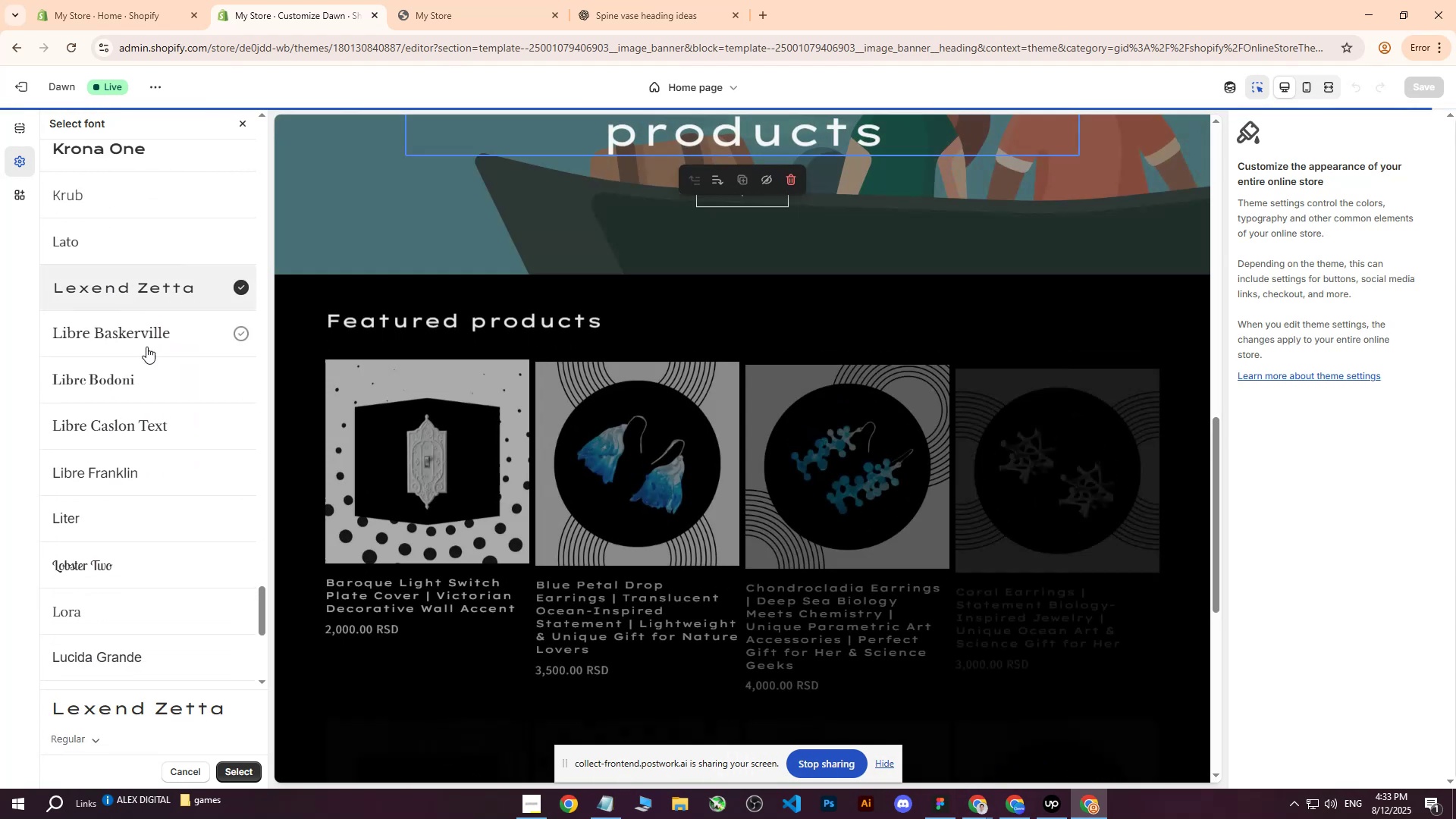 
scroll: coordinate [127, 521], scroll_direction: down, amount: 11.0
 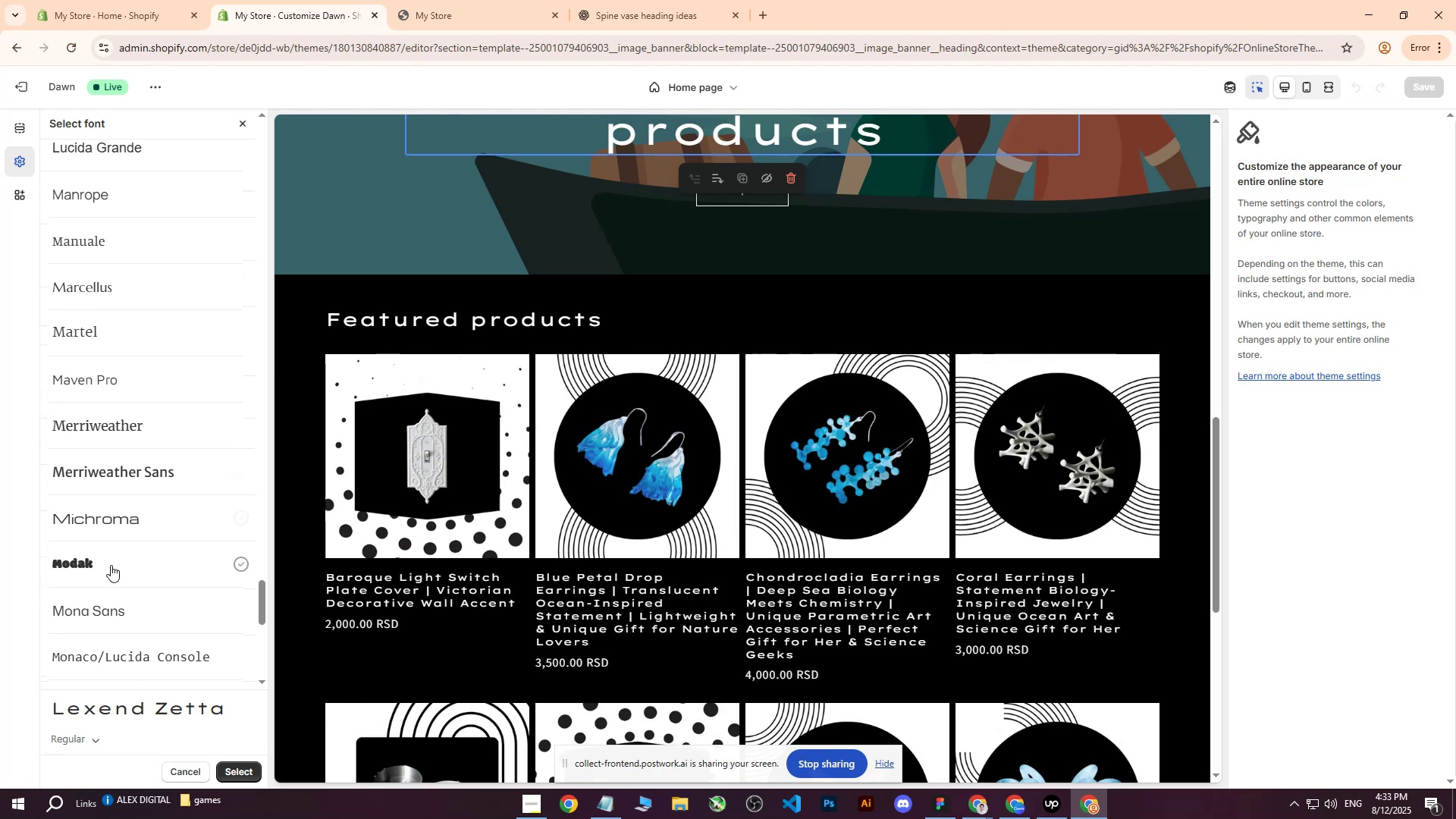 
left_click([111, 565])
 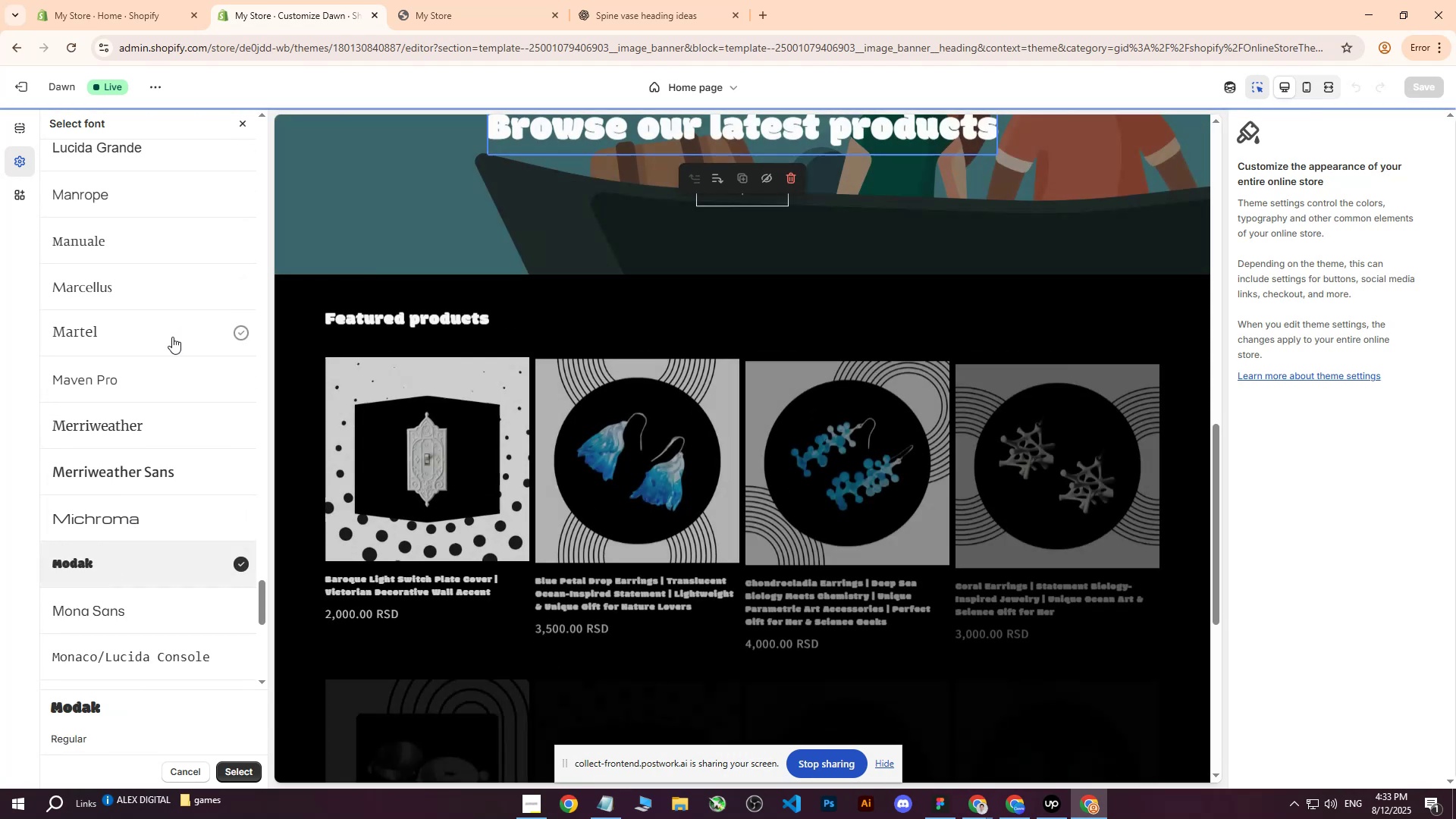 
scroll: coordinate [172, 354], scroll_direction: up, amount: 25.0
 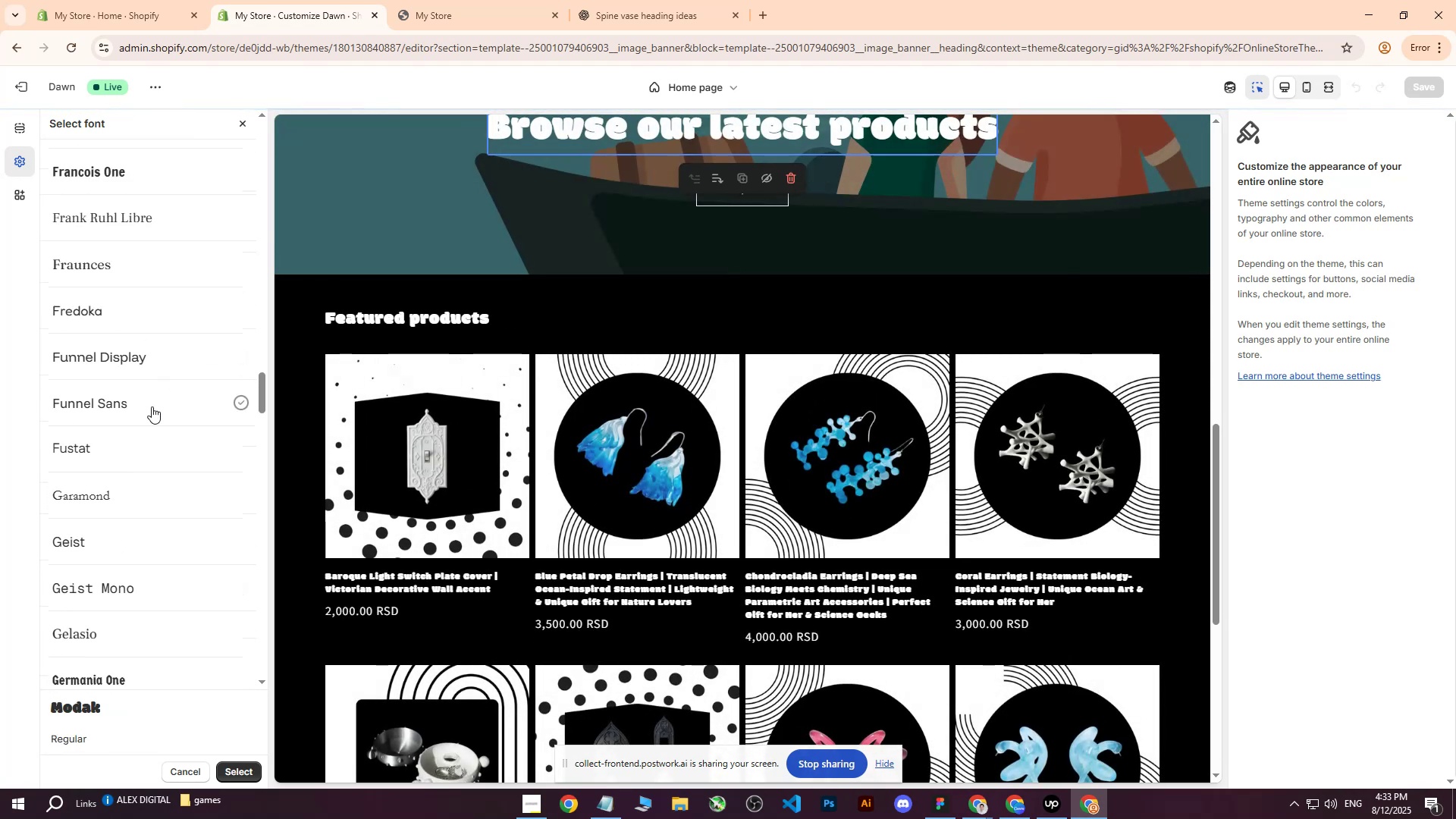 
scroll: coordinate [155, 403], scroll_direction: down, amount: 2.0
 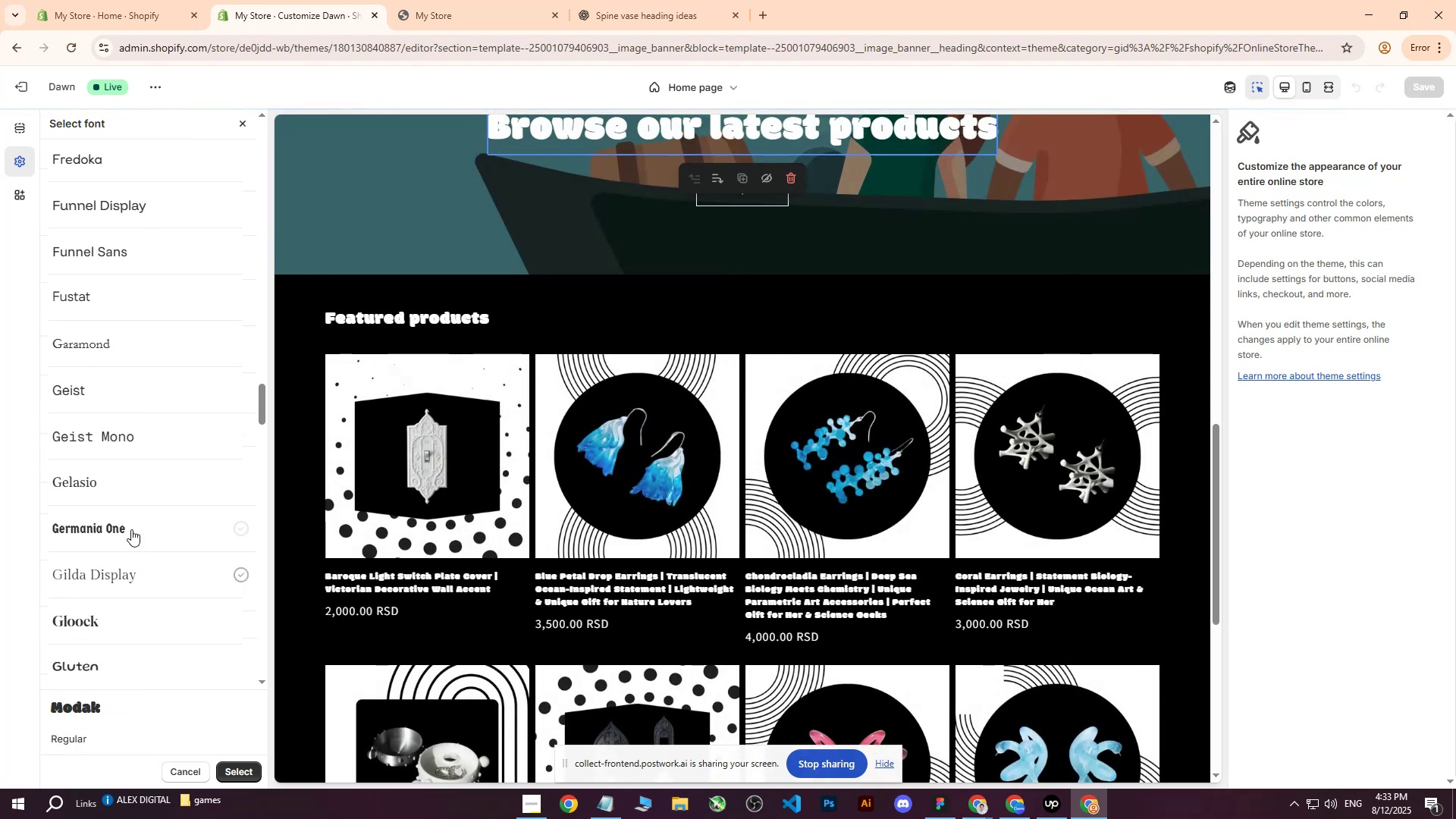 
left_click([127, 519])
 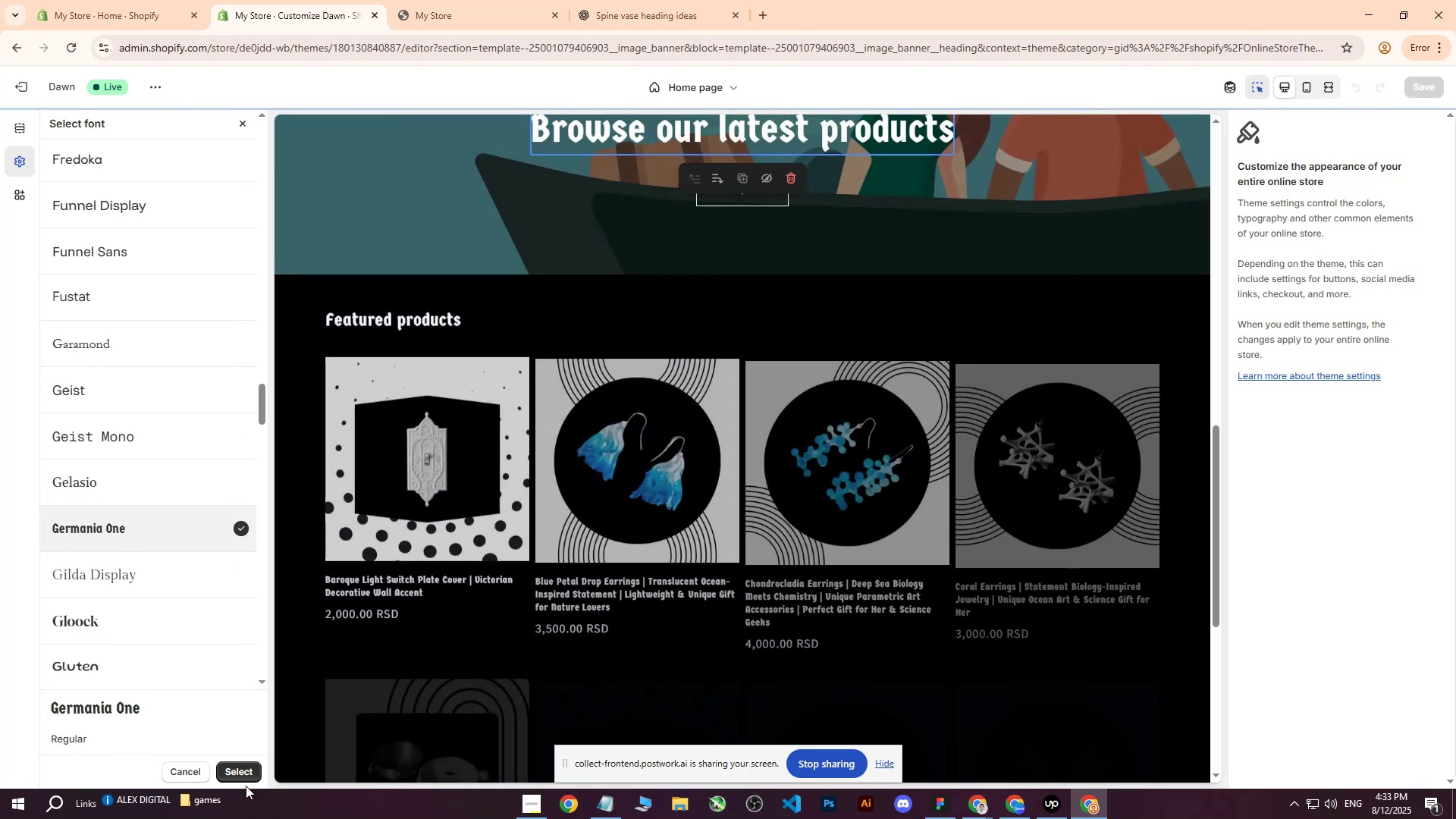 
left_click([240, 774])
 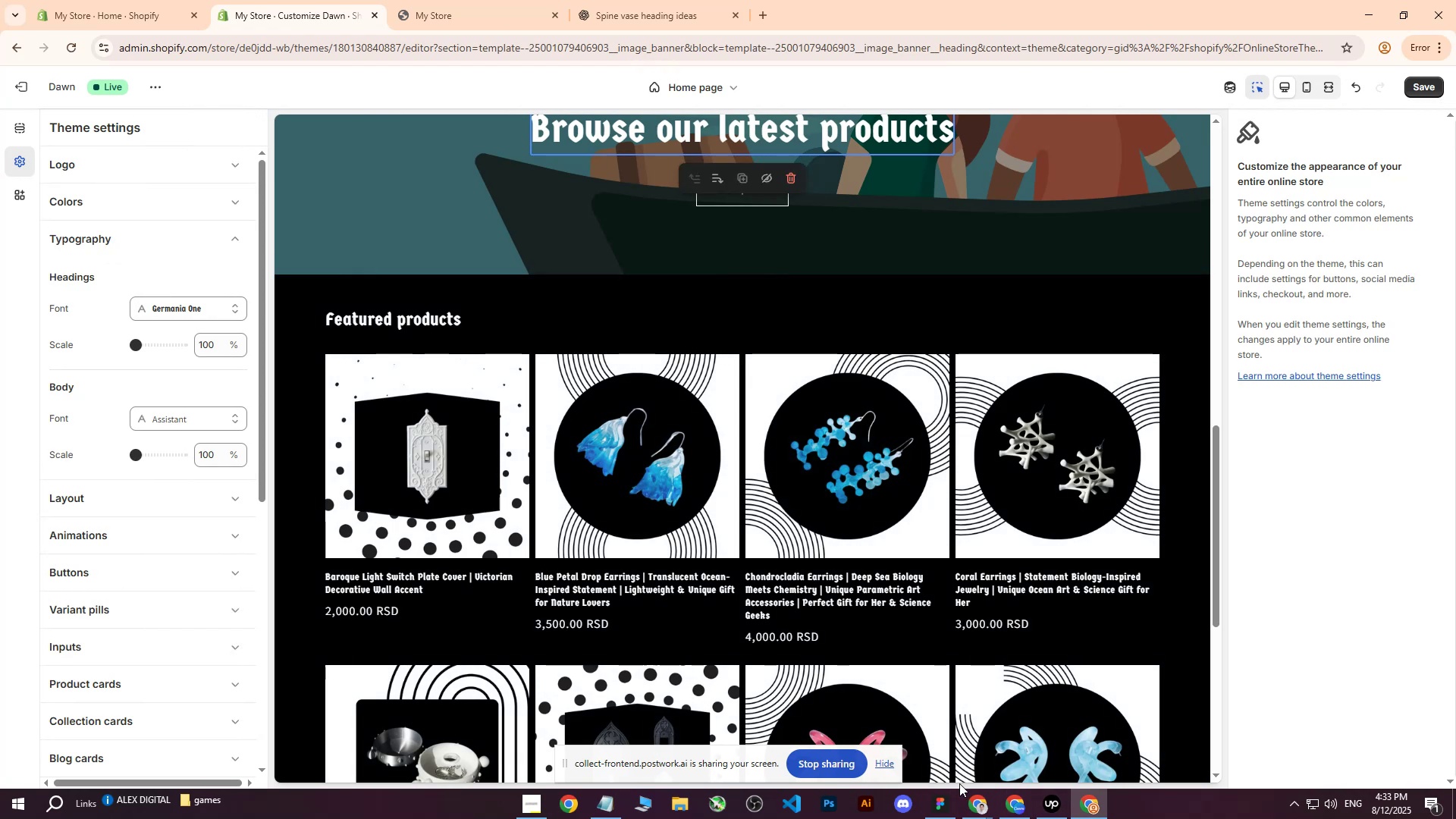 
left_click([972, 812])
 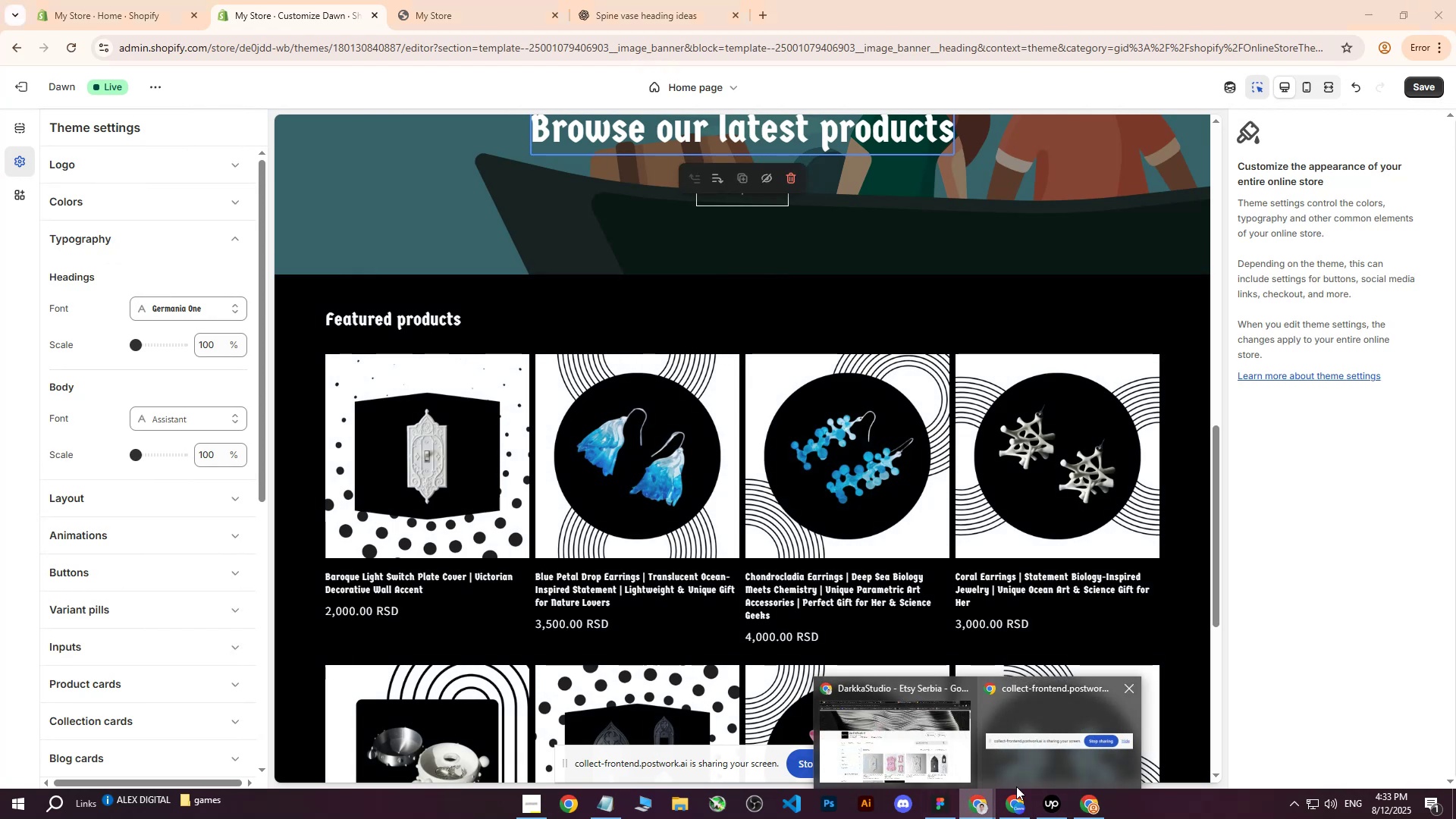 
left_click([1007, 808])
 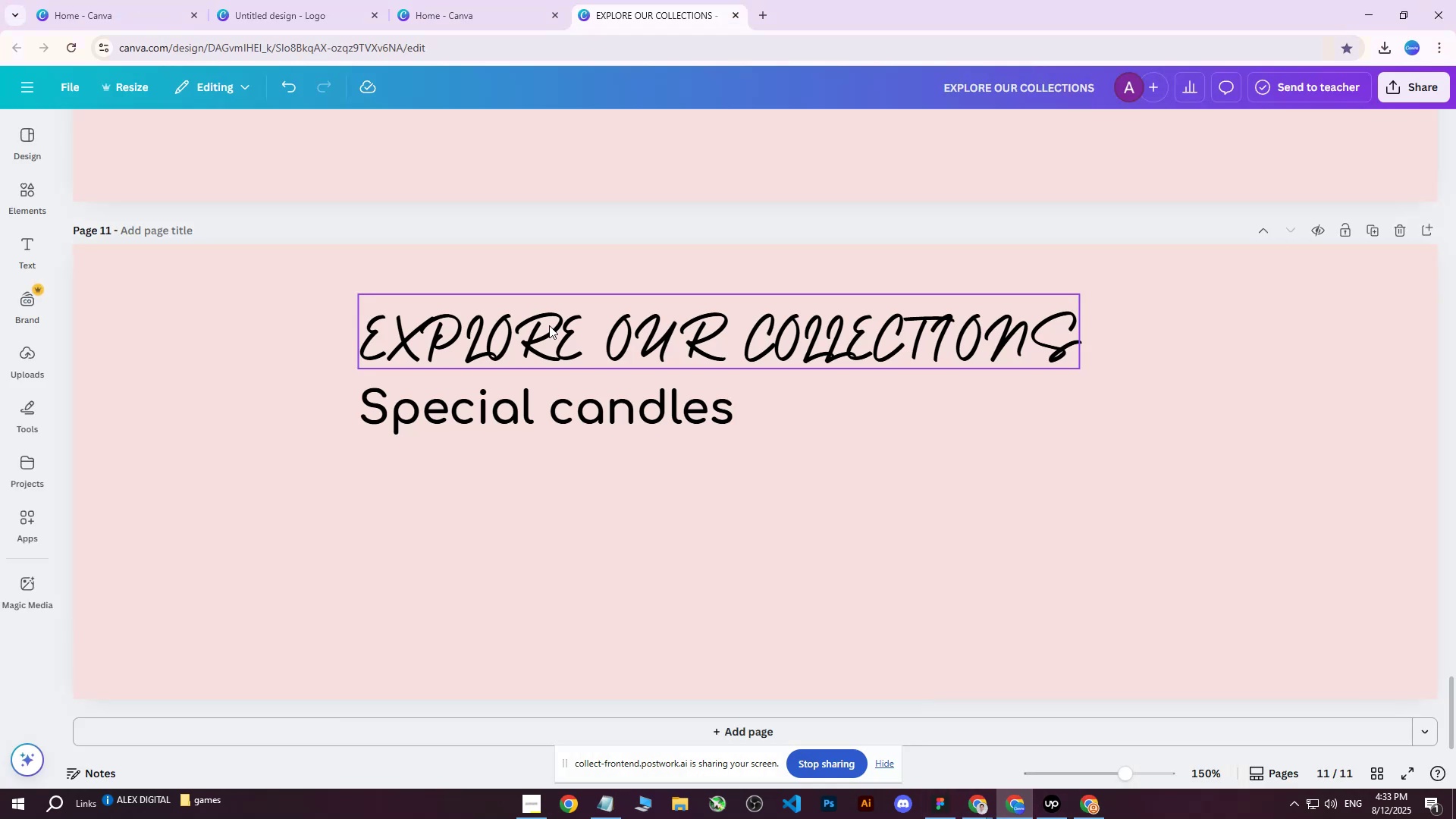 
left_click([549, 325])
 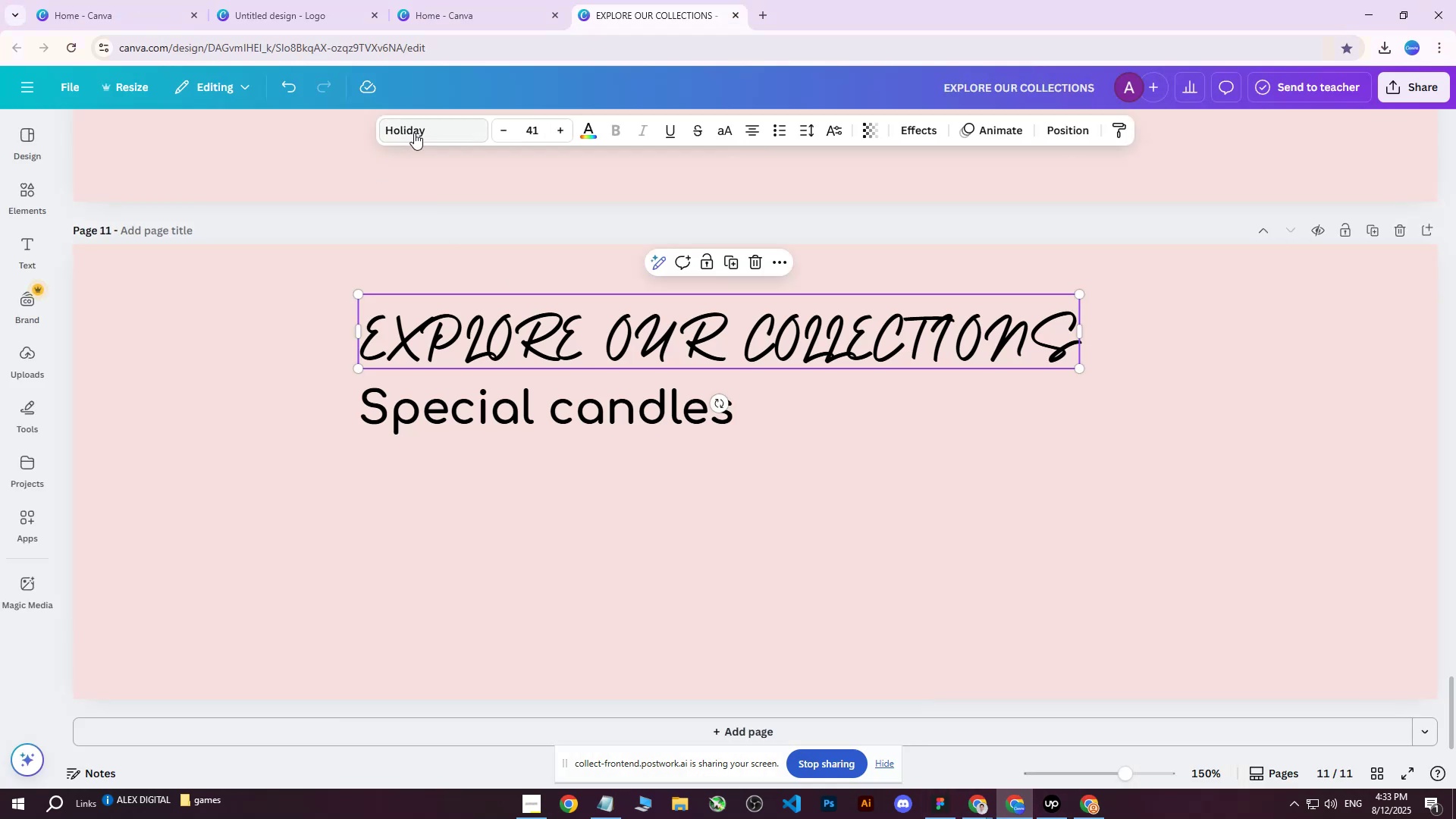 
left_click([416, 133])
 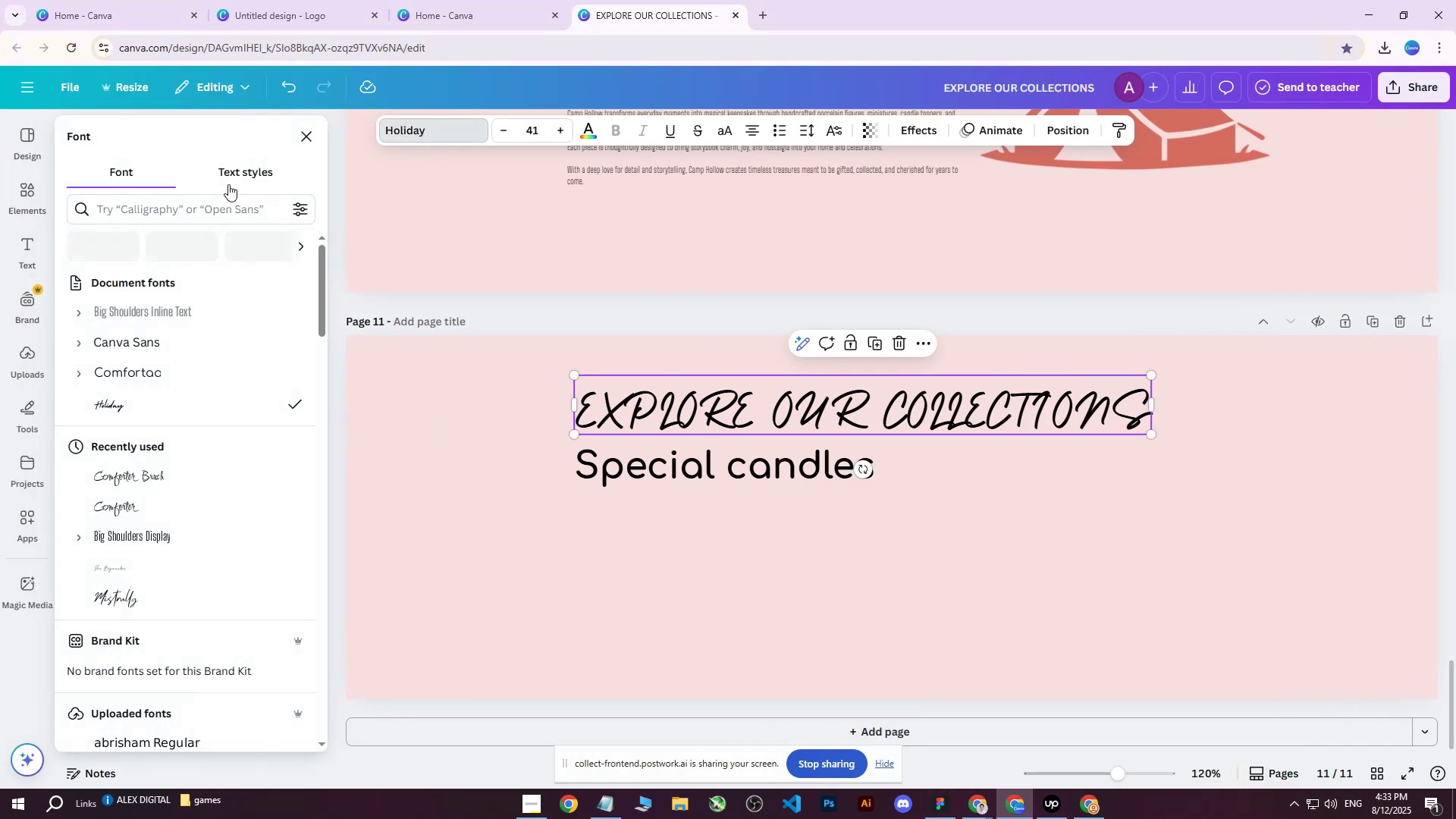 
left_click([199, 209])
 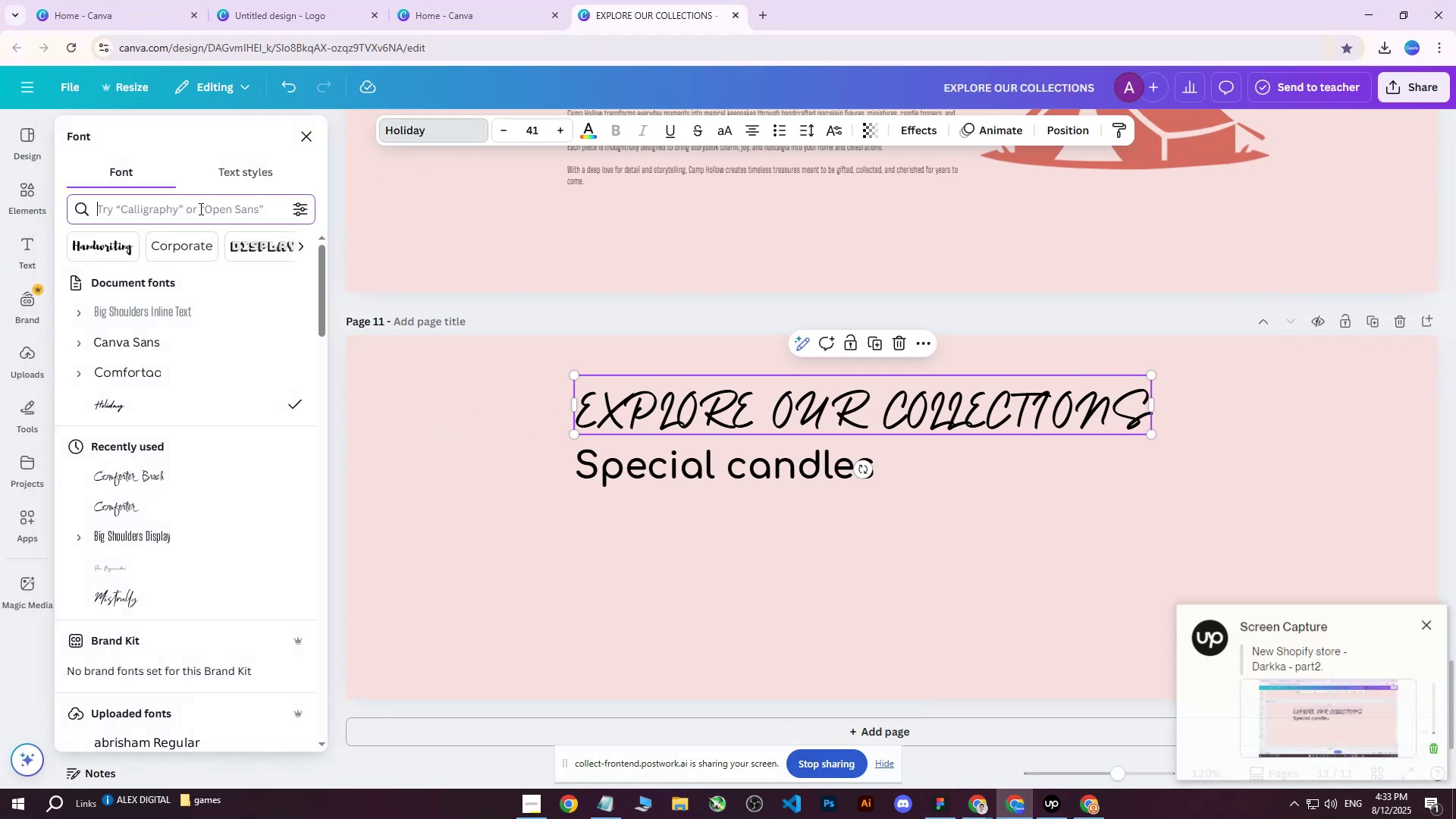 
type(ger)
 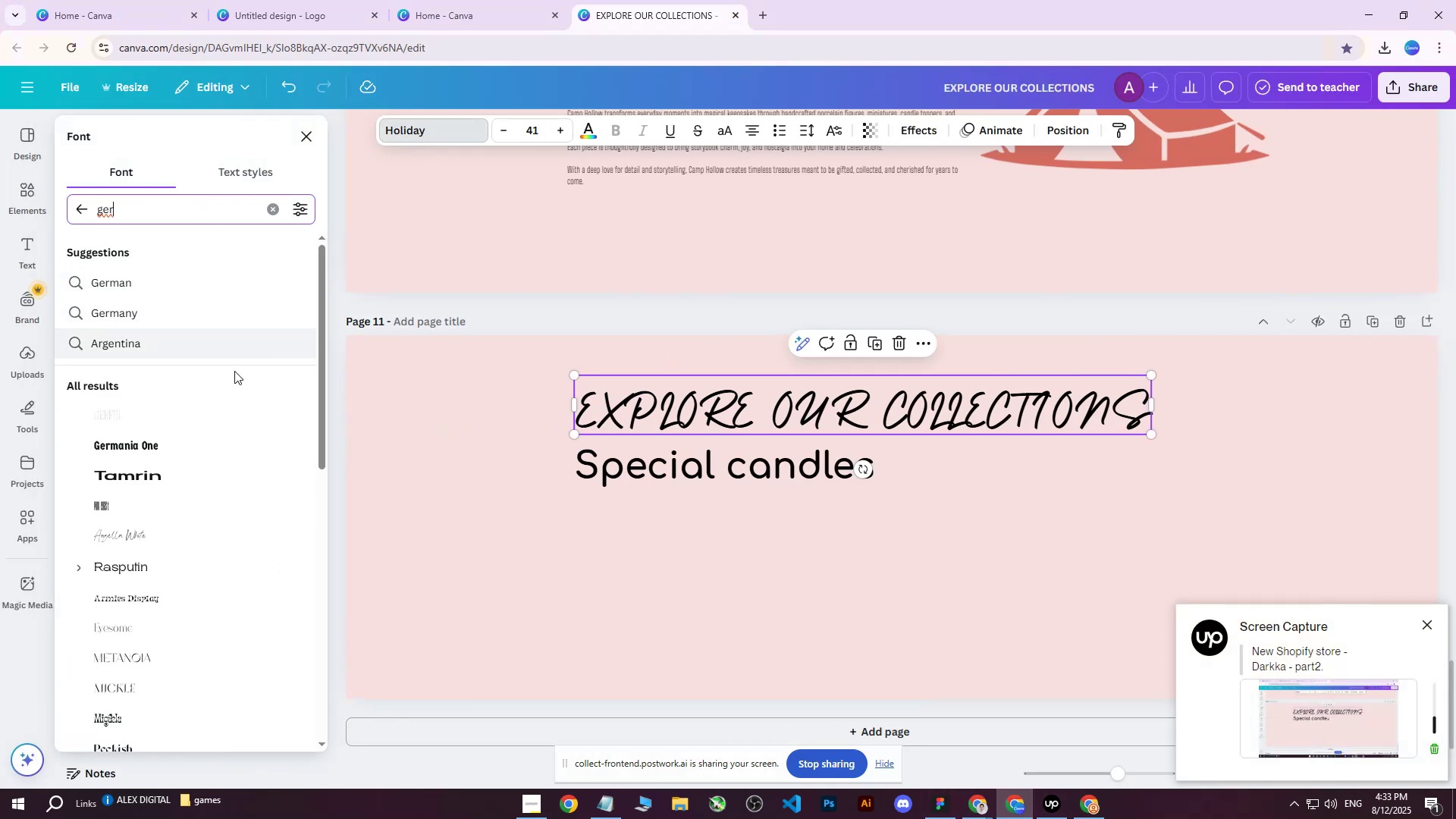 
left_click([168, 444])
 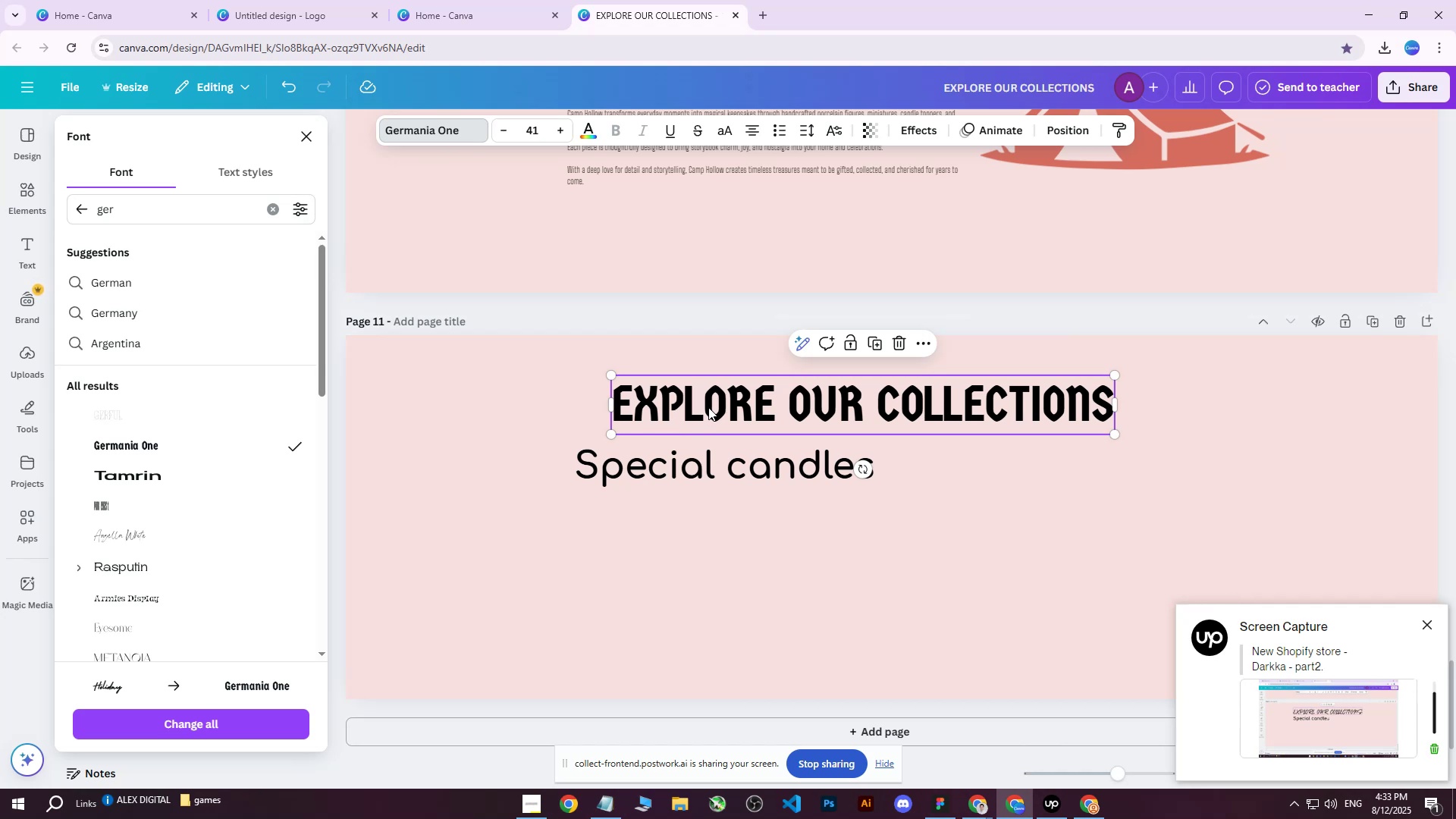 
double_click([667, 451])
 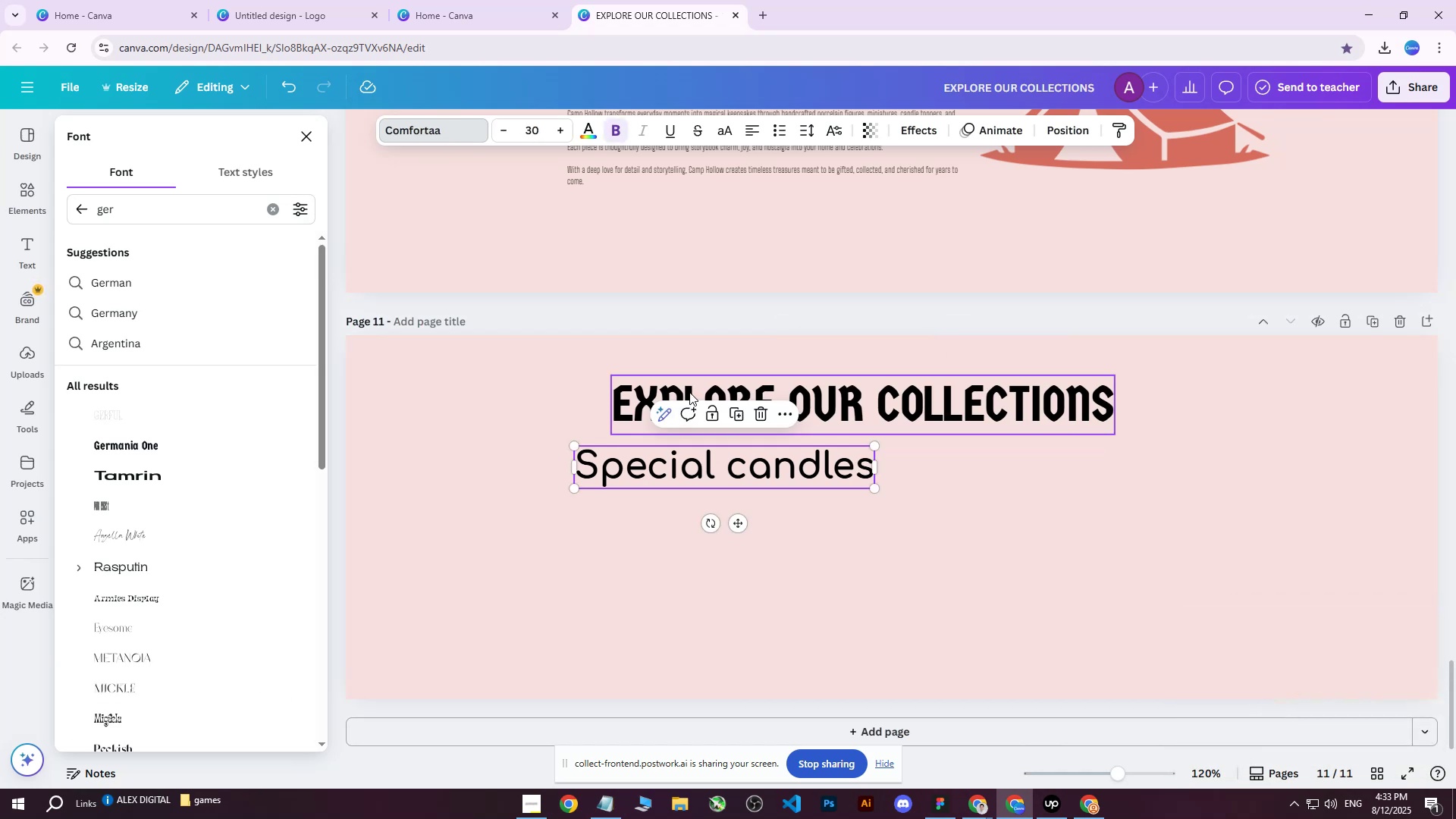 
left_click([689, 392])
 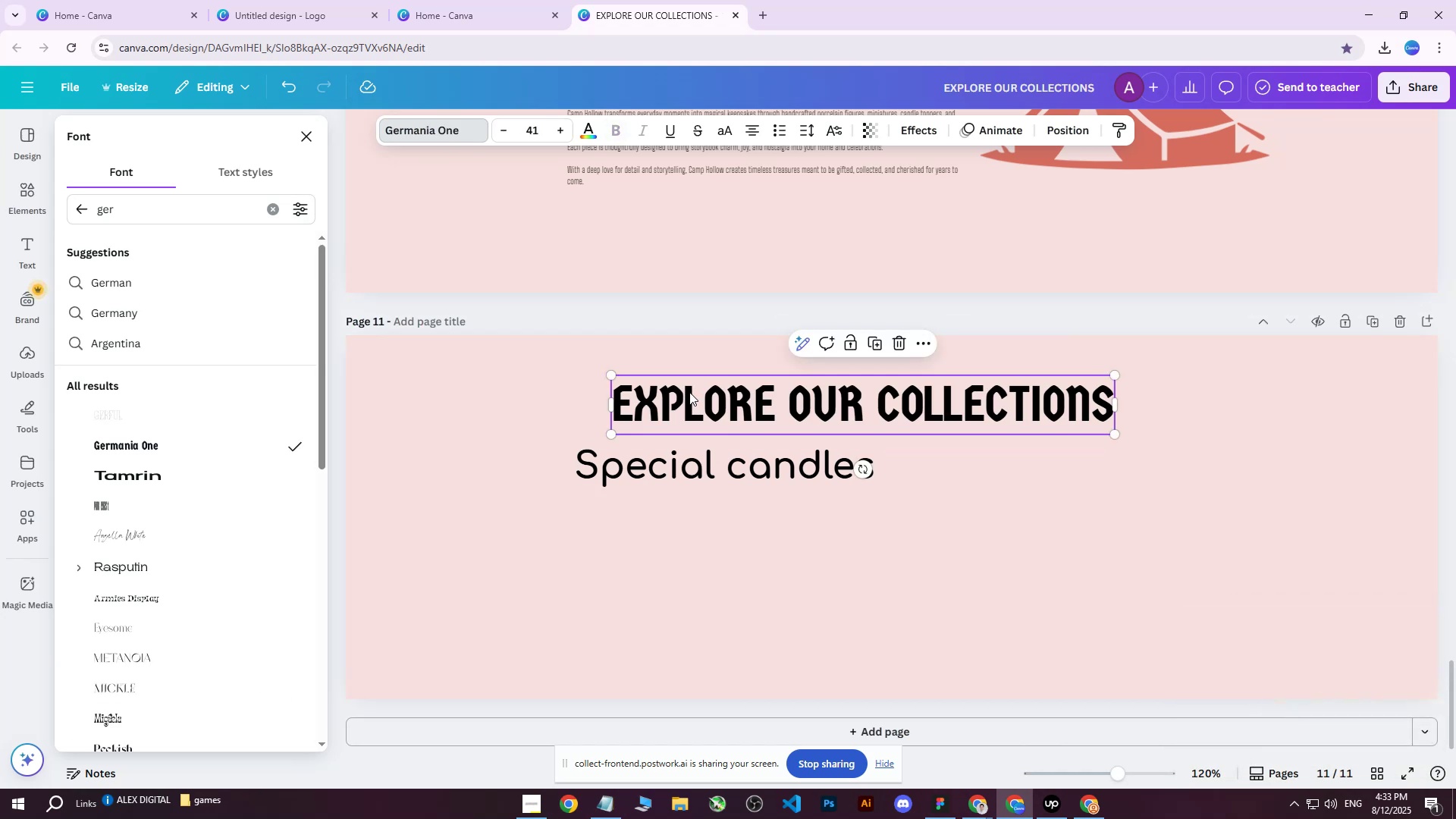 
hold_key(key=ArrowLeft, duration=1.52)
 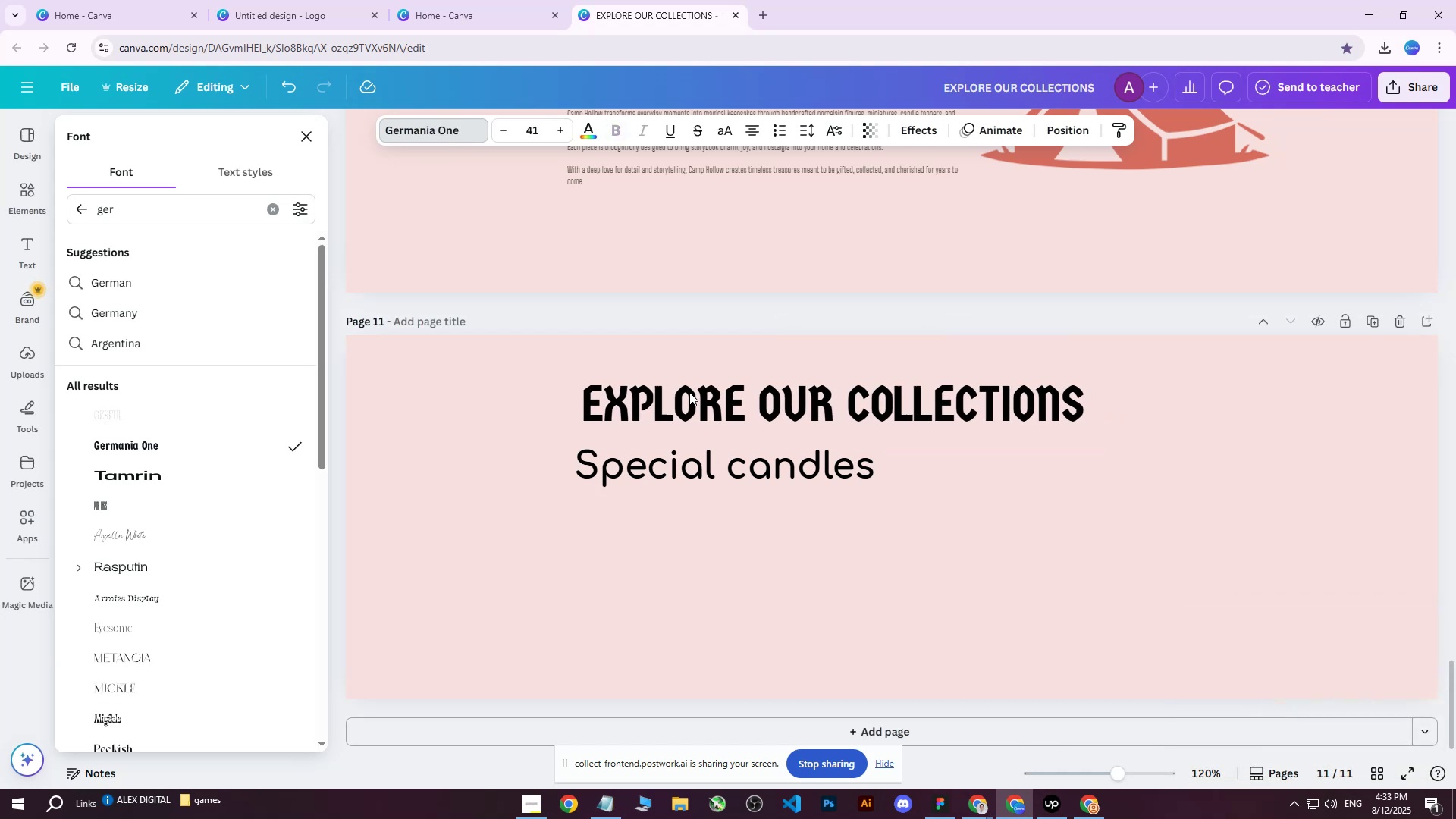 
key(ArrowLeft)
 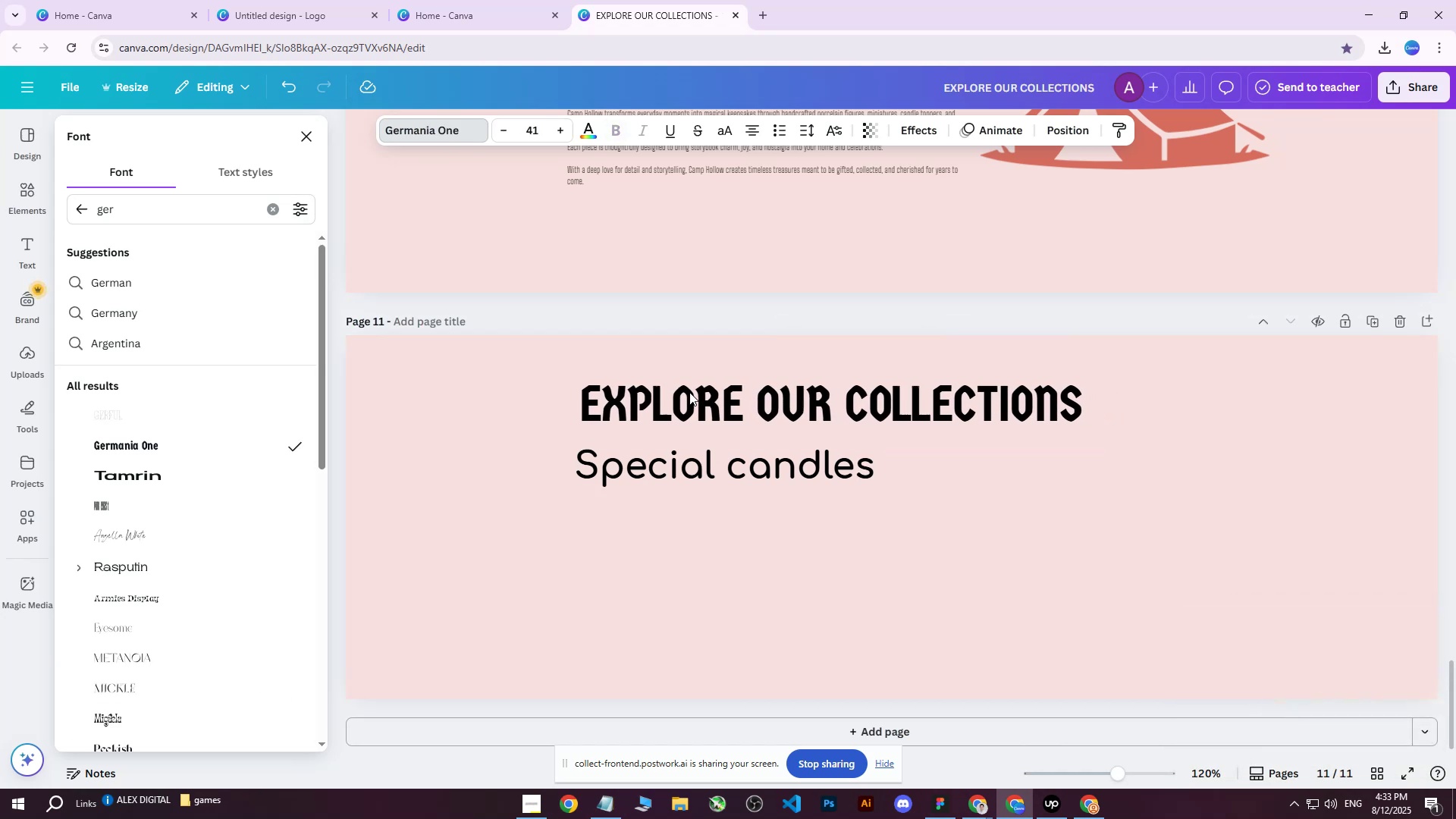 
key(ArrowLeft)
 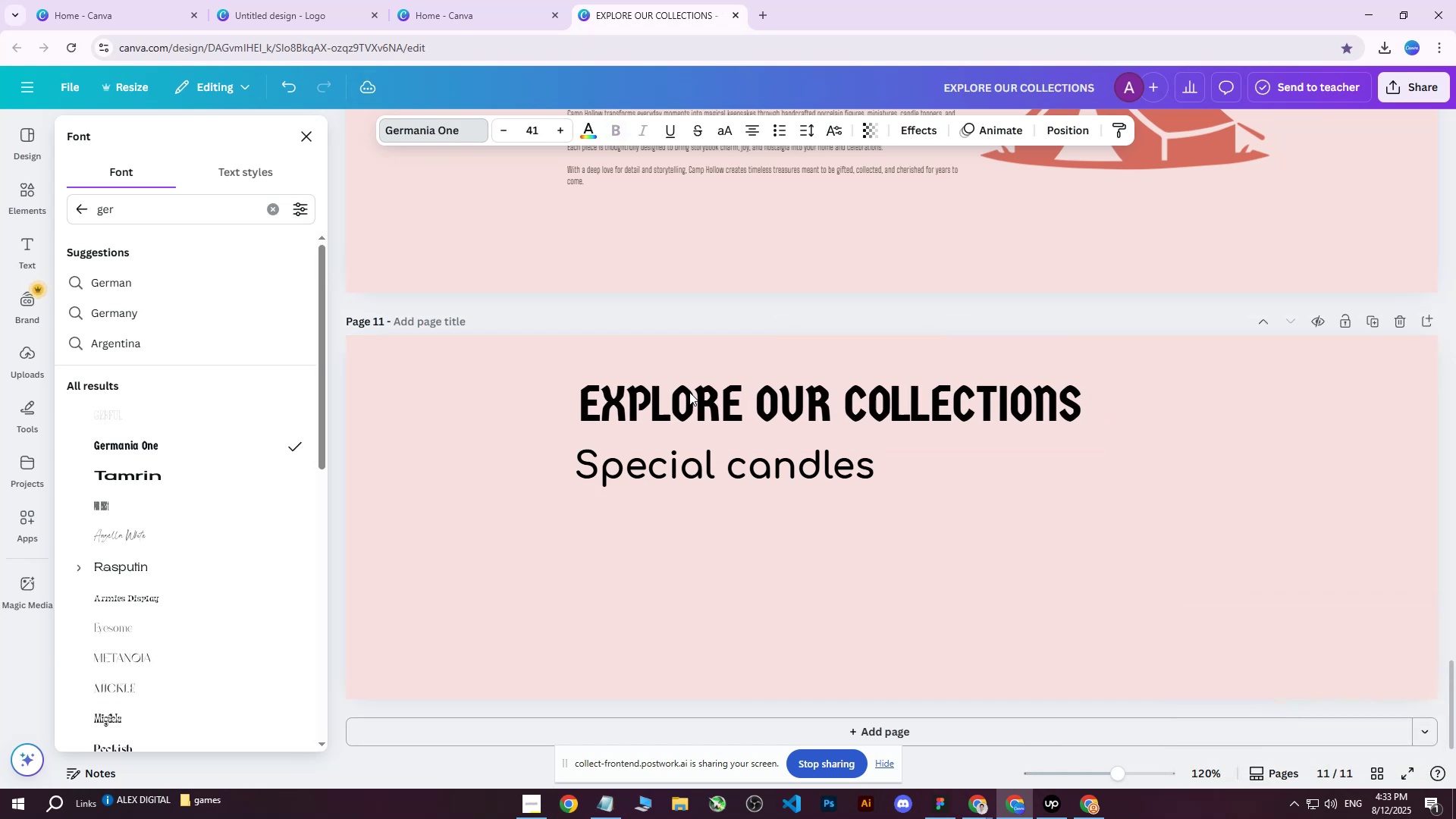 
key(ArrowLeft)
 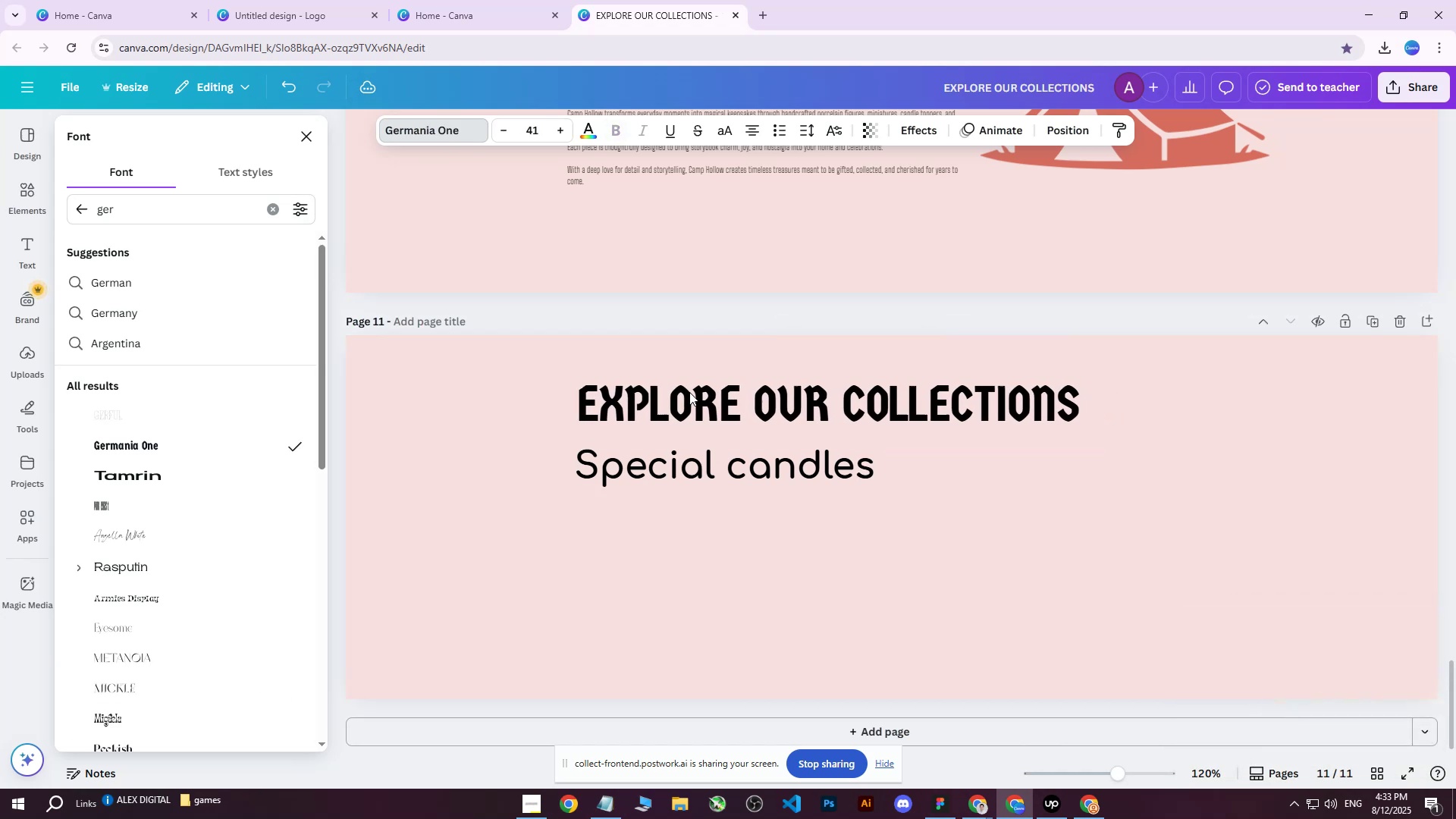 
key(ArrowLeft)
 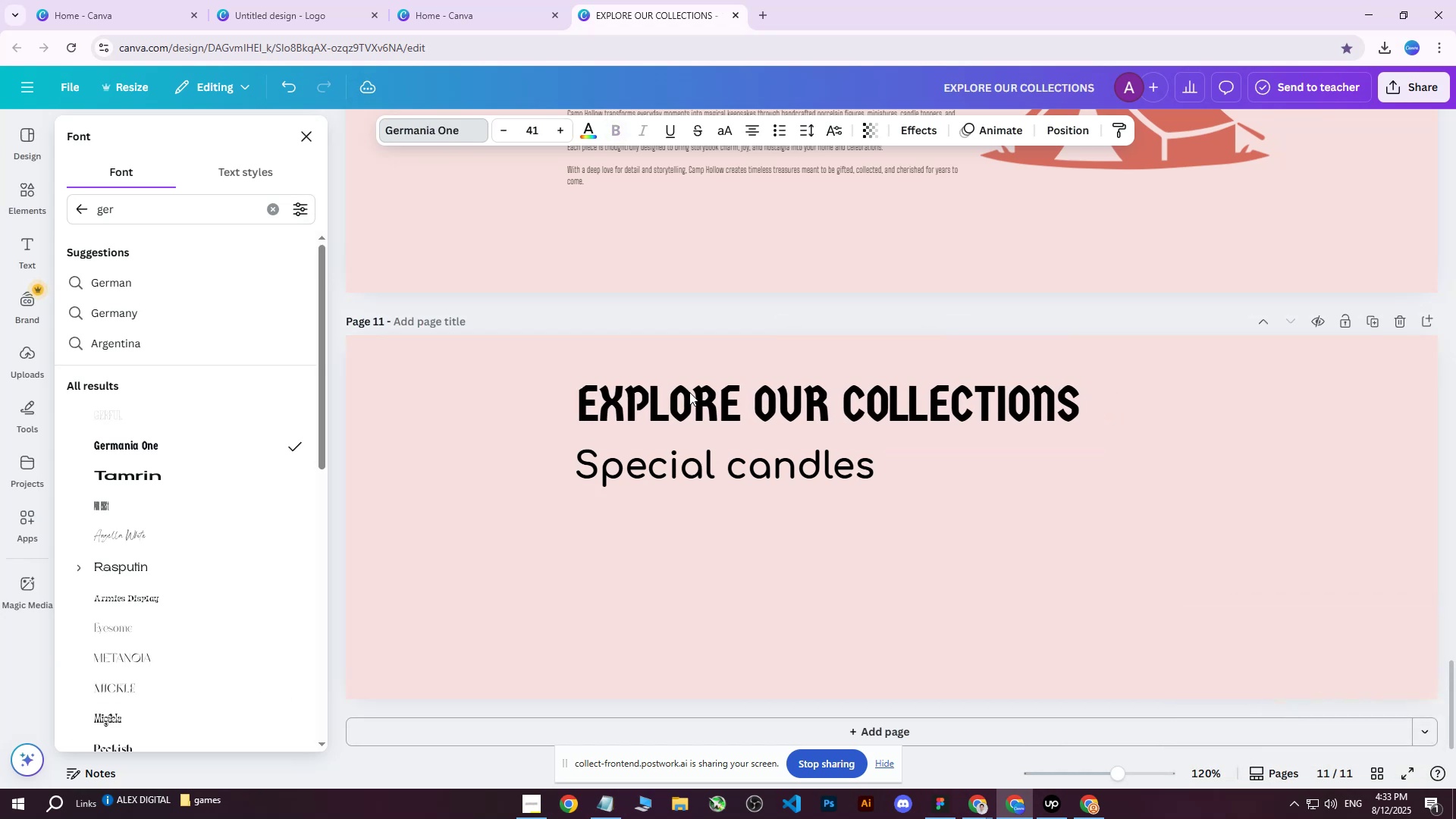 
key(ArrowLeft)
 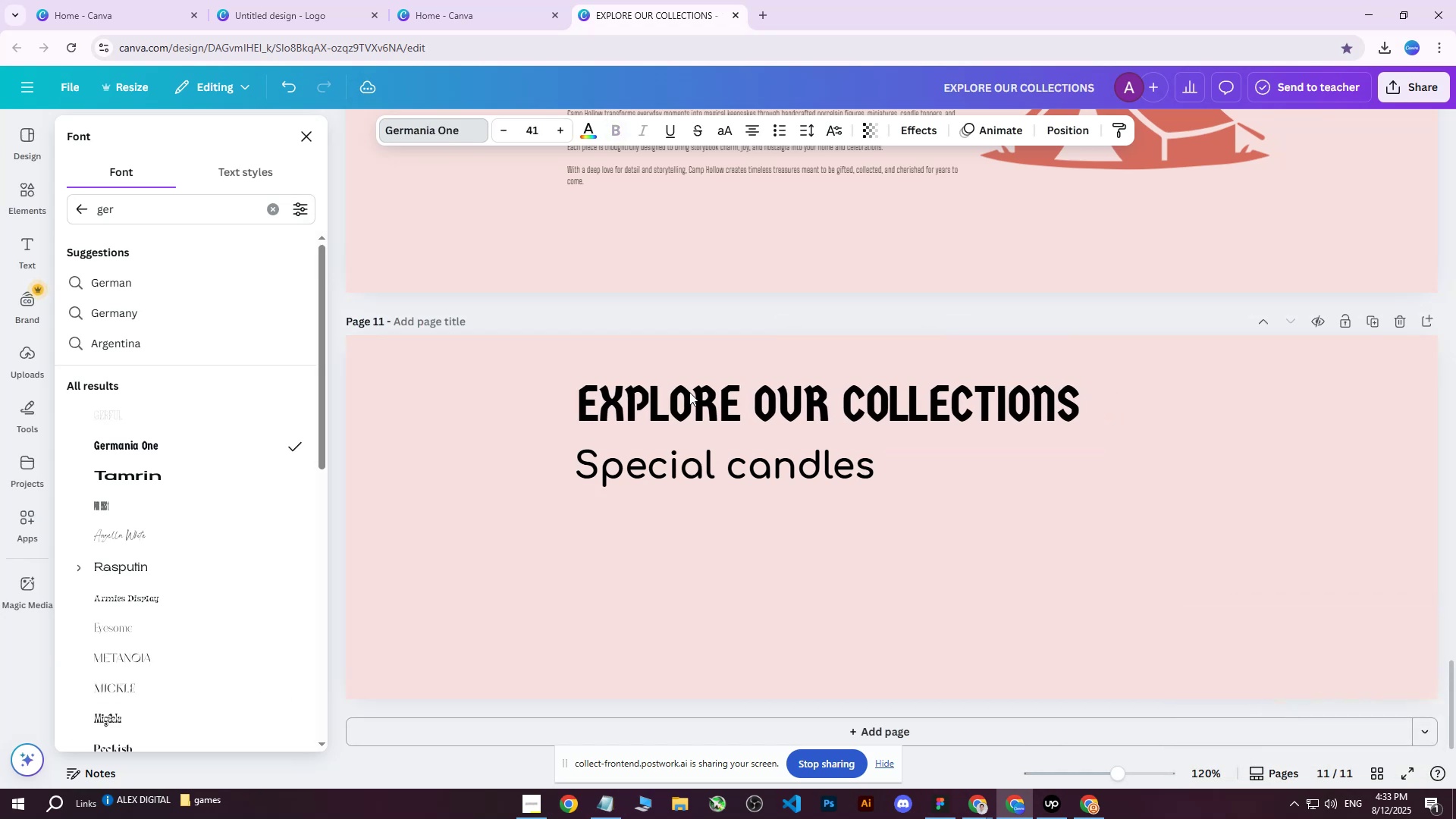 
key(ArrowLeft)
 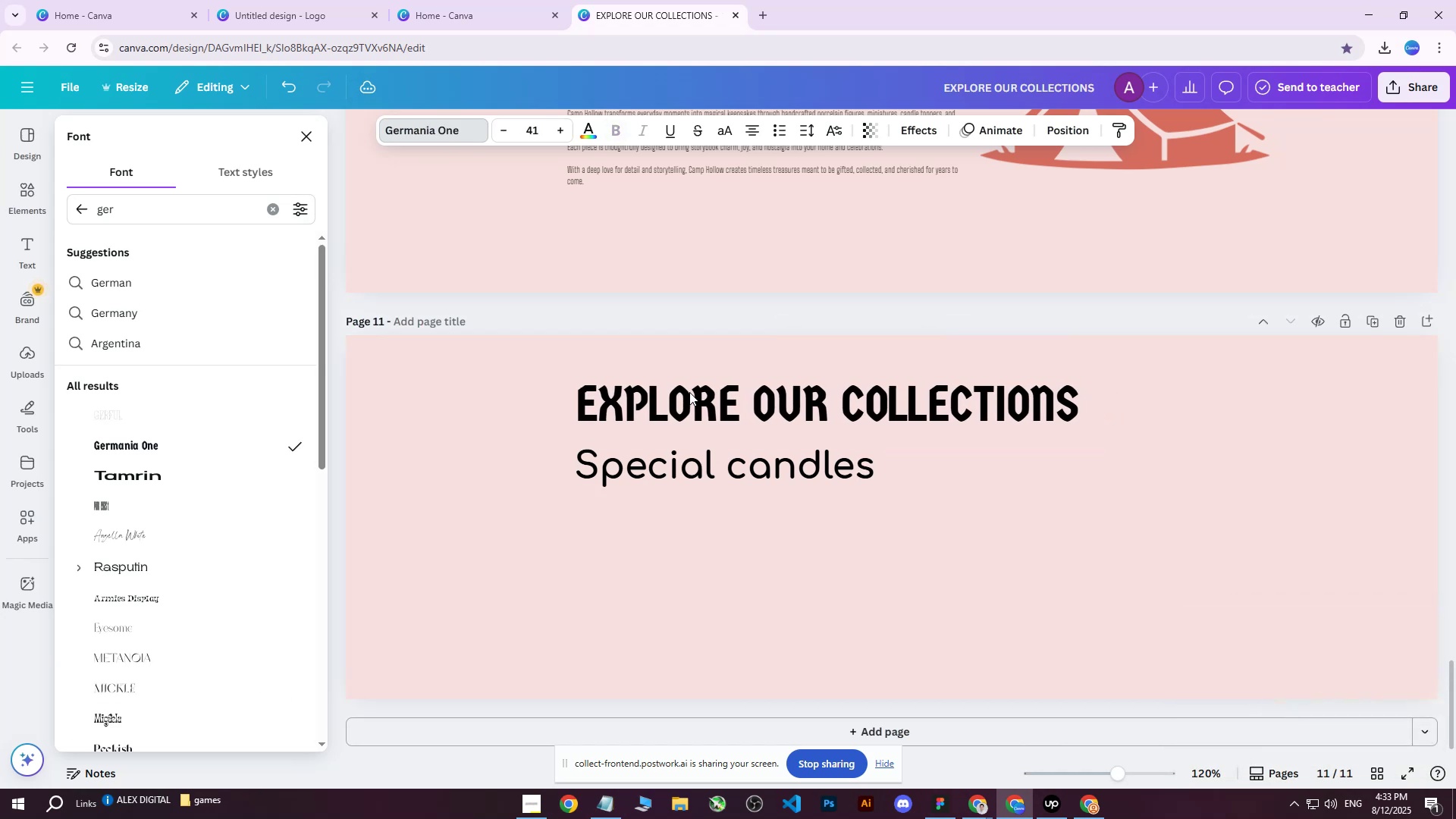 
key(ArrowLeft)
 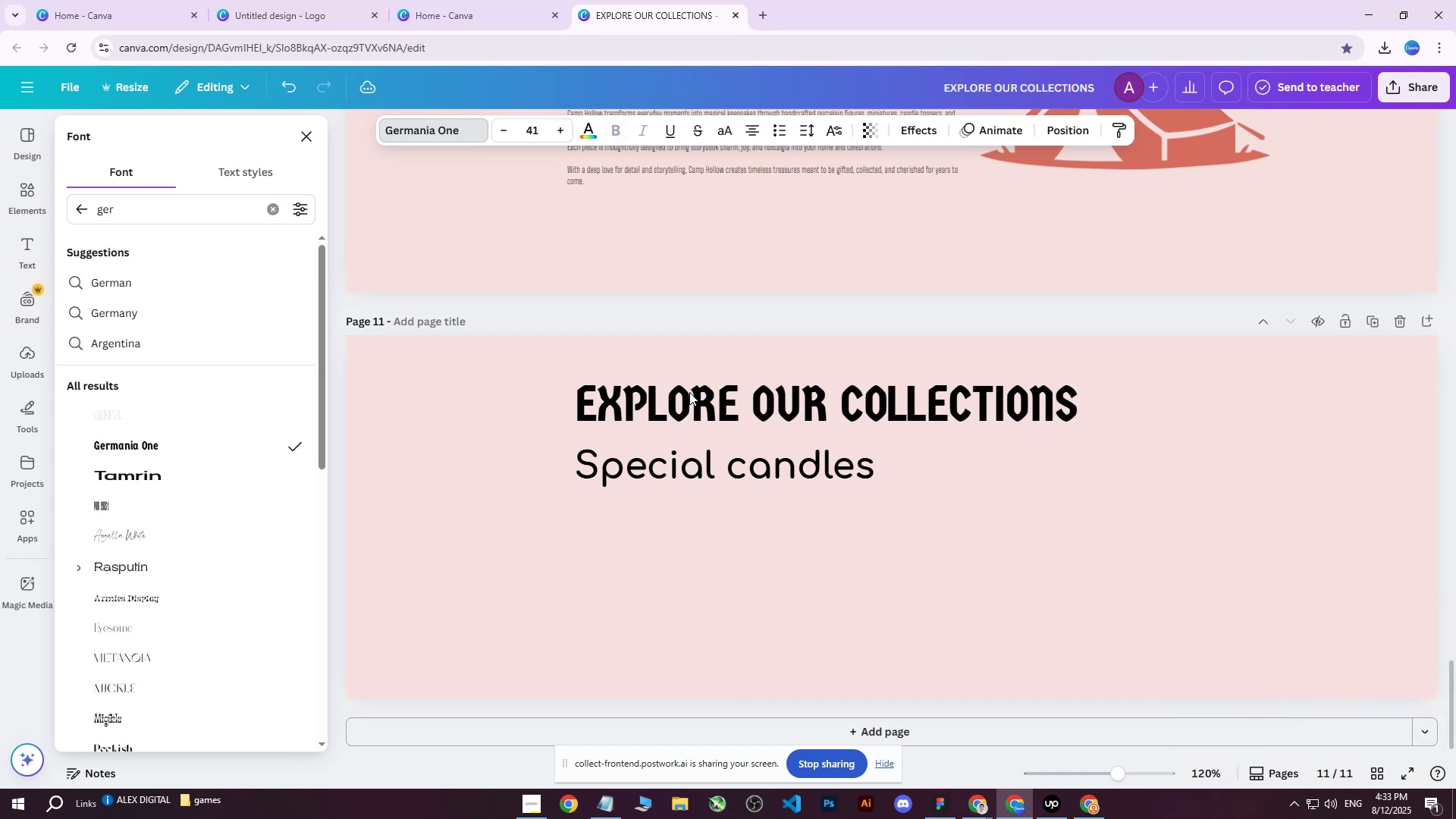 
key(ArrowLeft)
 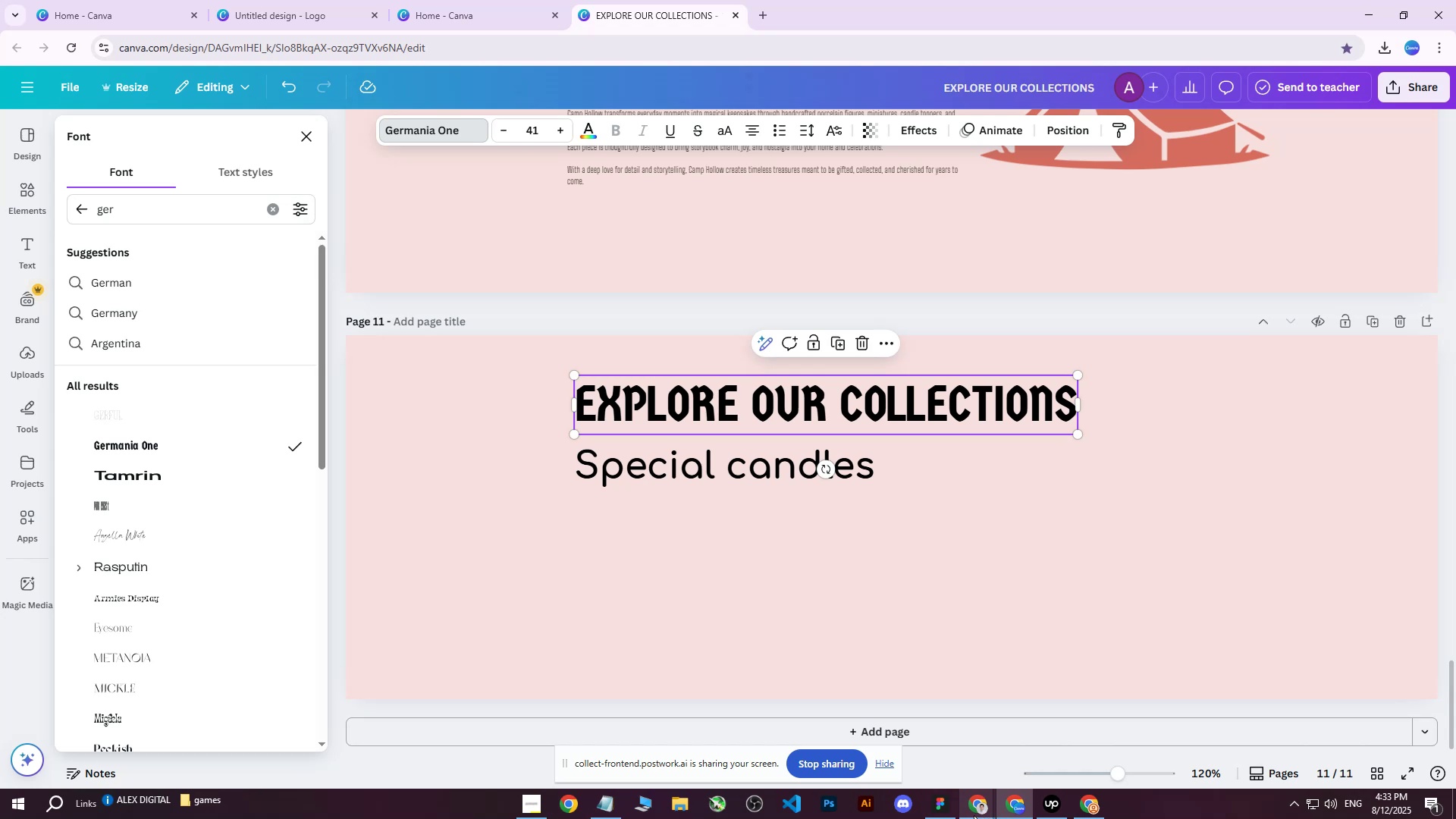 
wait(5.26)
 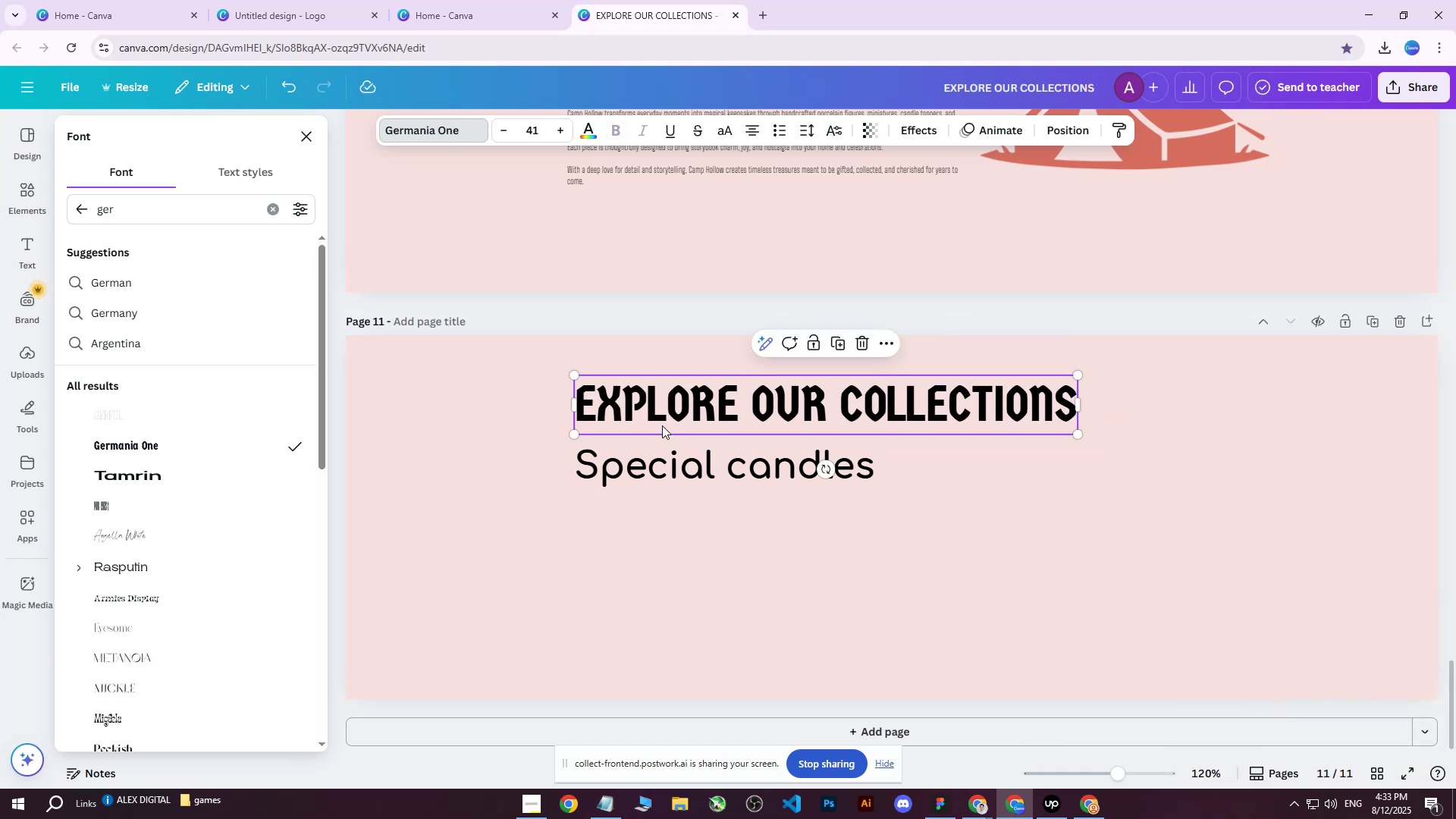 
left_click([1084, 804])
 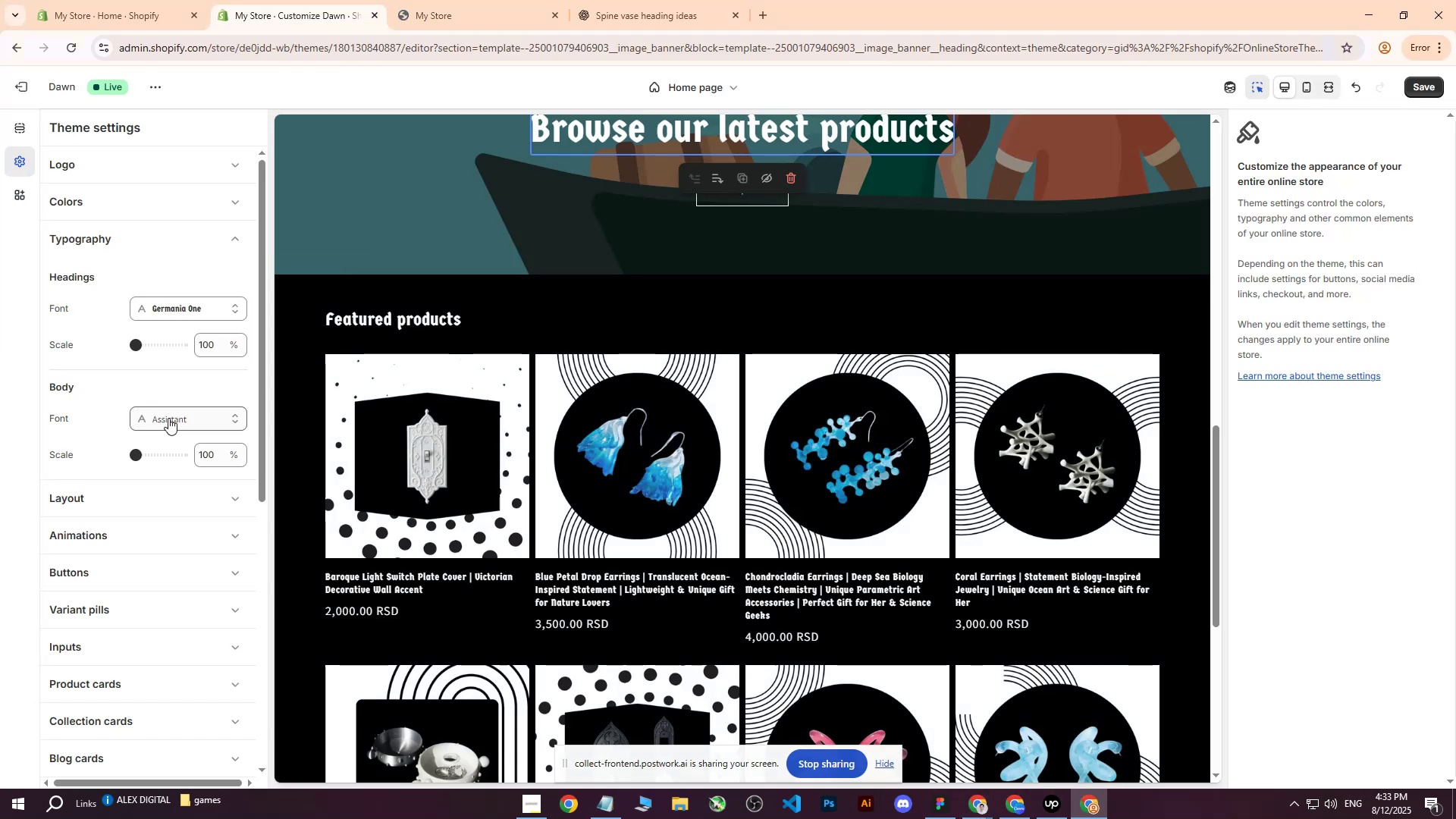 
left_click([164, 425])
 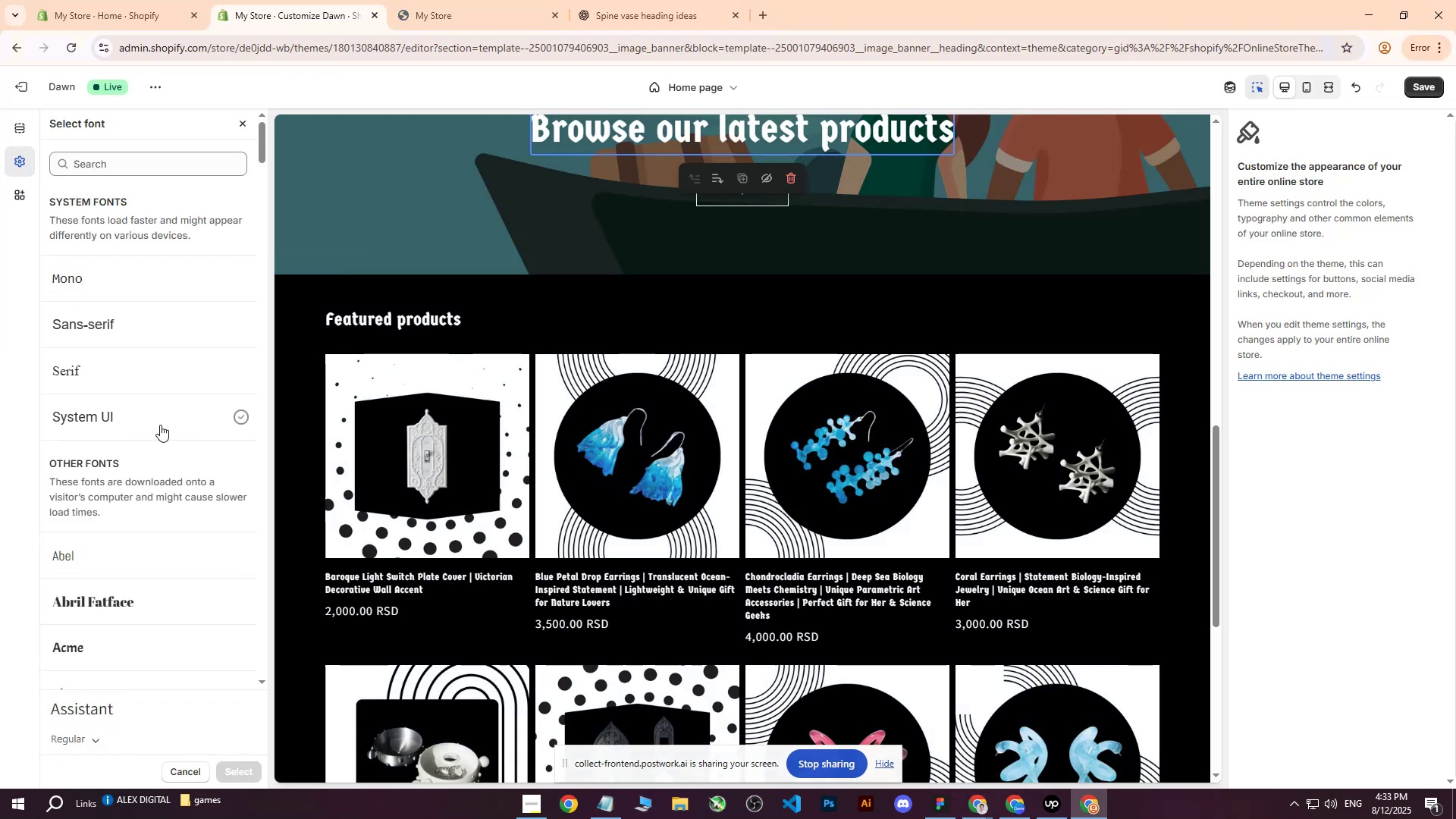 
scroll: coordinate [158, 440], scroll_direction: down, amount: 2.0
 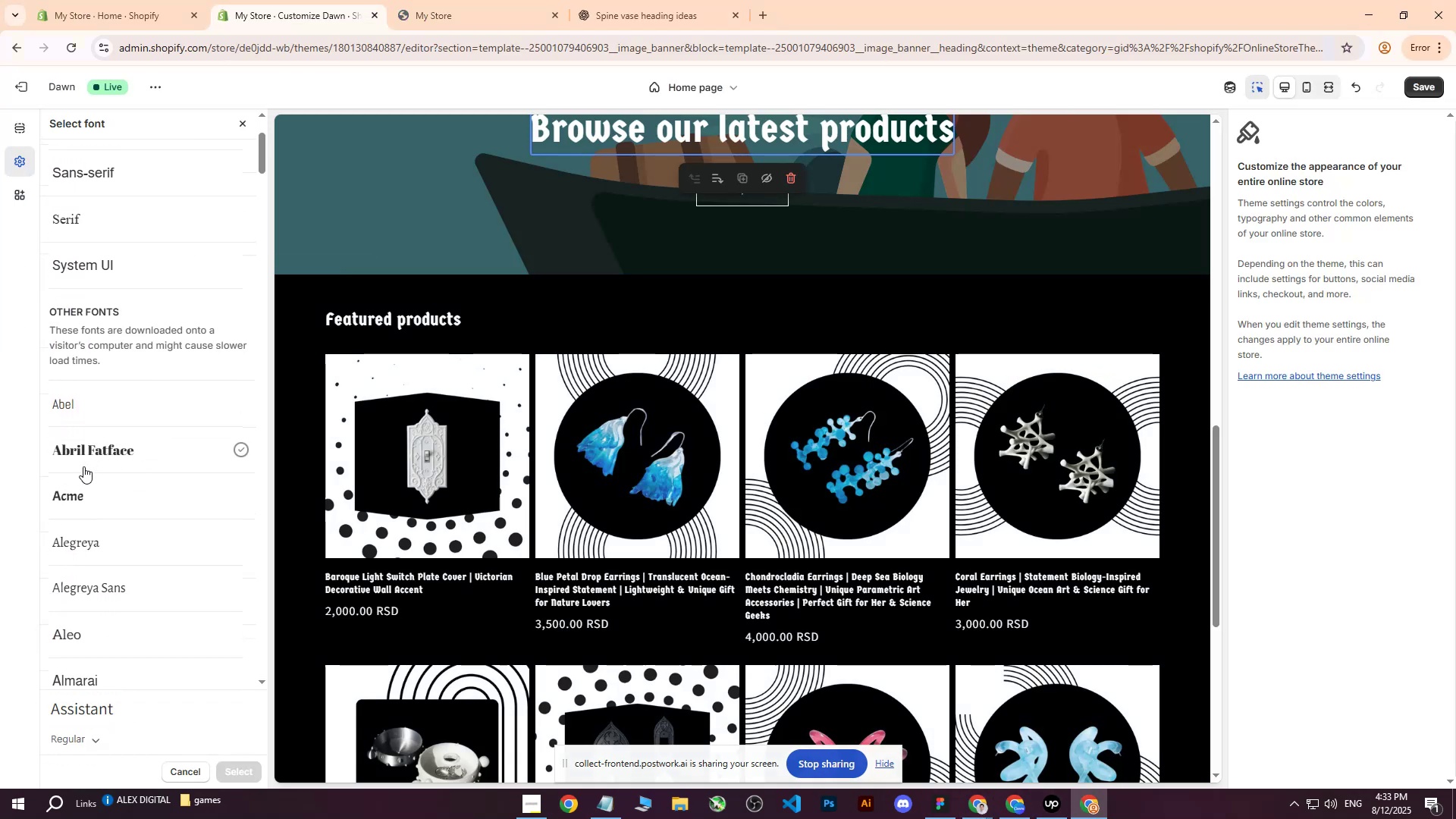 
left_click([95, 445])
 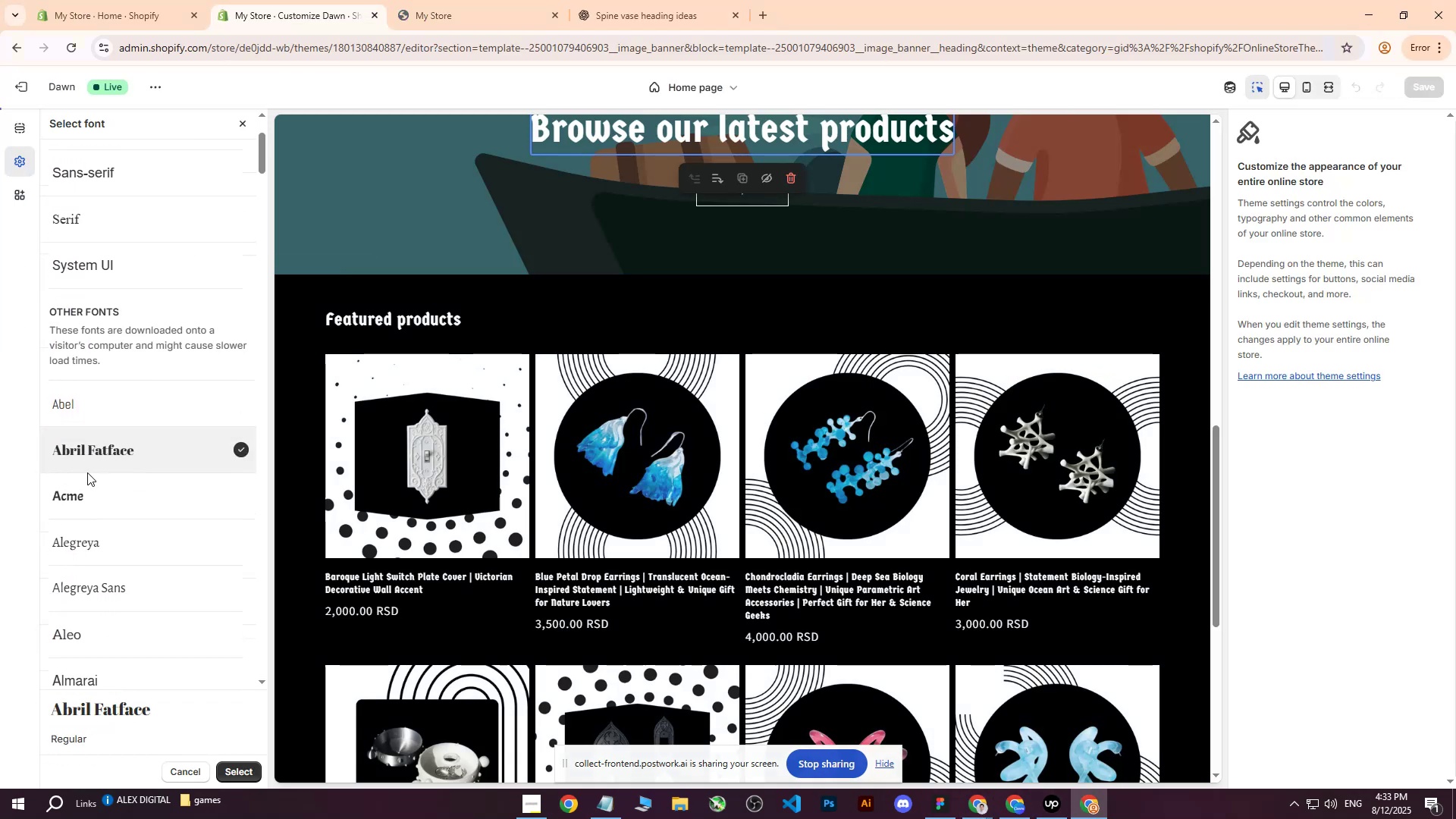 
left_click([80, 485])
 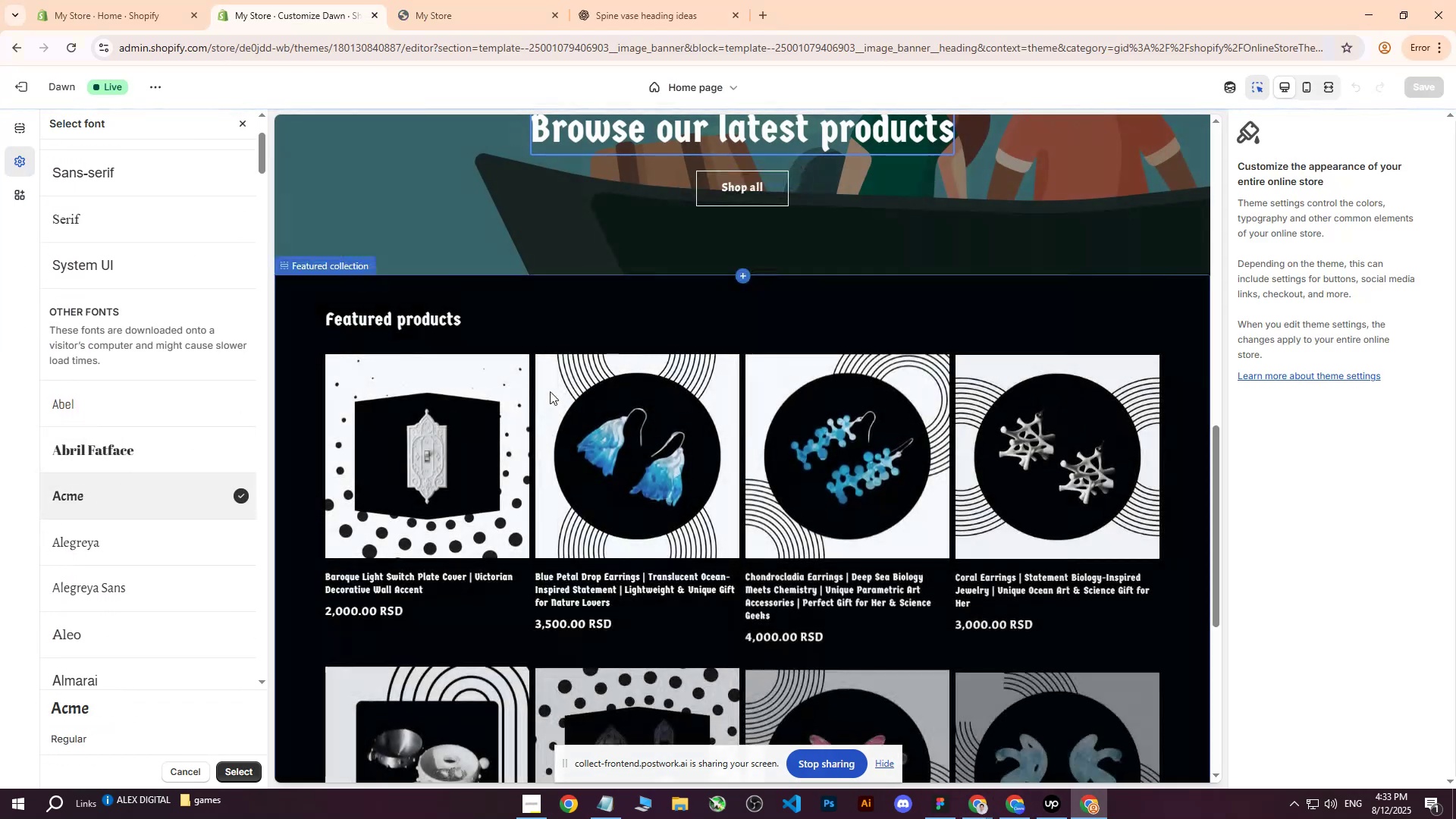 
scroll: coordinate [548, 479], scroll_direction: up, amount: 5.0
 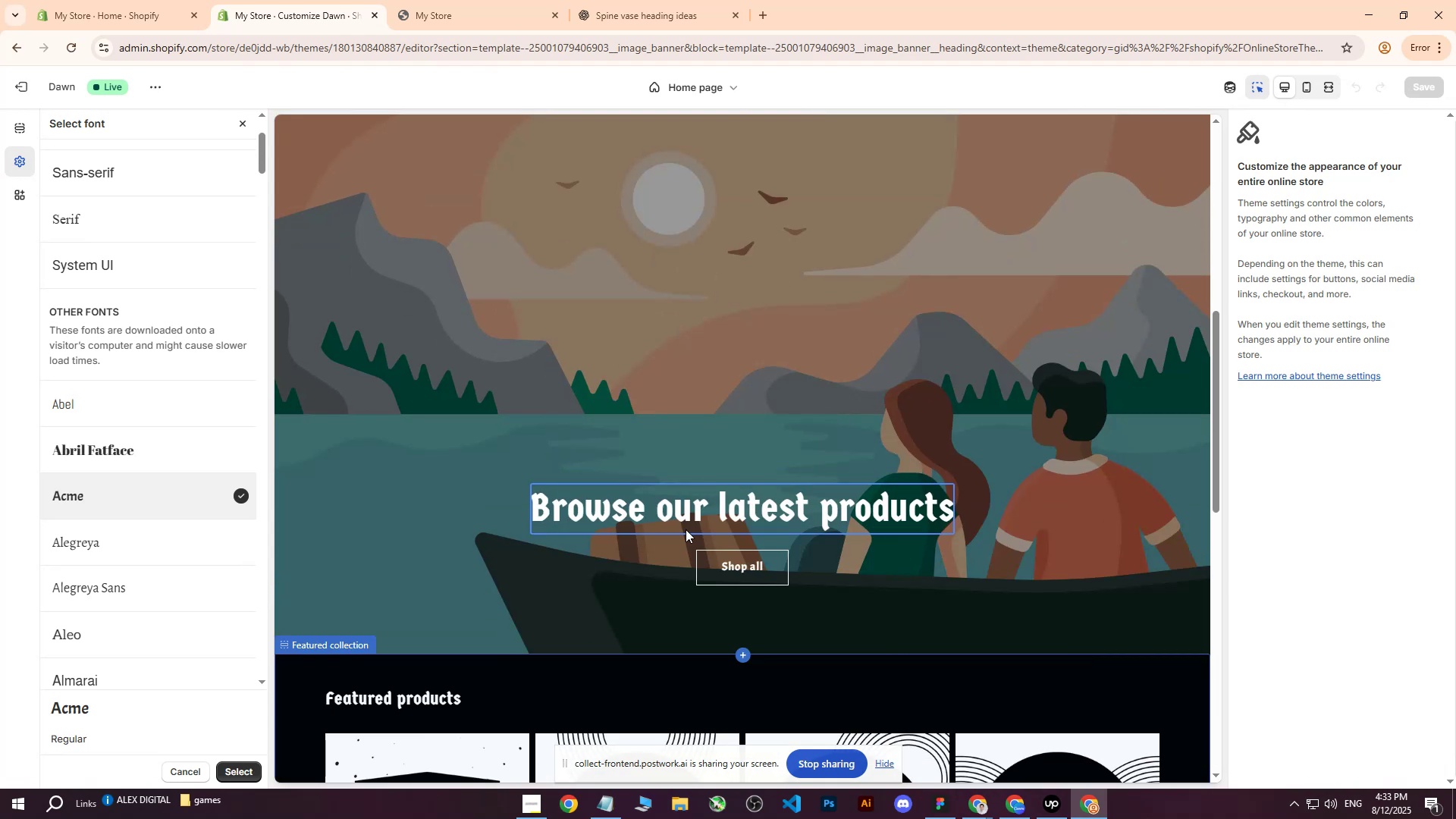 
scroll: coordinate [118, 585], scroll_direction: down, amount: 12.0
 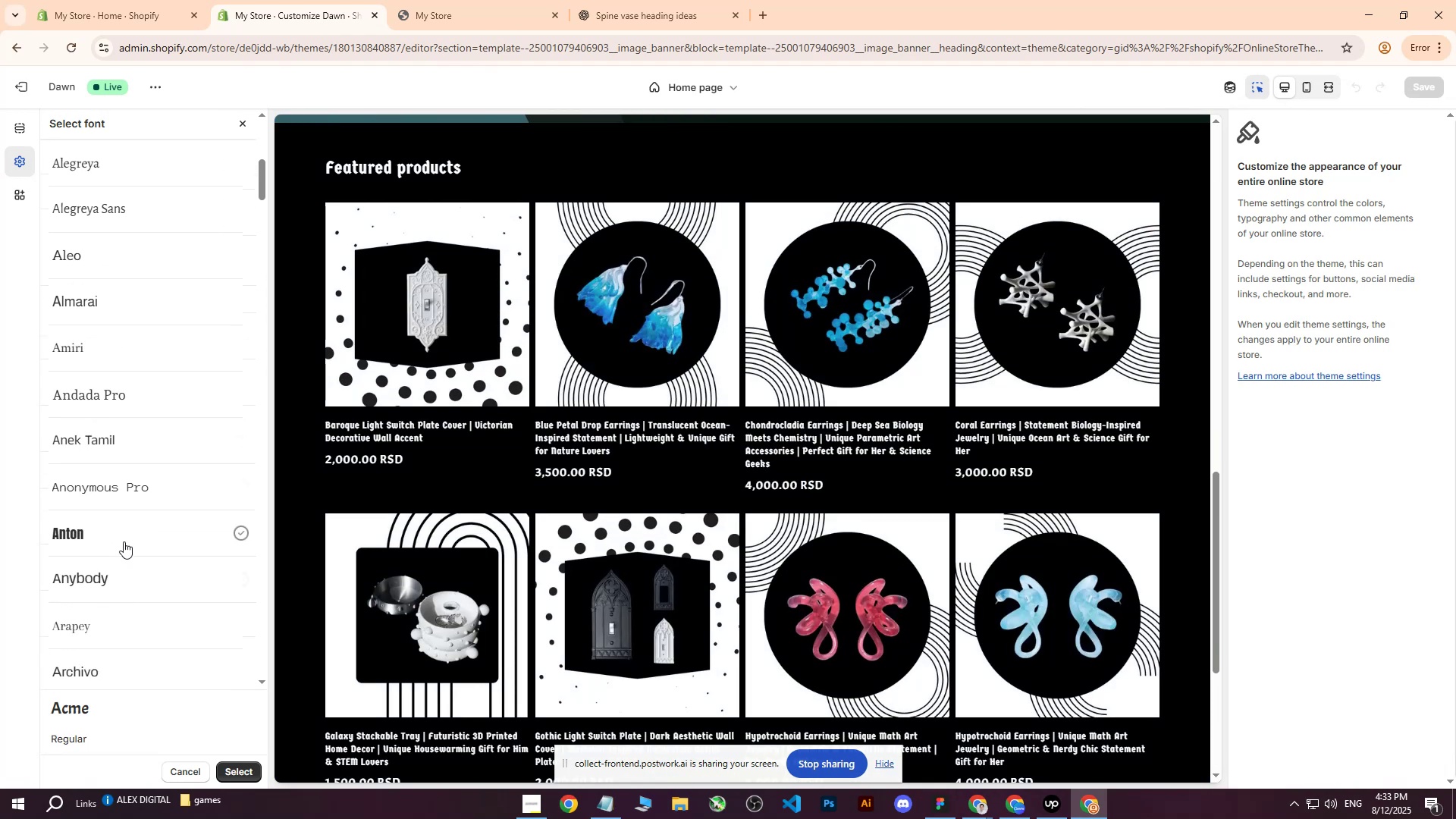 
left_click([114, 574])
 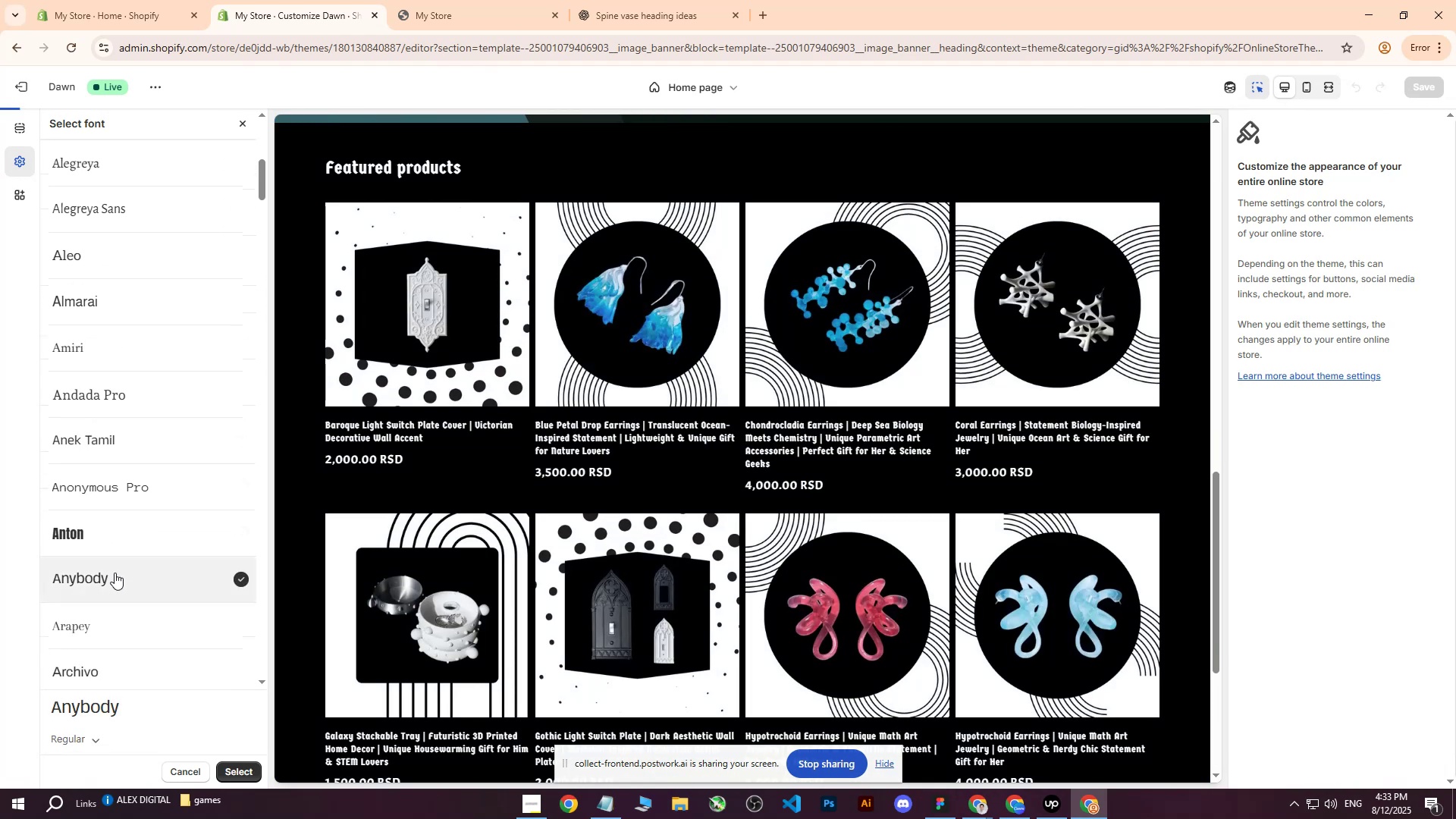 
scroll: coordinate [119, 566], scroll_direction: down, amount: 5.0
 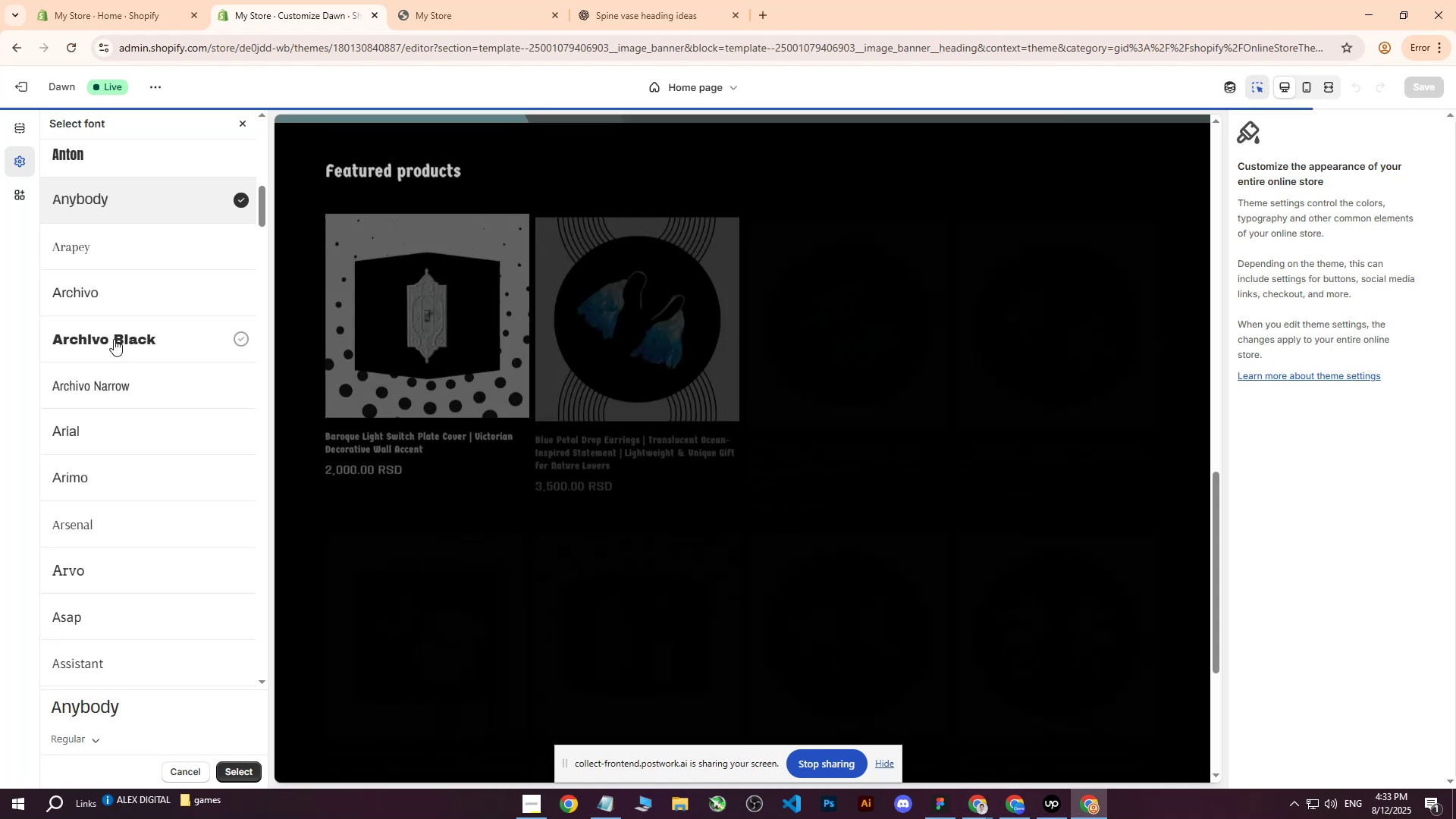 
left_click([120, 330])
 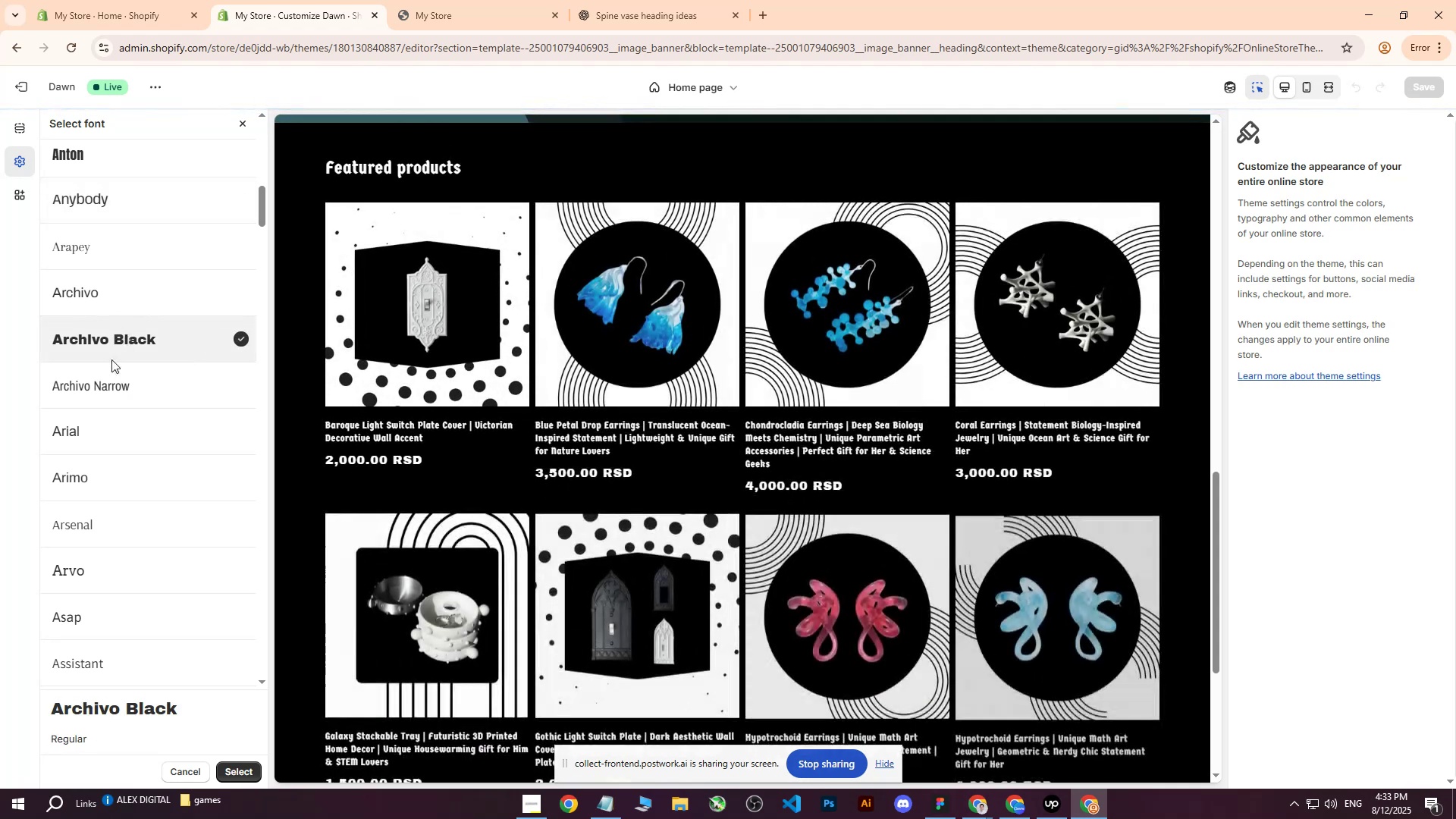 
scroll: coordinate [93, 480], scroll_direction: down, amount: 6.0
 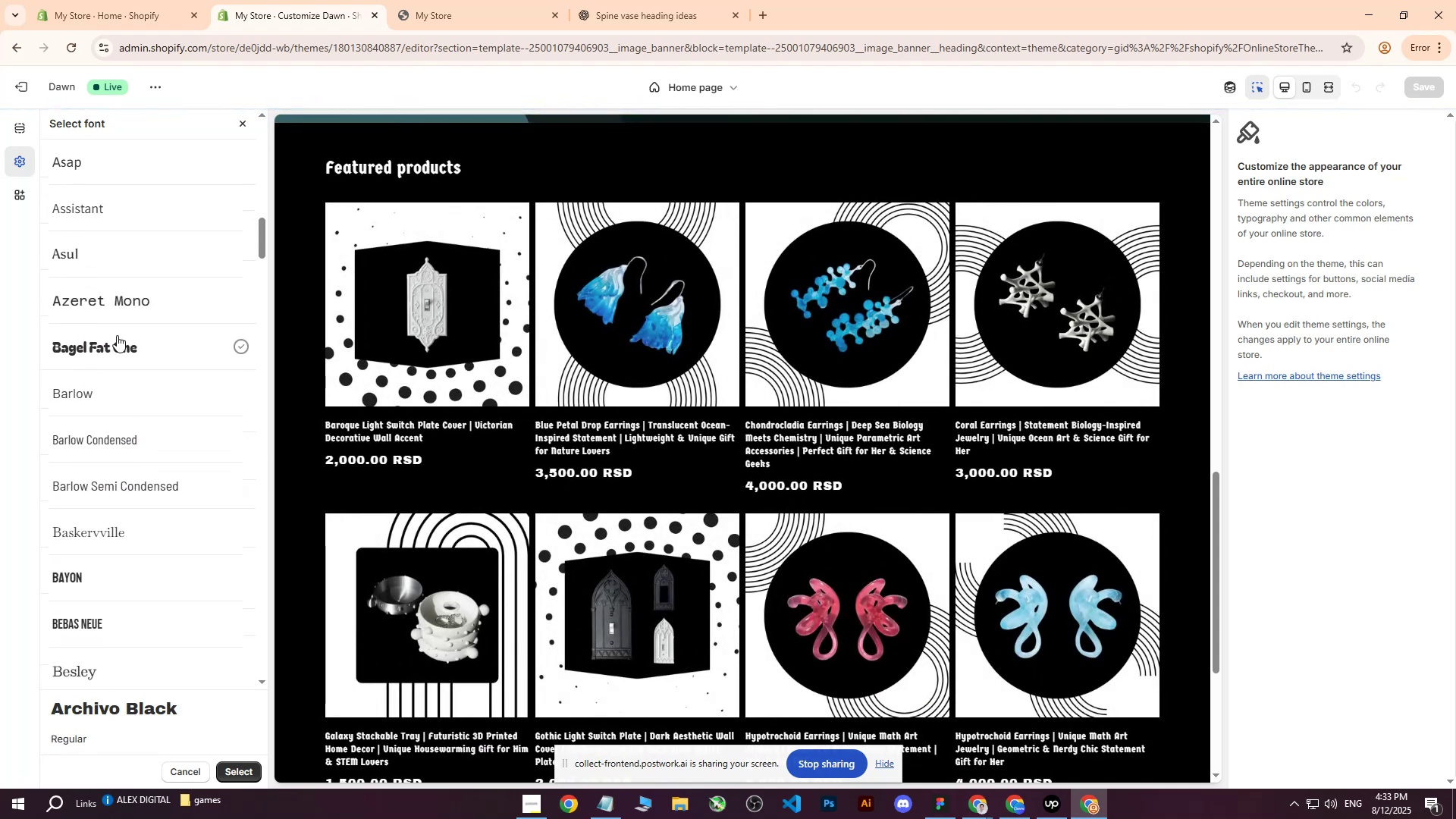 
left_click([109, 347])
 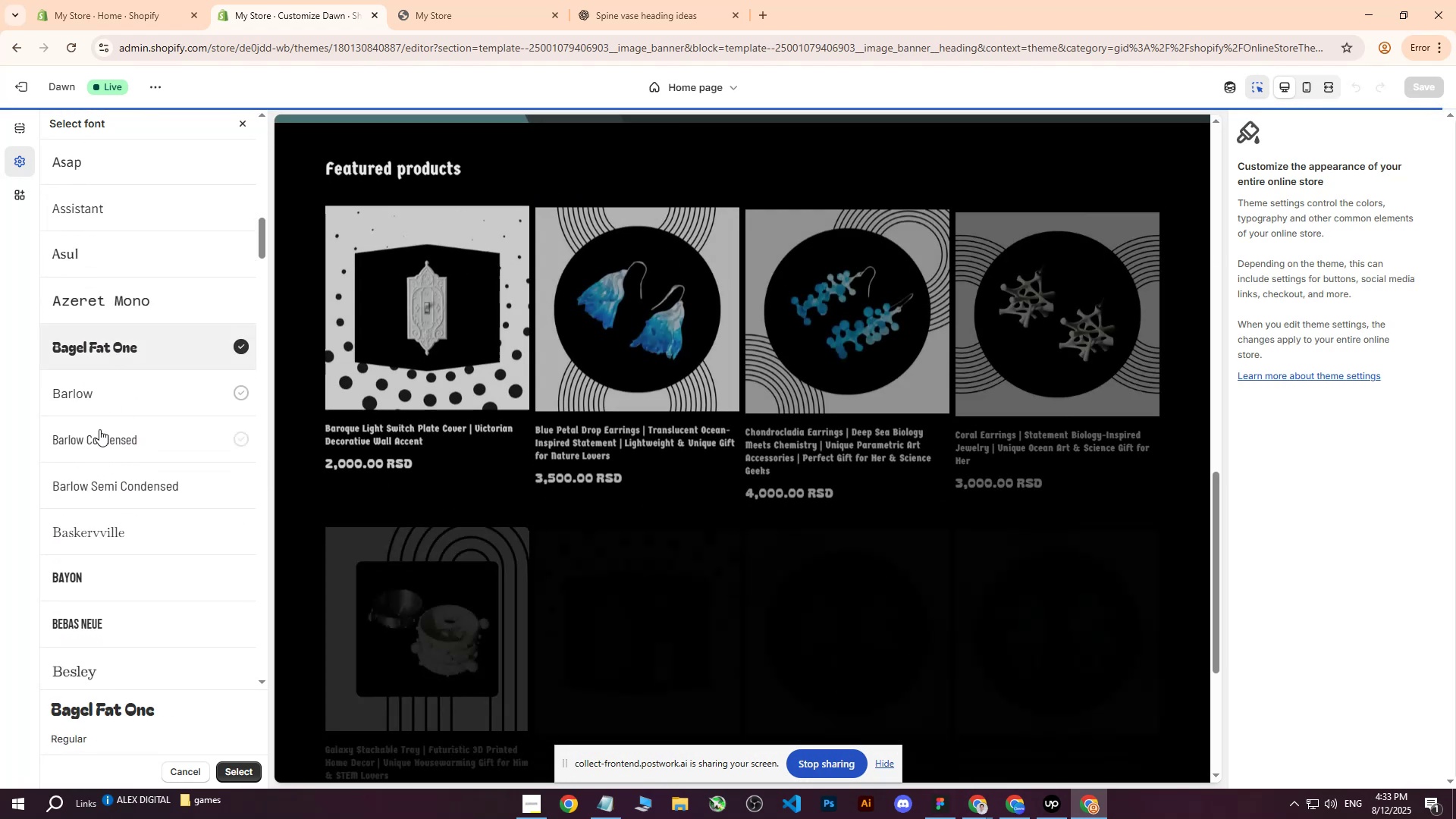 
scroll: coordinate [93, 432], scroll_direction: down, amount: 5.0
 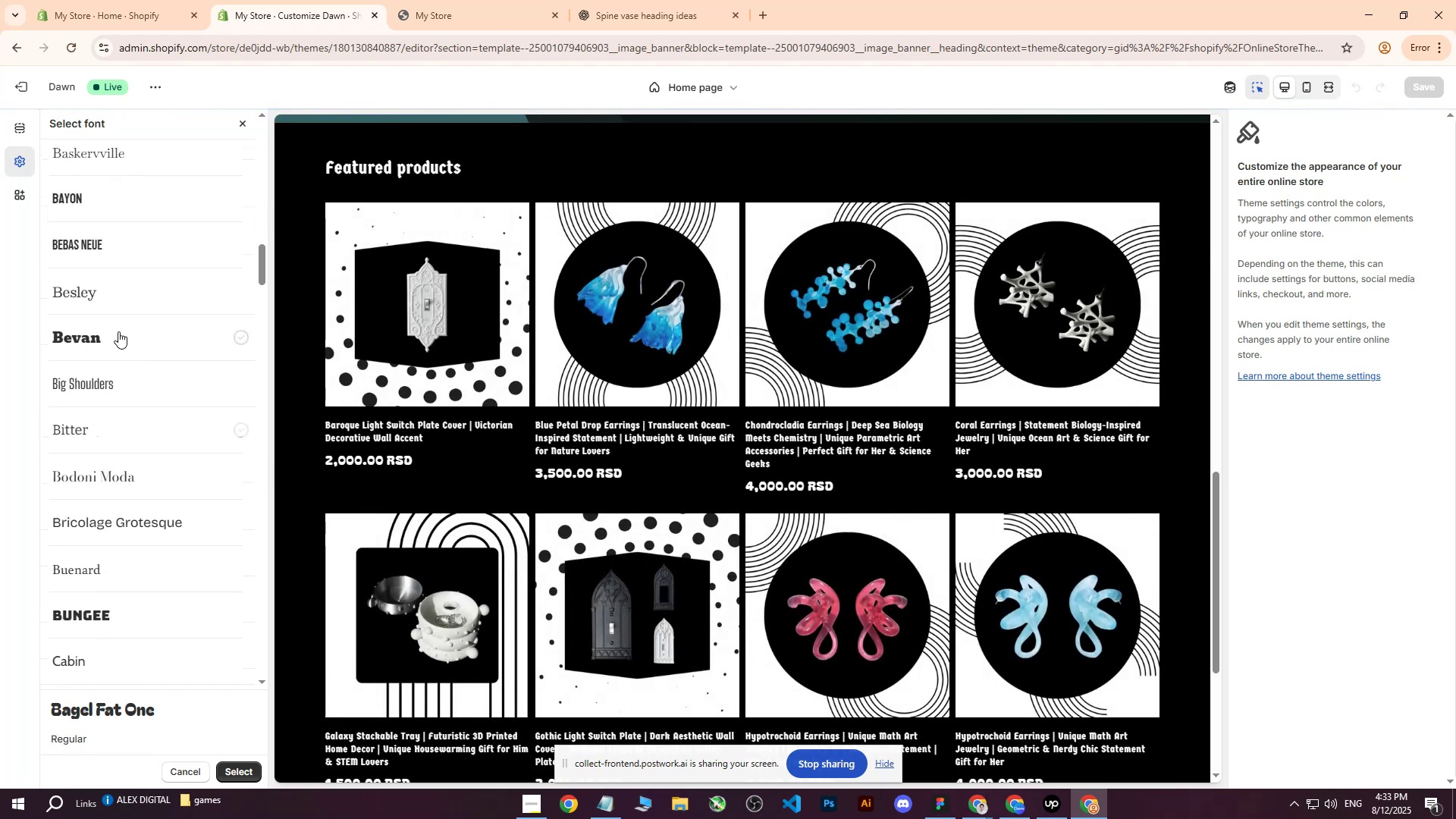 
left_click([118, 330])
 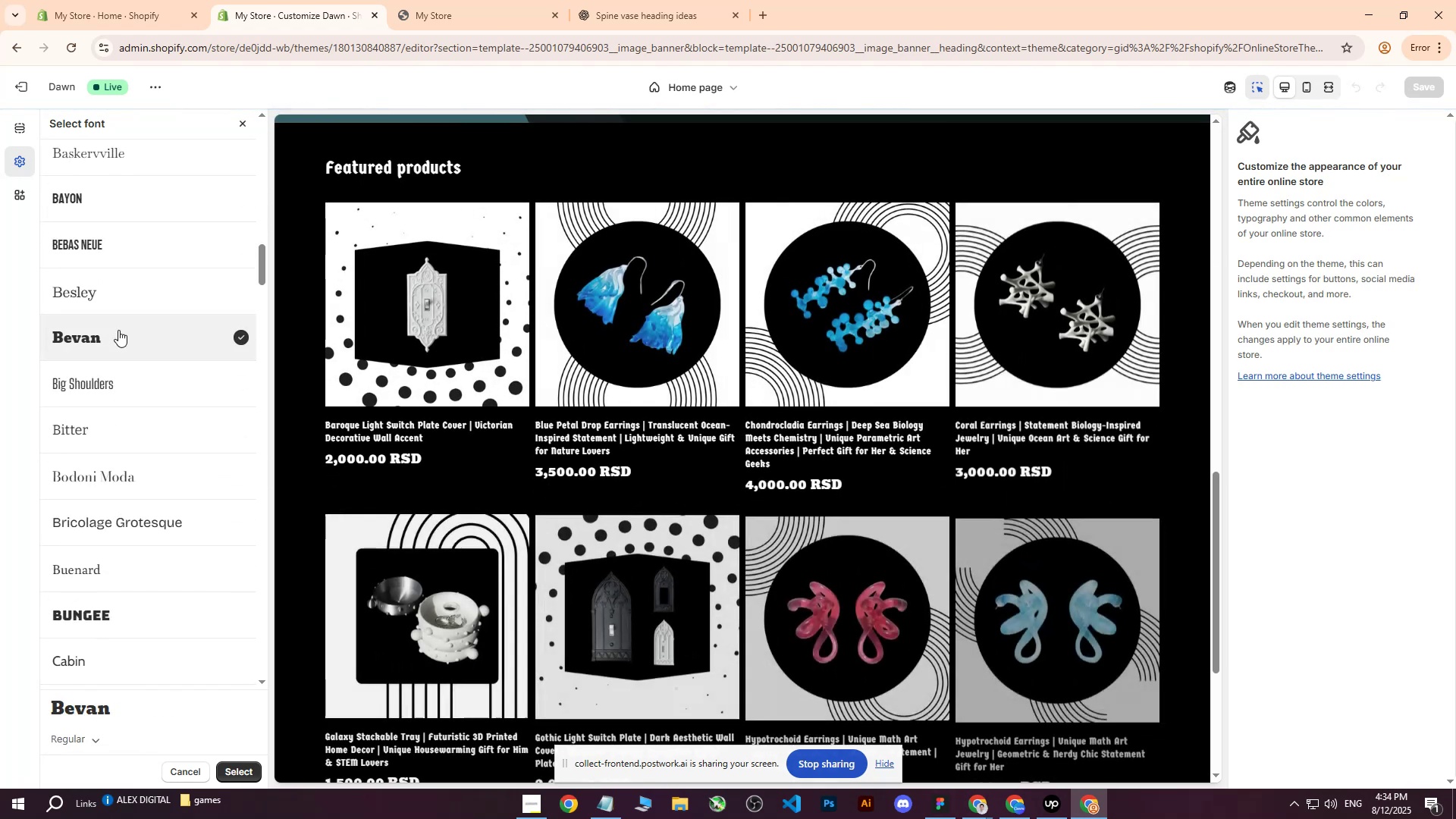 
scroll: coordinate [111, 403], scroll_direction: down, amount: 2.0
 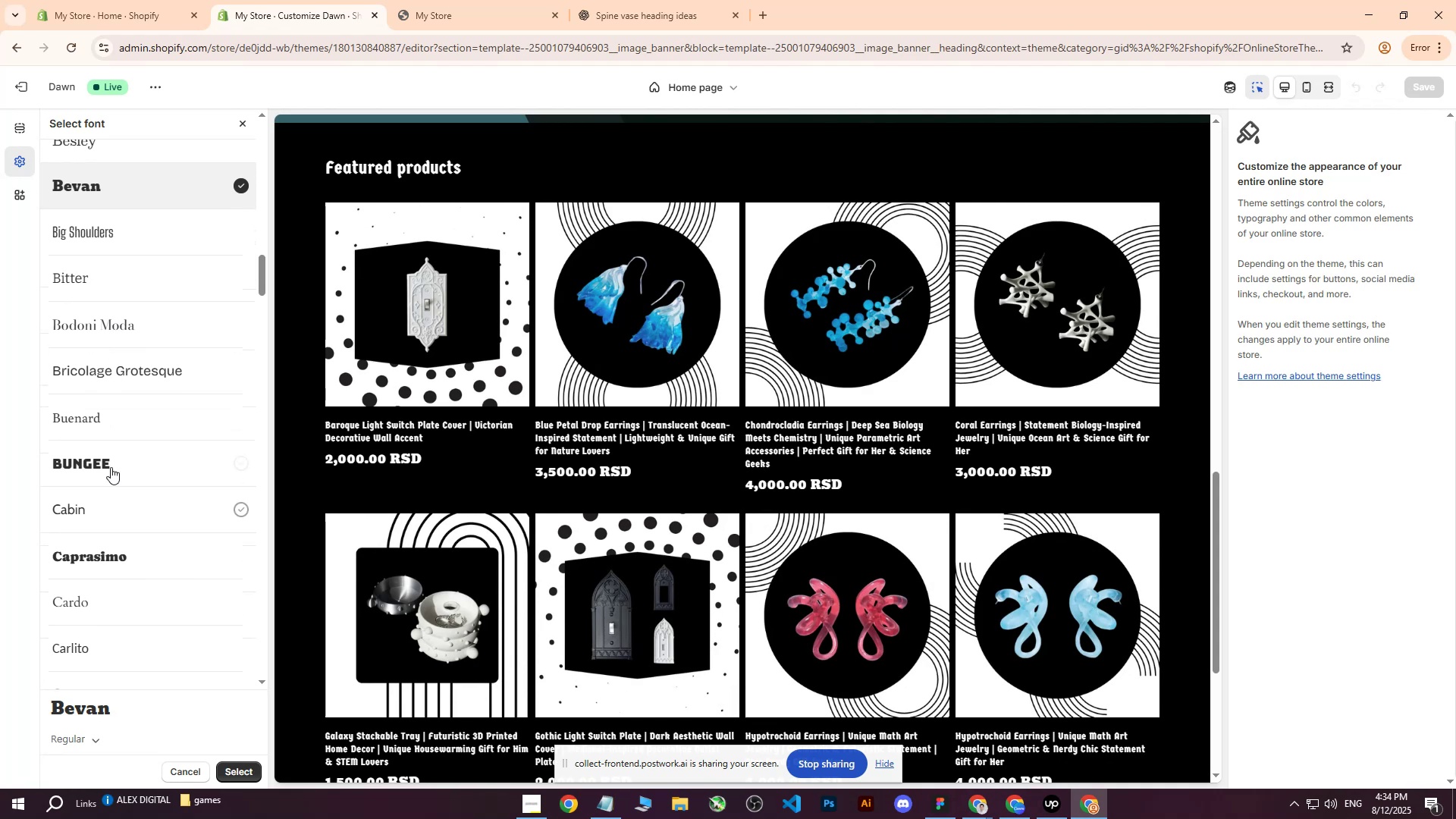 
left_click([110, 465])
 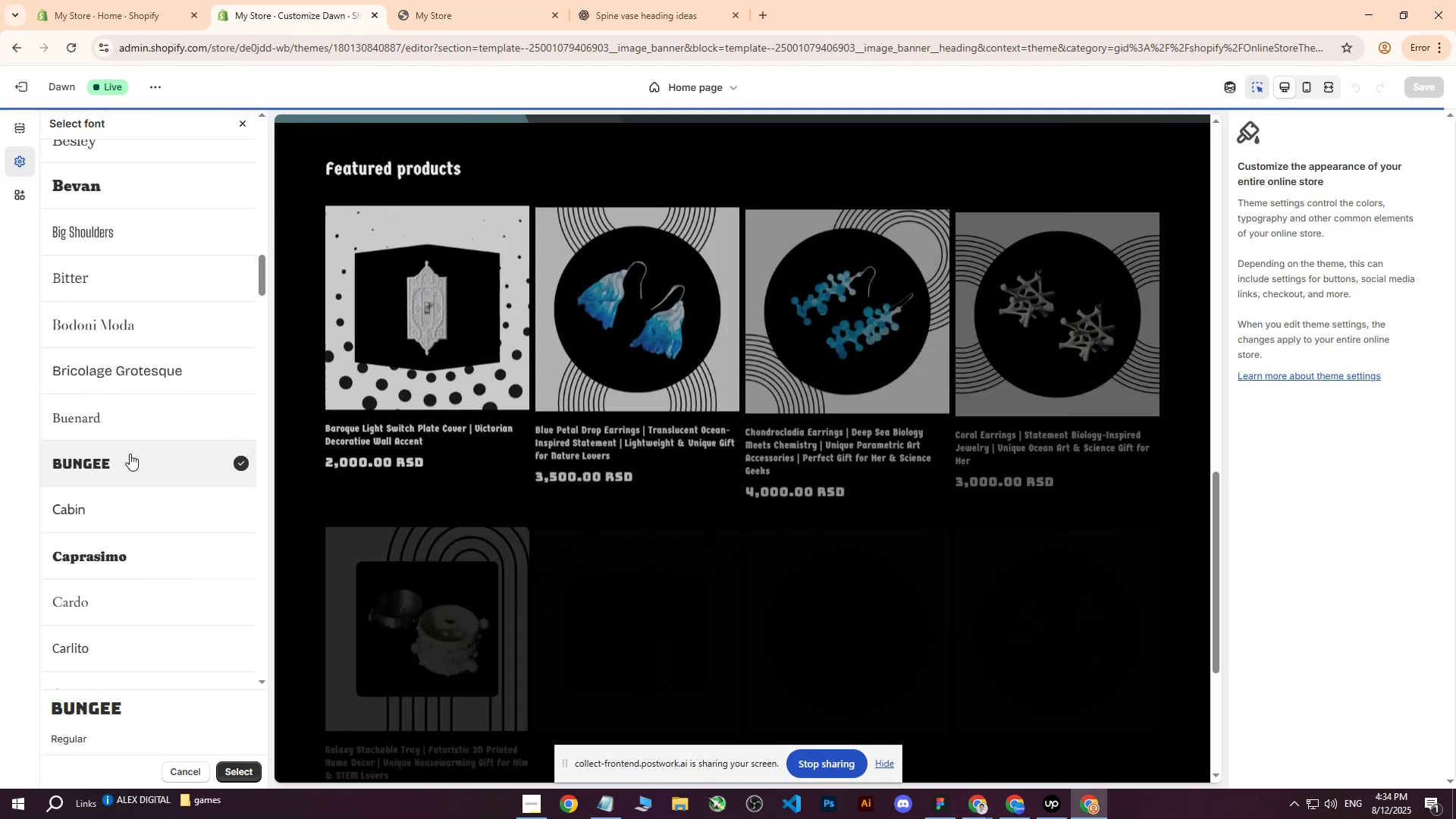 
scroll: coordinate [128, 451], scroll_direction: down, amount: 2.0
 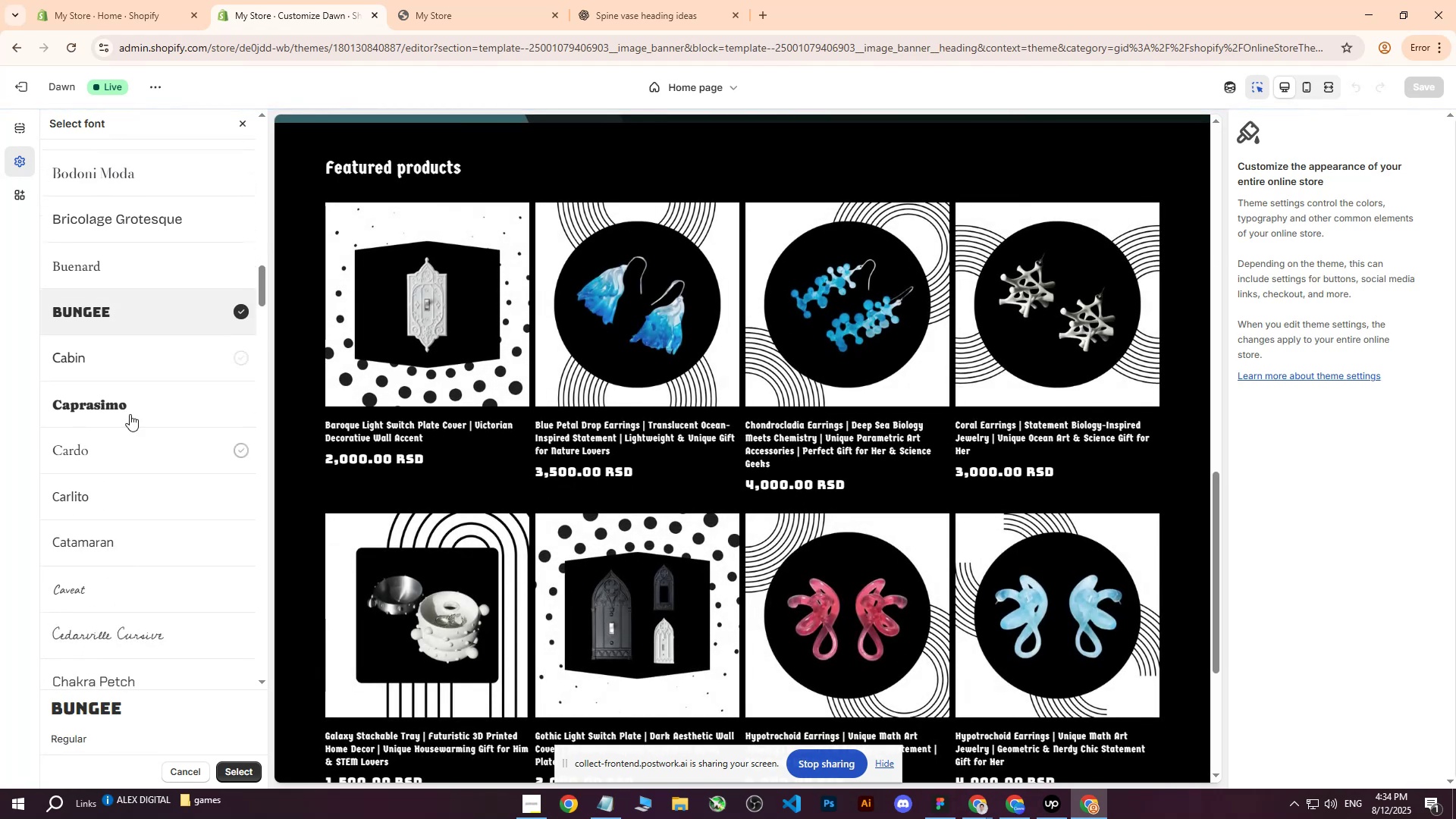 
left_click([130, 407])
 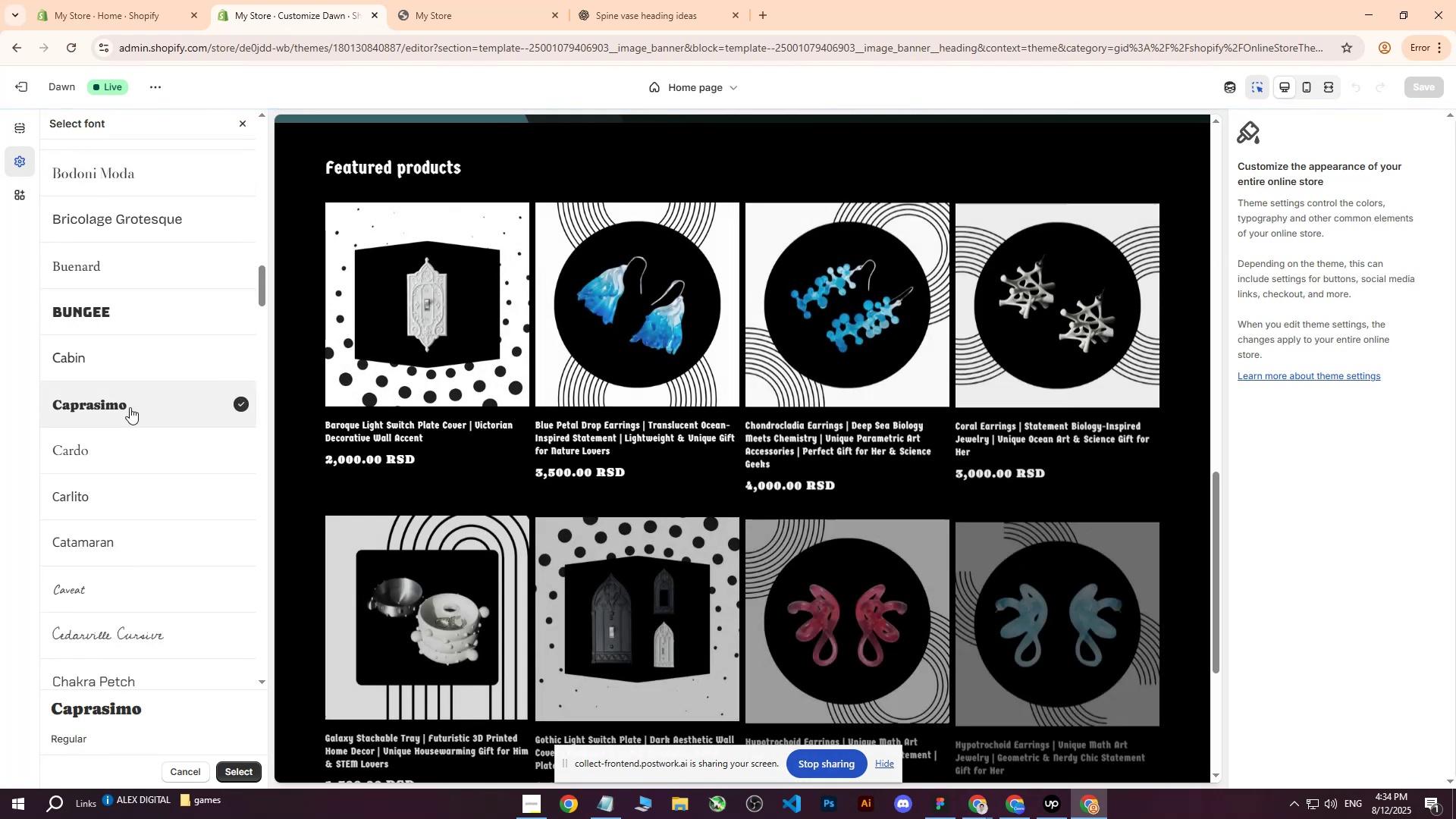 
scroll: coordinate [130, 407], scroll_direction: down, amount: 4.0
 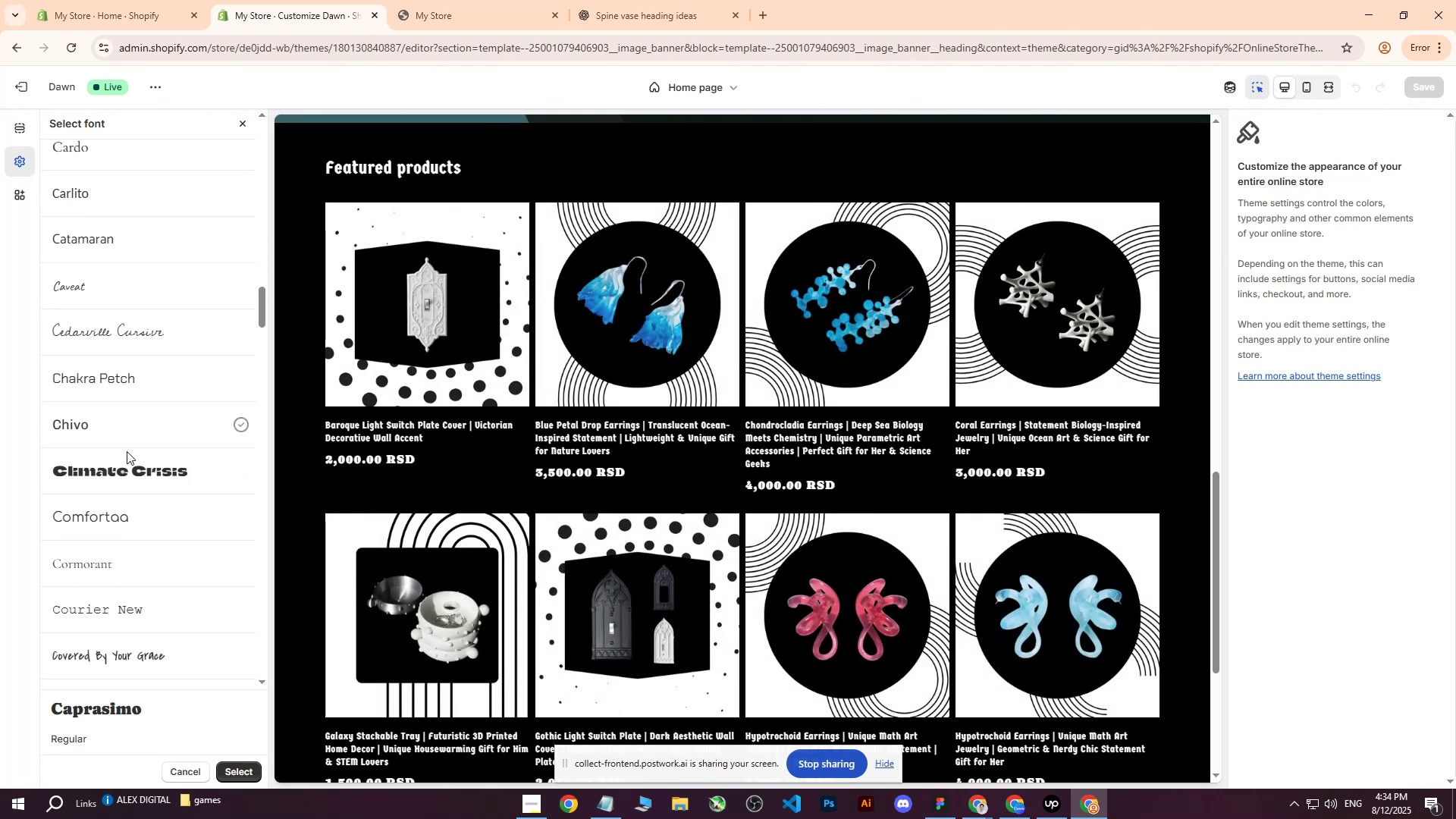 
left_click([124, 458])
 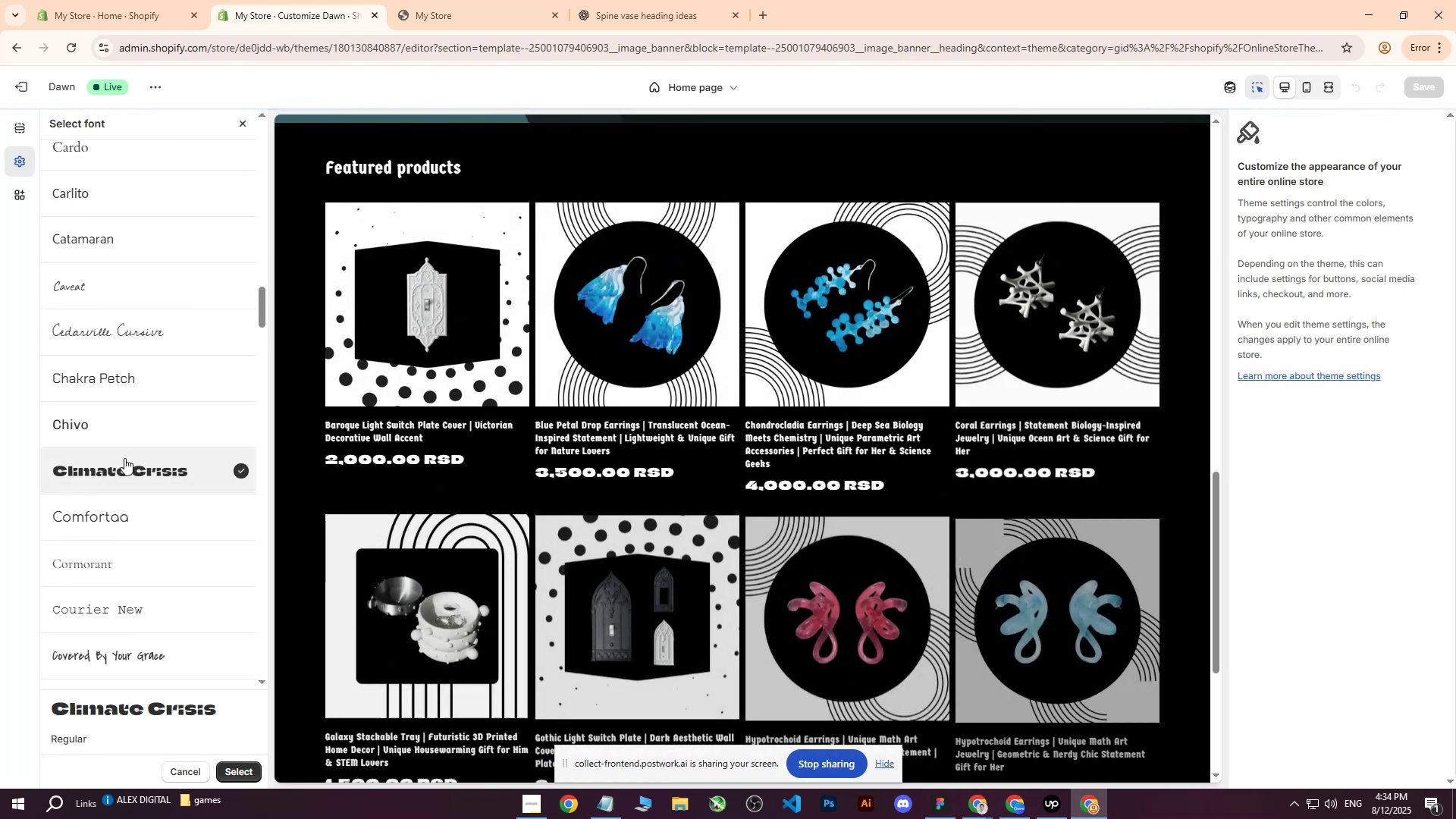 
scroll: coordinate [124, 470], scroll_direction: down, amount: 7.0
 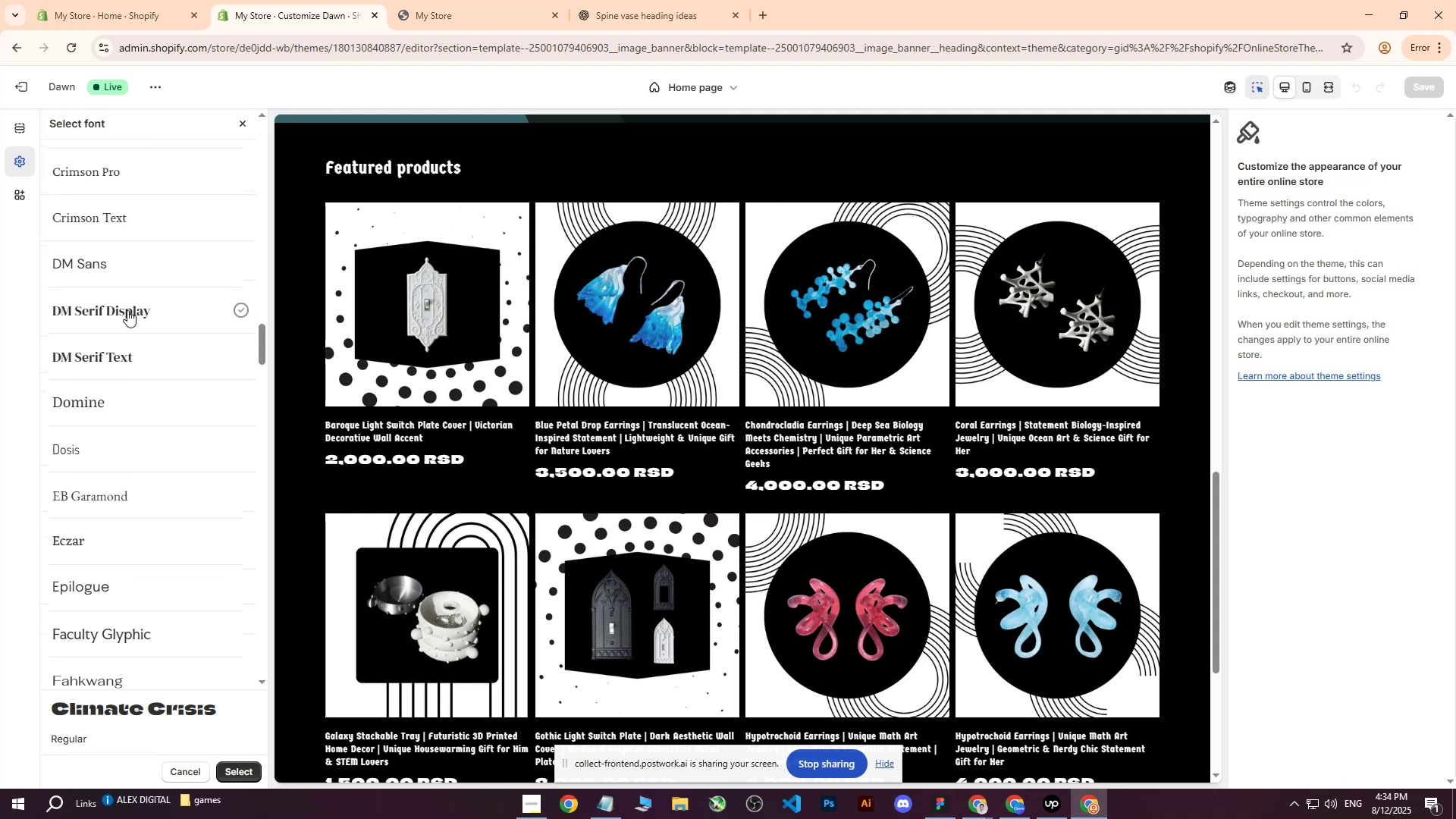 
left_click([127, 310])
 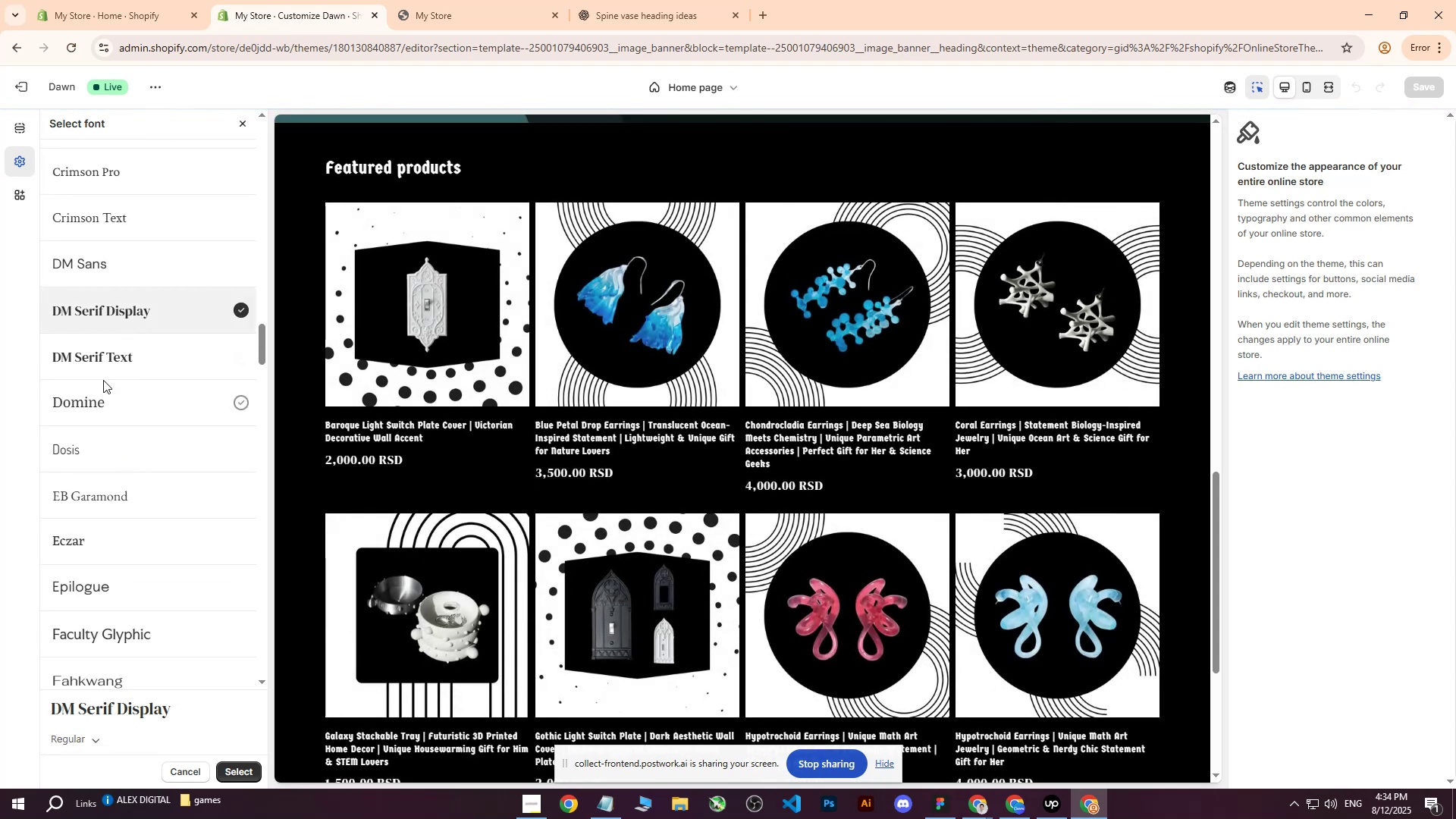 
scroll: coordinate [104, 375], scroll_direction: up, amount: 1.0
 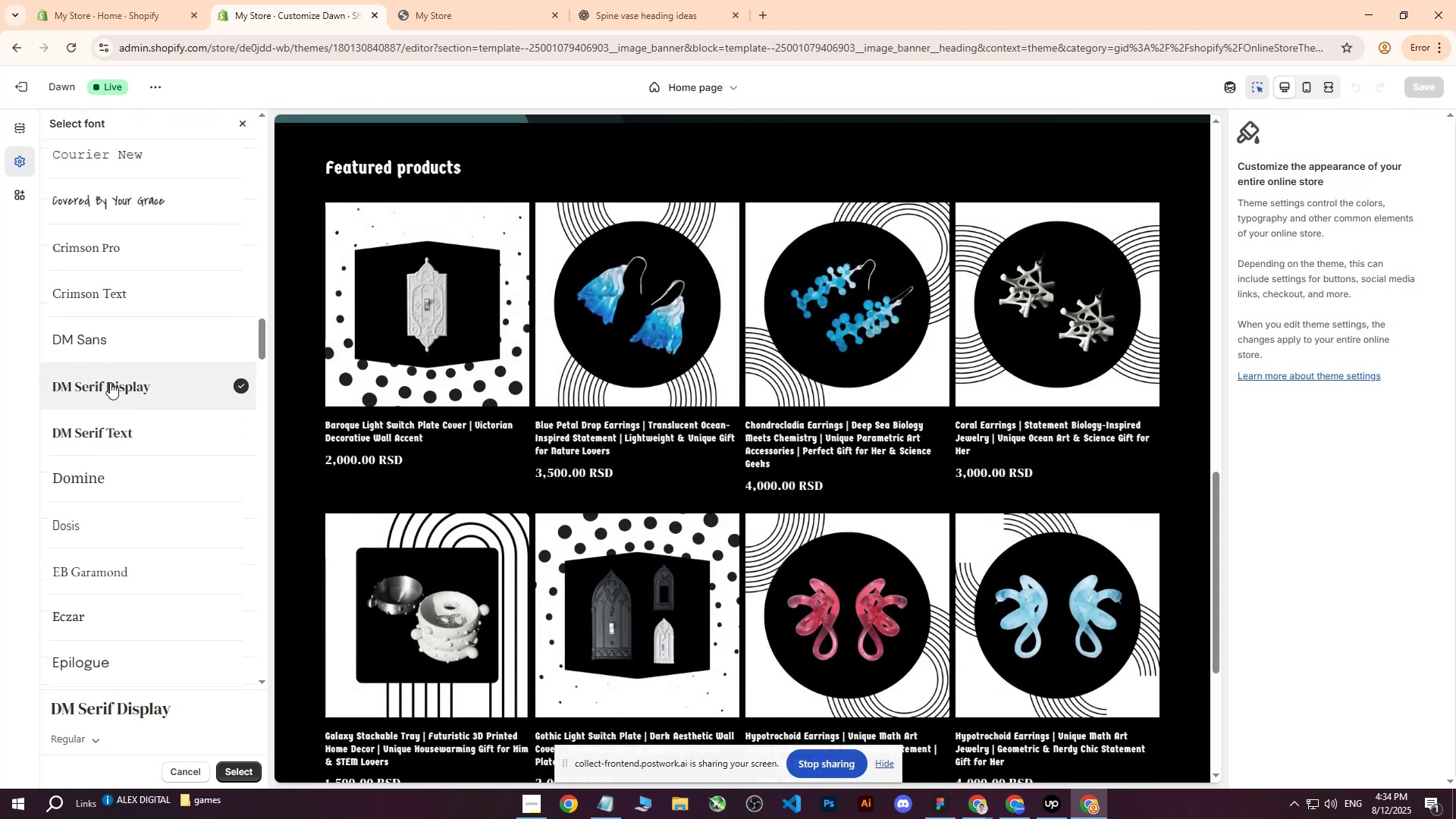 
scroll: coordinate [564, 428], scroll_direction: down, amount: 6.0
 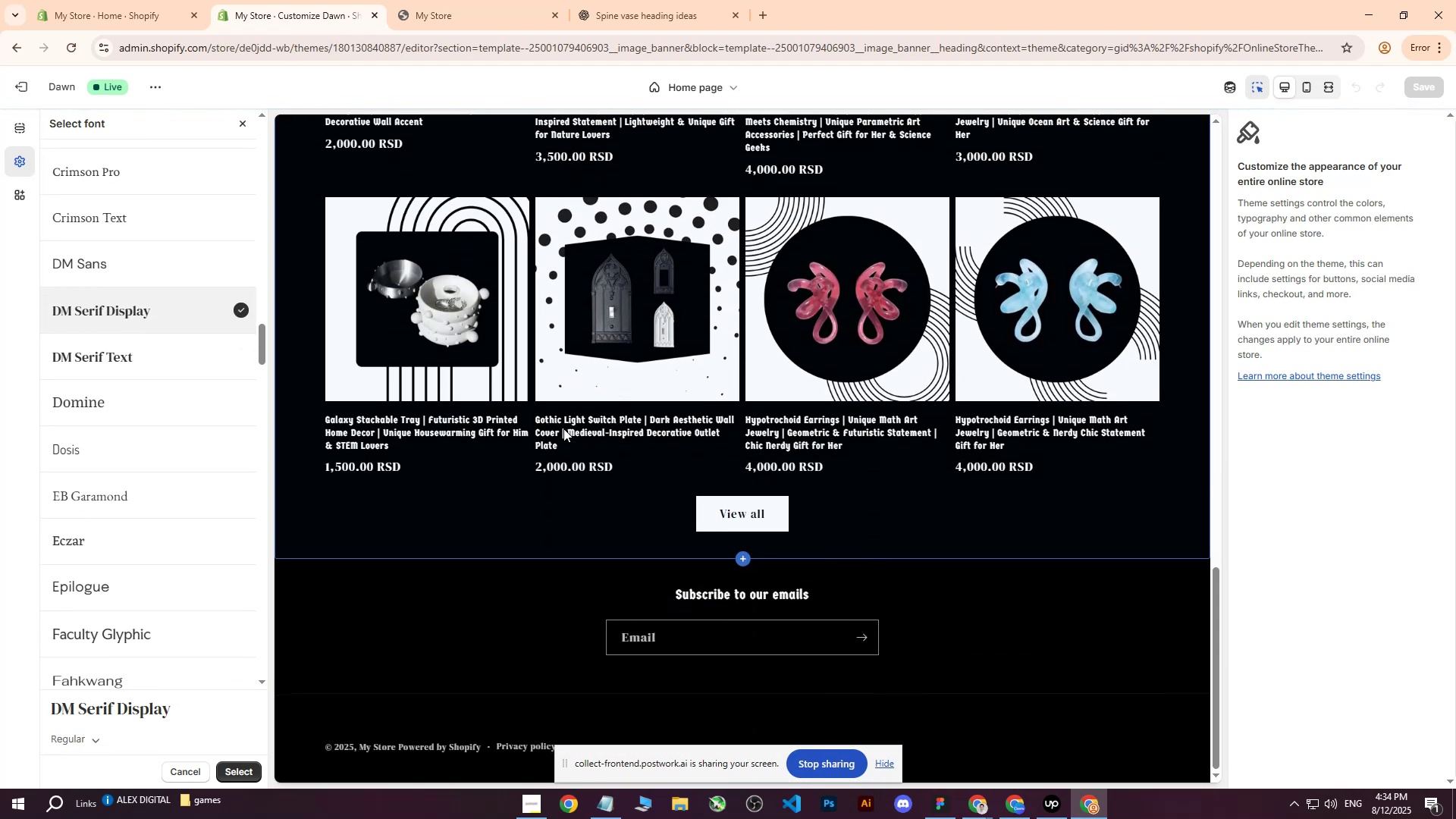 
scroll: coordinate [563, 428], scroll_direction: up, amount: 5.0
 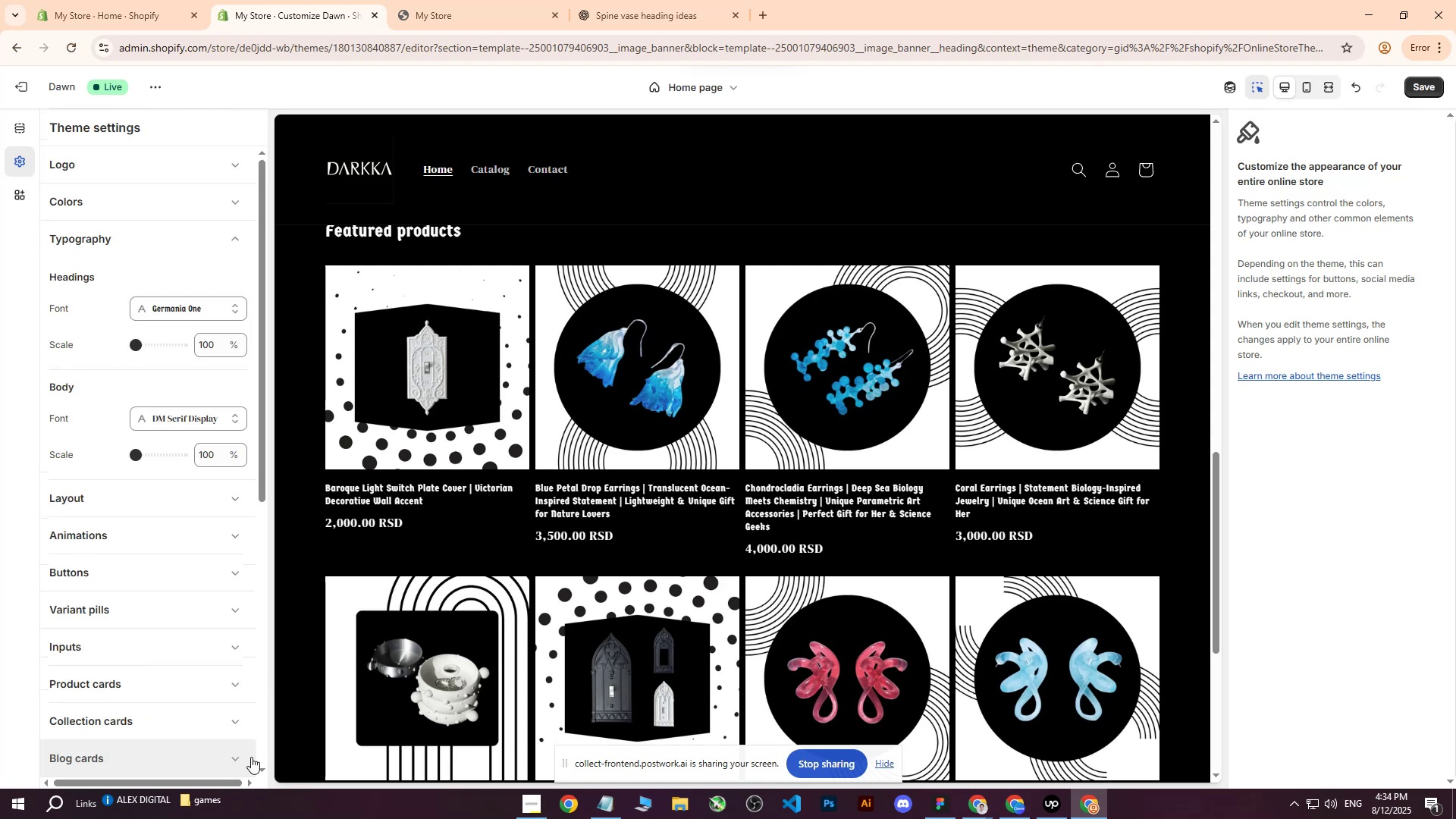 
left_click([1435, 90])
 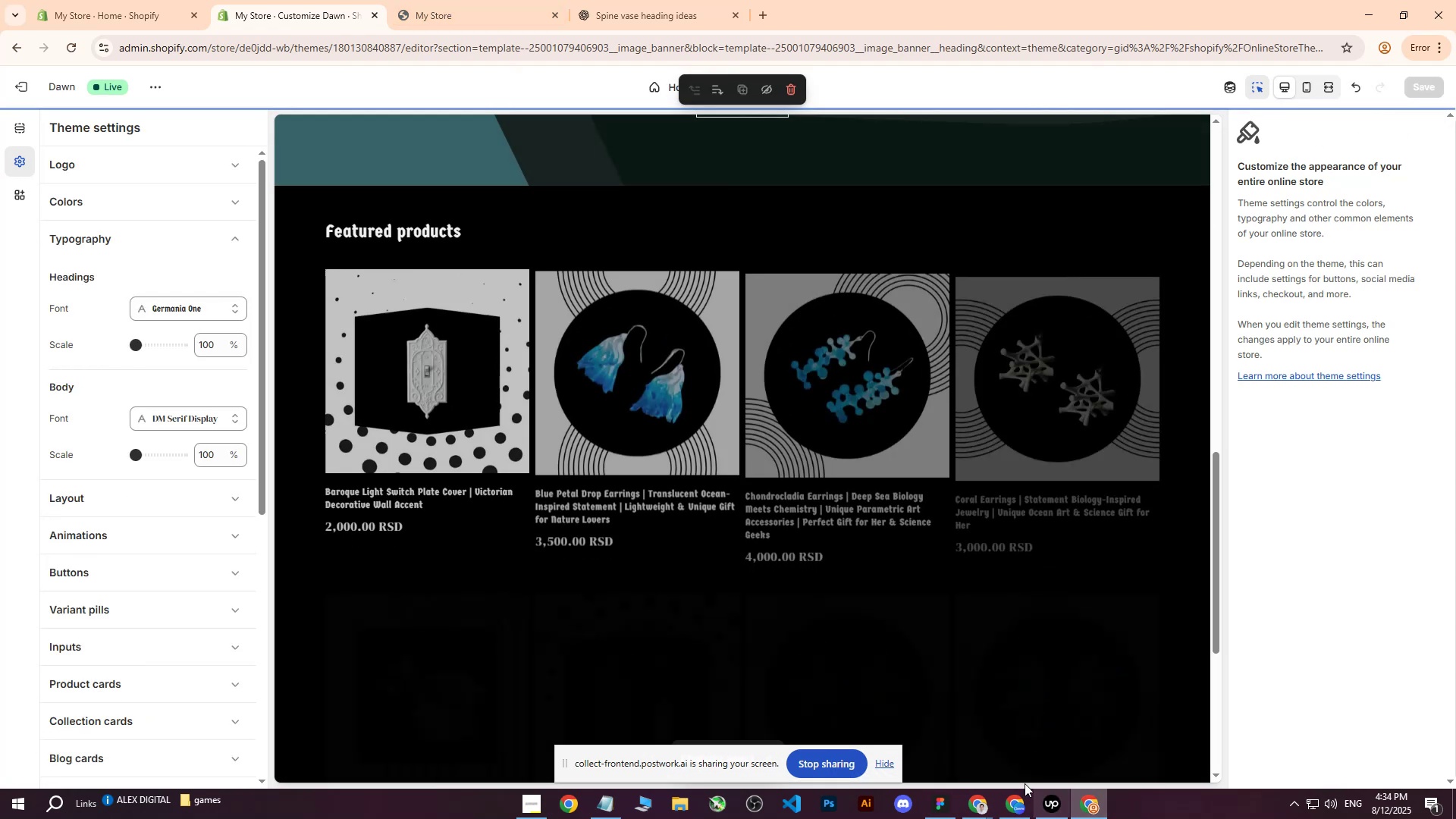 
left_click([430, 0])
 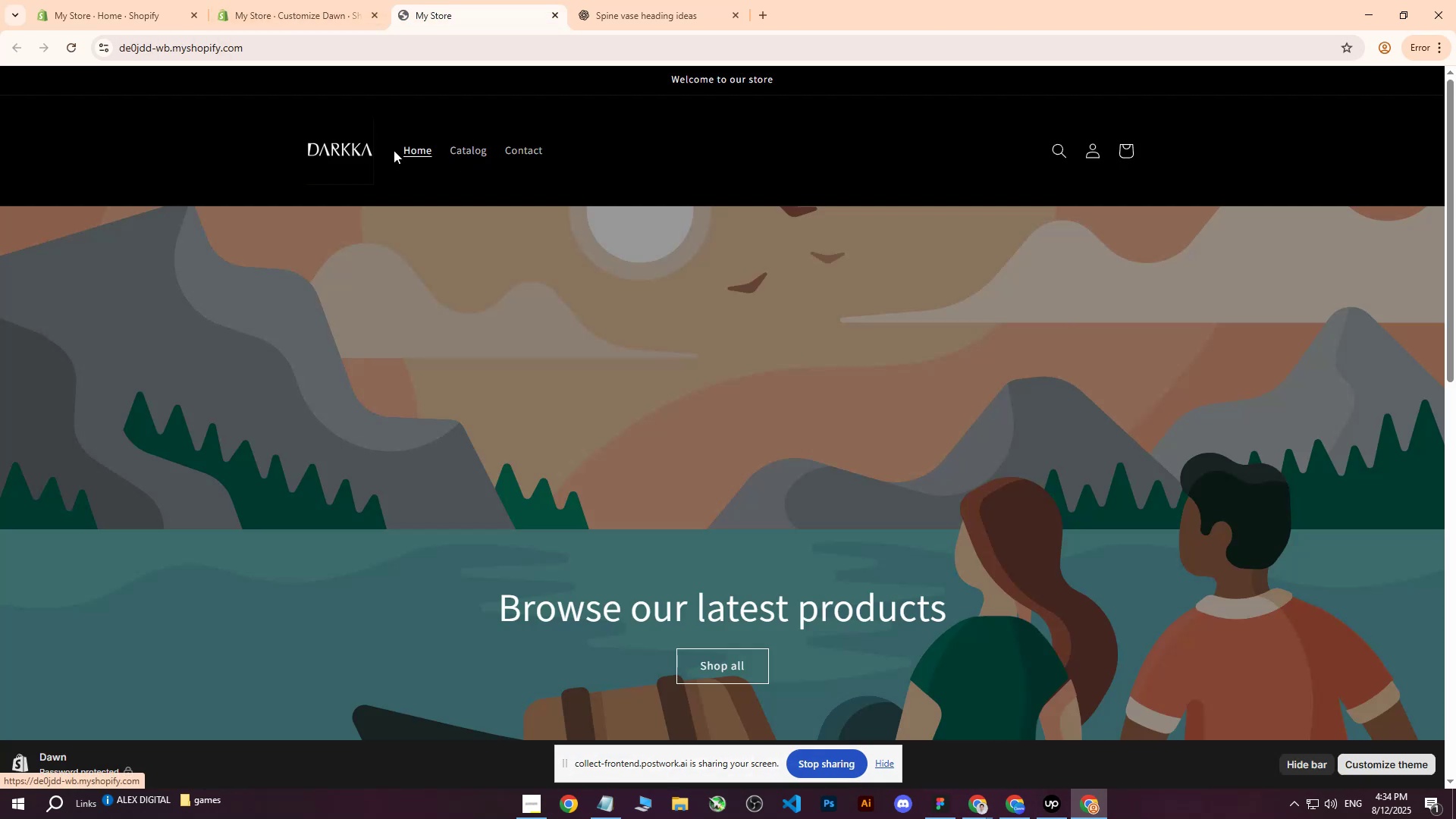 
left_click([409, 150])
 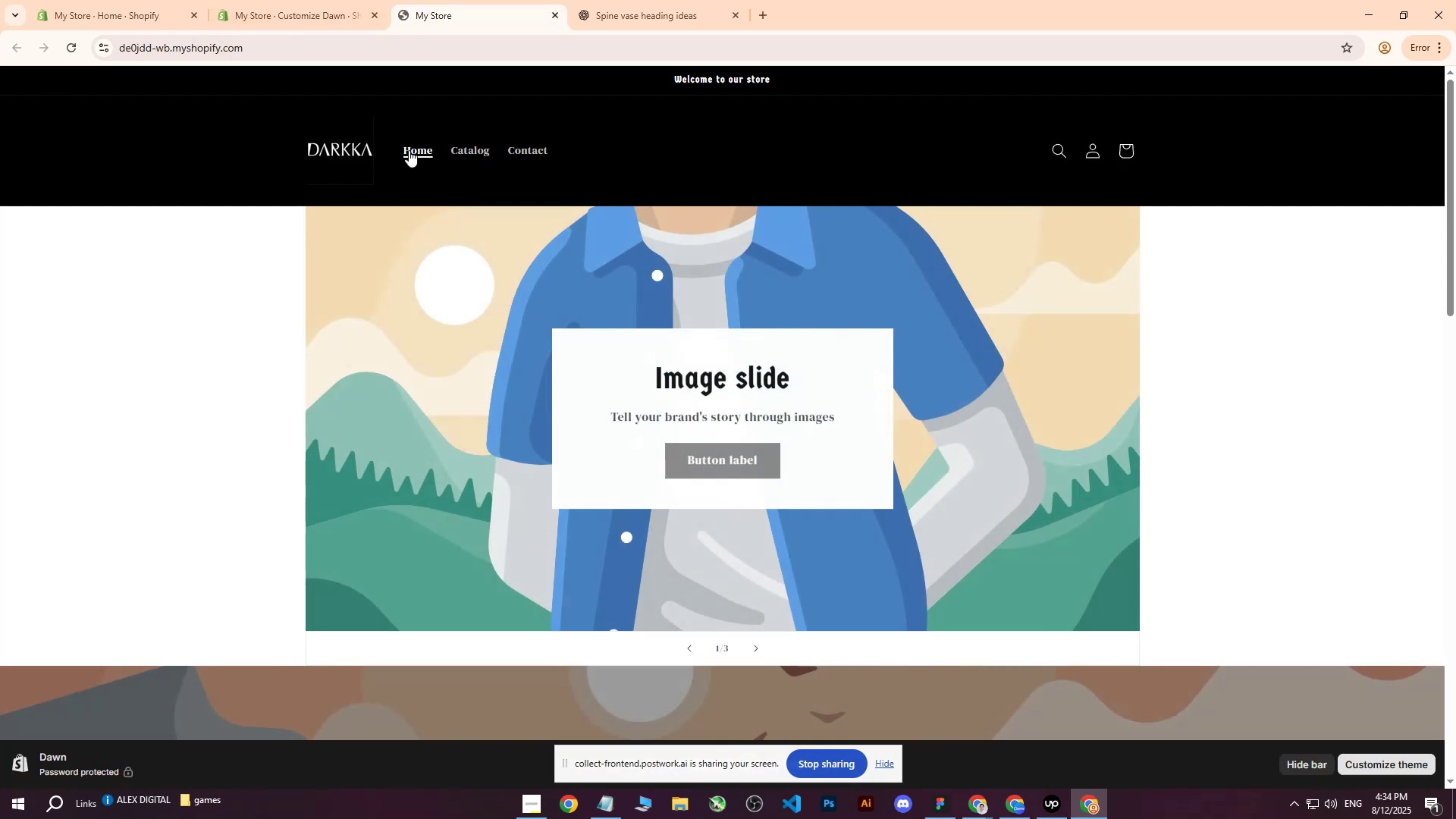 
left_click([329, 145])
 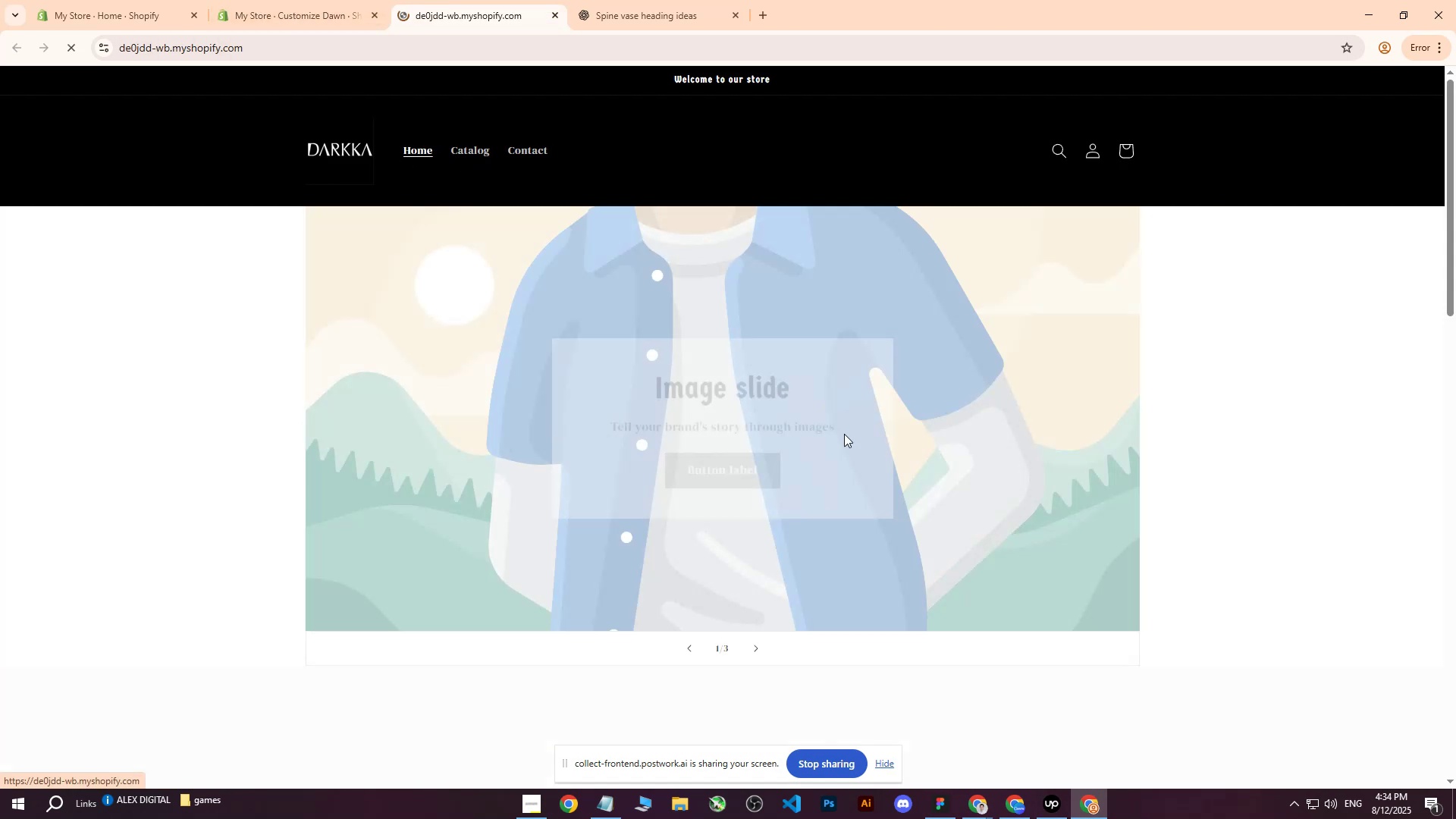 
scroll: coordinate [736, 442], scroll_direction: down, amount: 13.0
 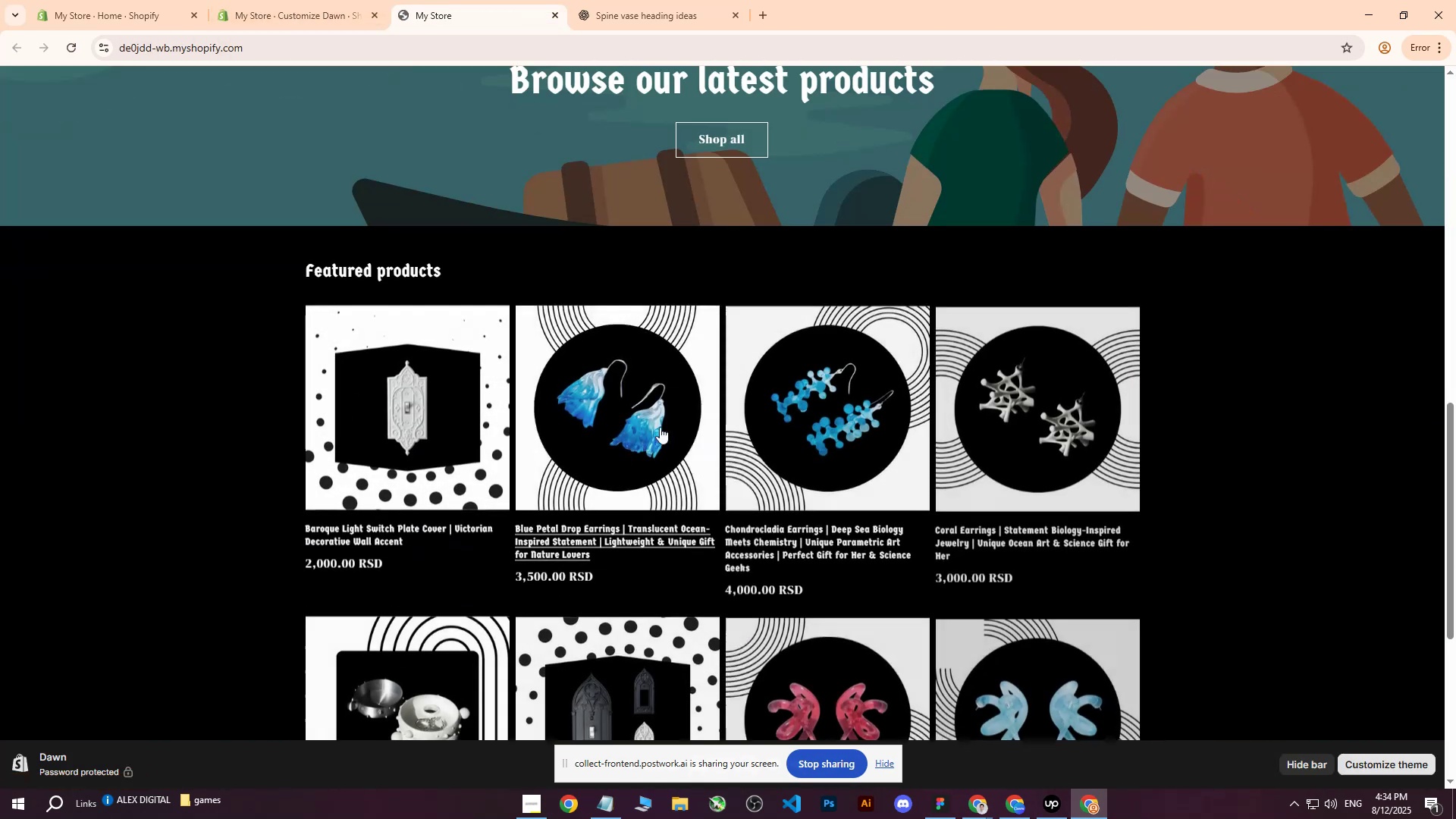 
left_click([623, 419])
 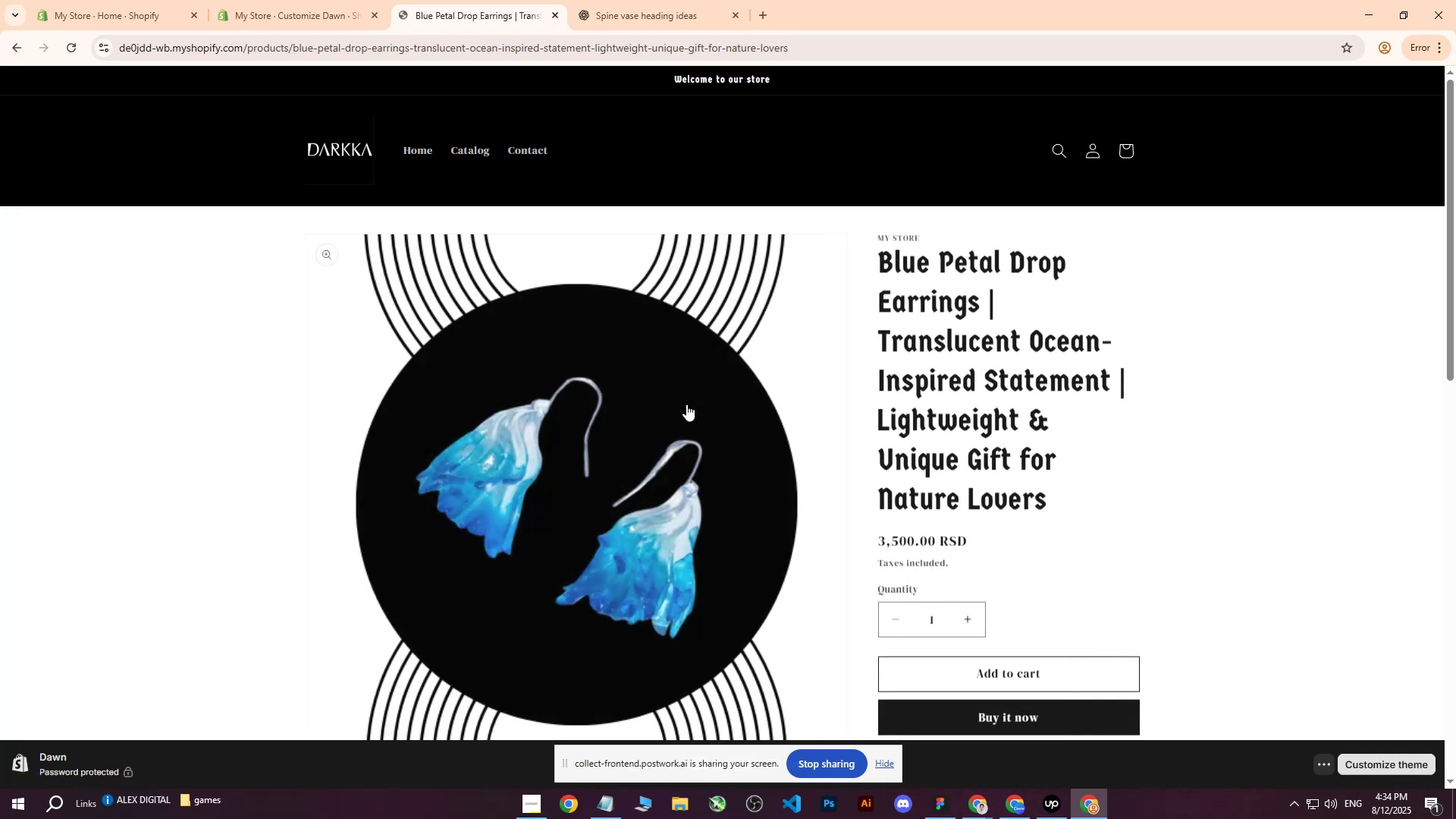 
scroll: coordinate [686, 397], scroll_direction: down, amount: 7.0
 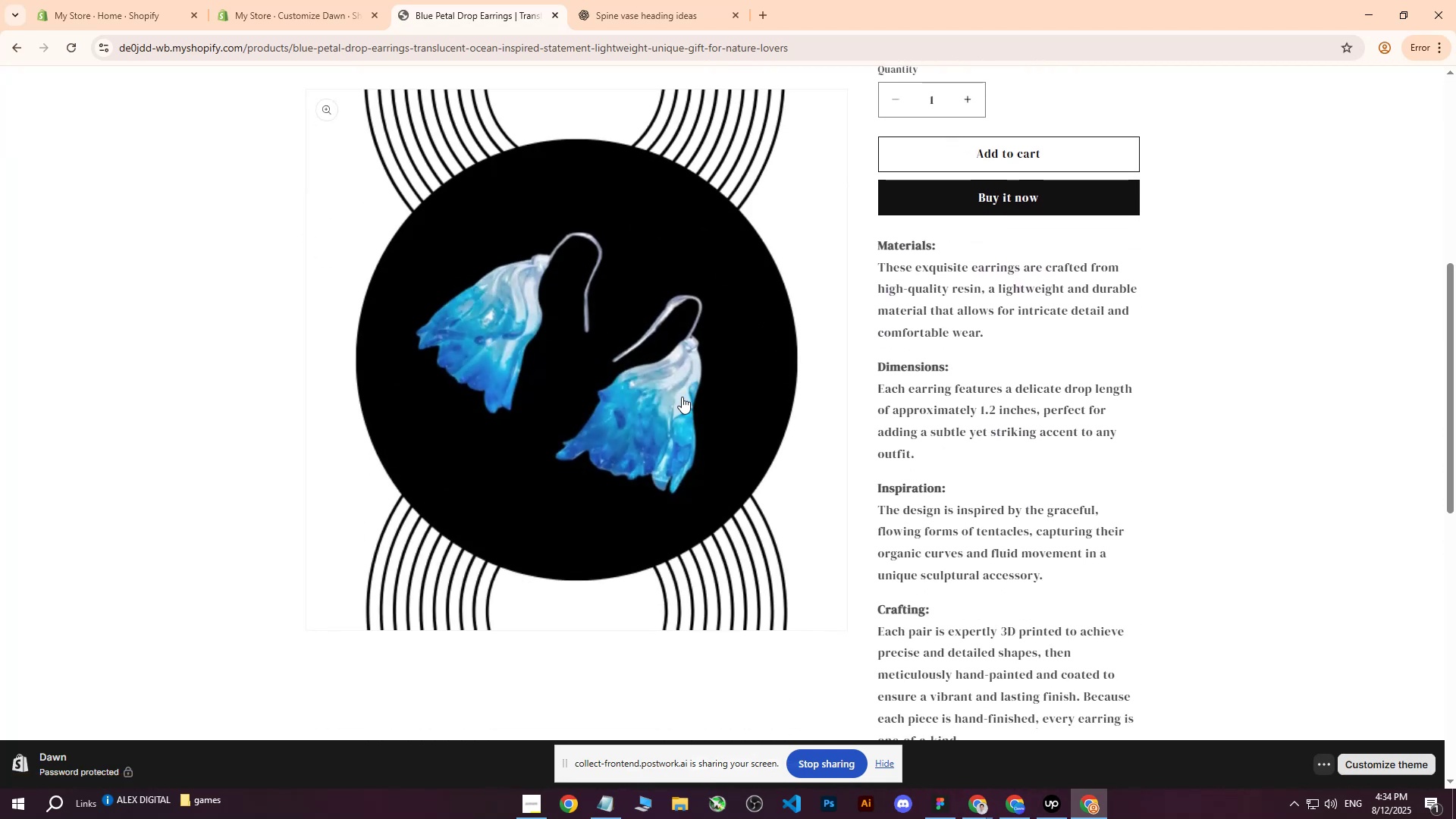 
scroll: coordinate [691, 402], scroll_direction: up, amount: 15.0
 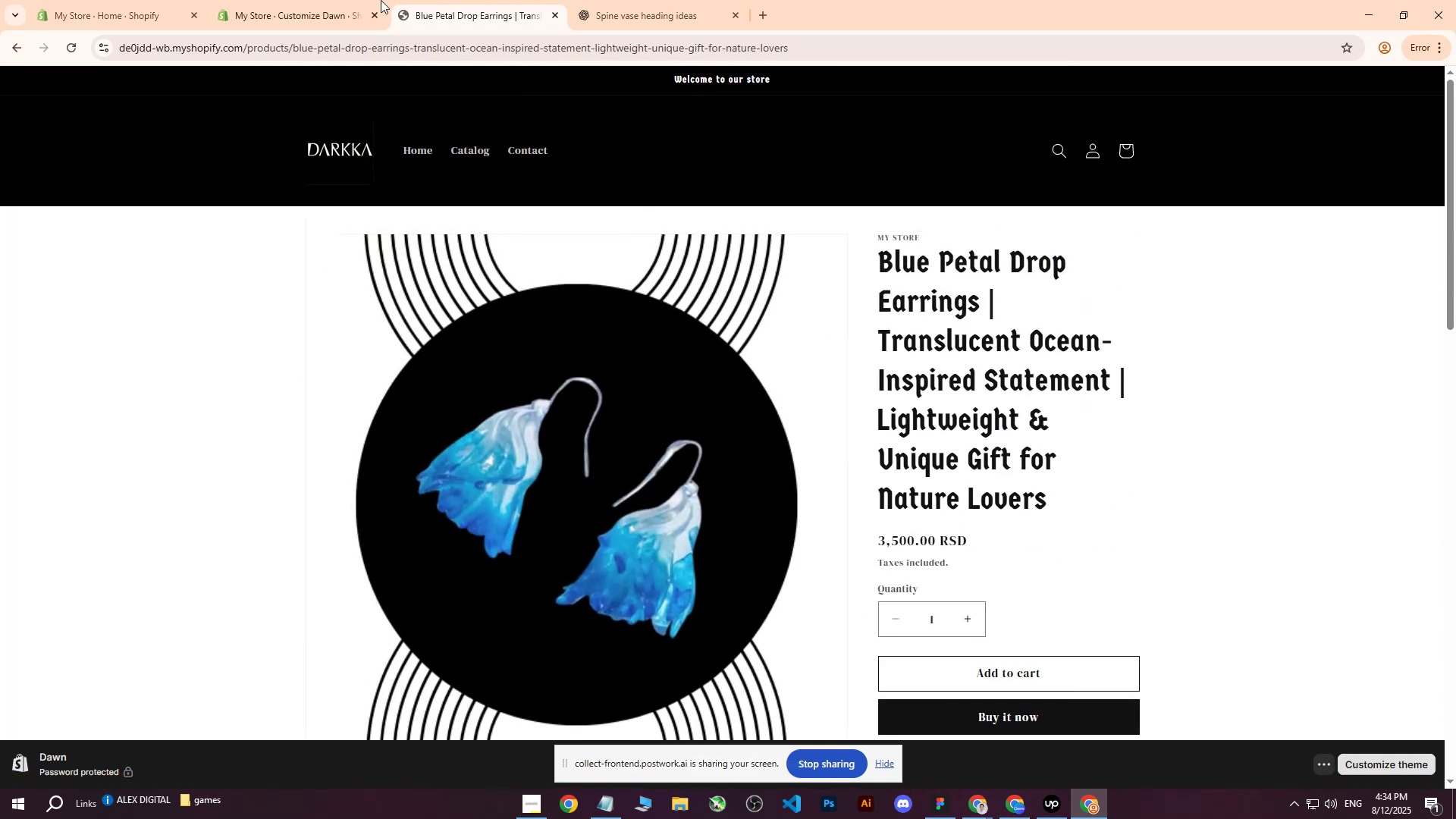 
left_click([330, 0])
 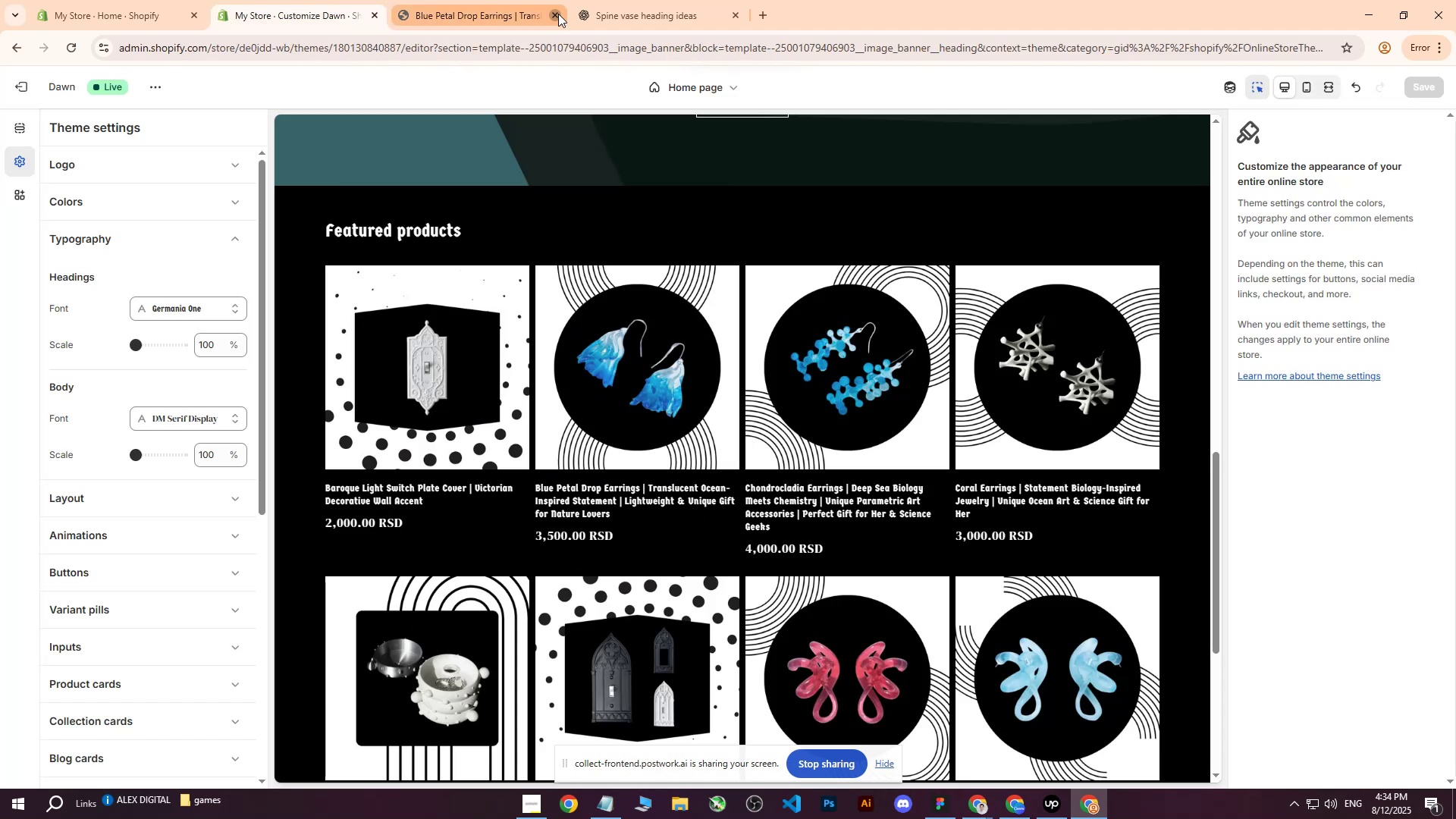 
left_click([558, 14])
 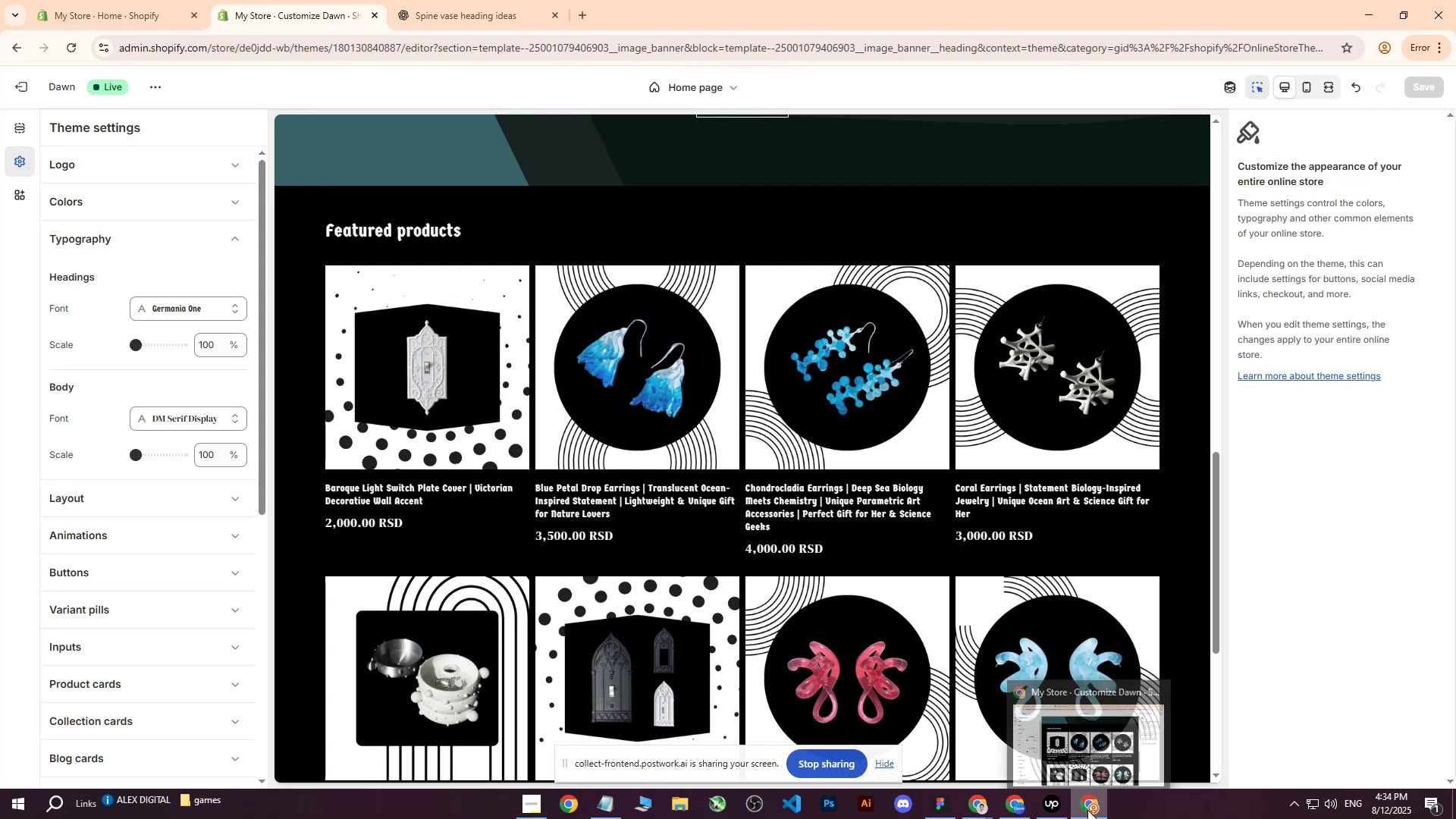 
left_click([1014, 805])
 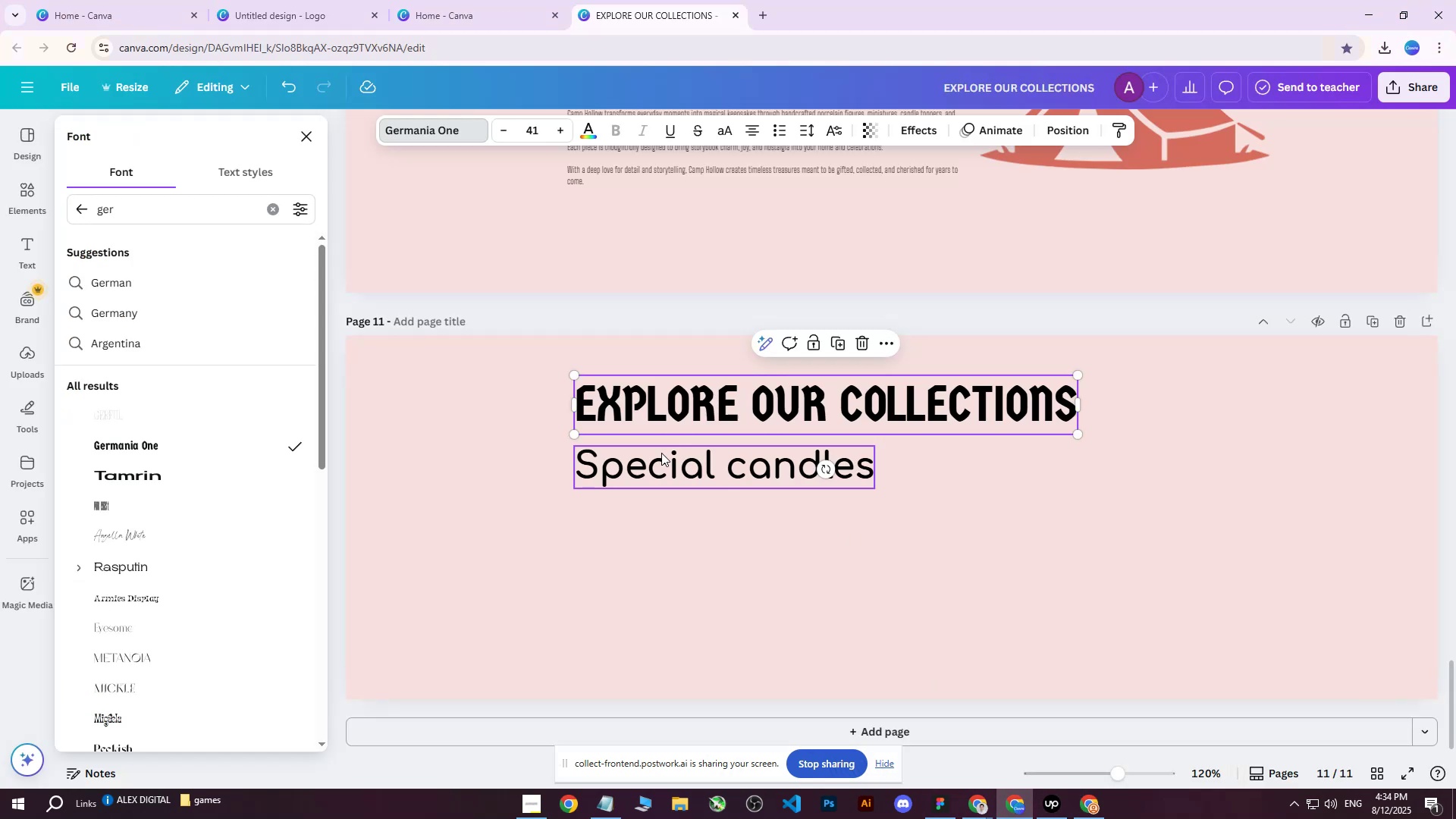 
left_click([661, 454])
 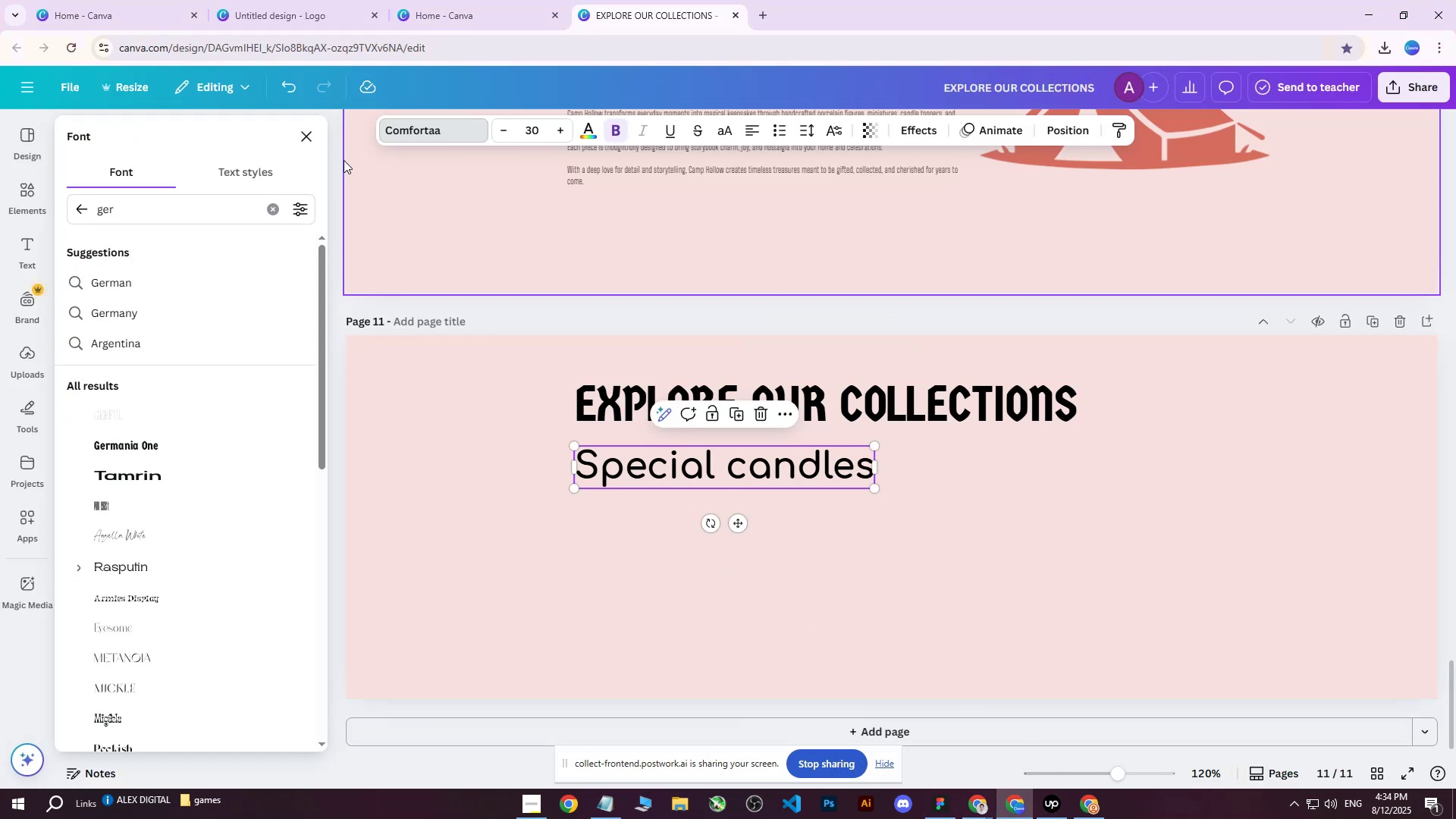 
left_click([437, 124])
 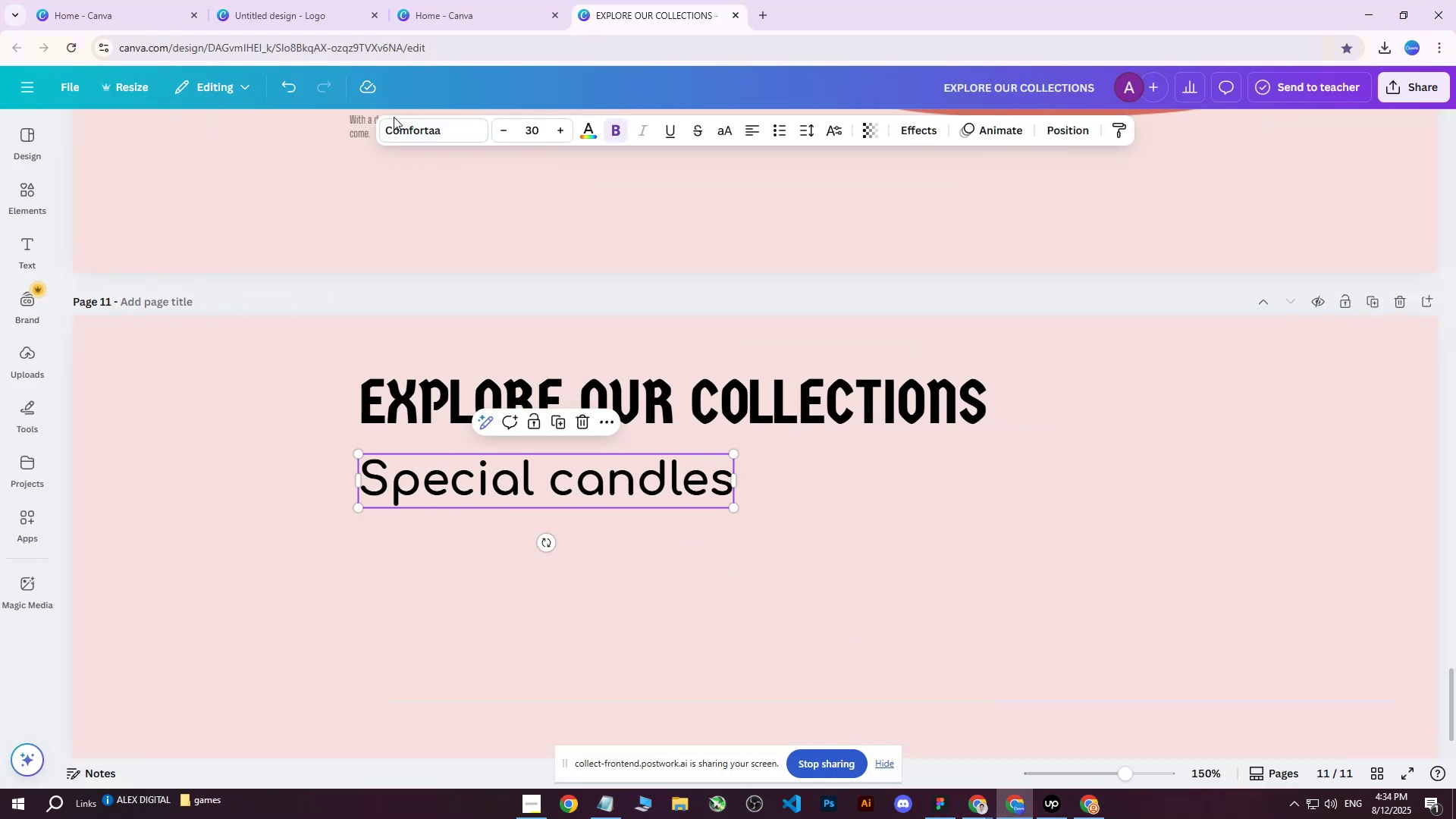 
double_click([385, 127])
 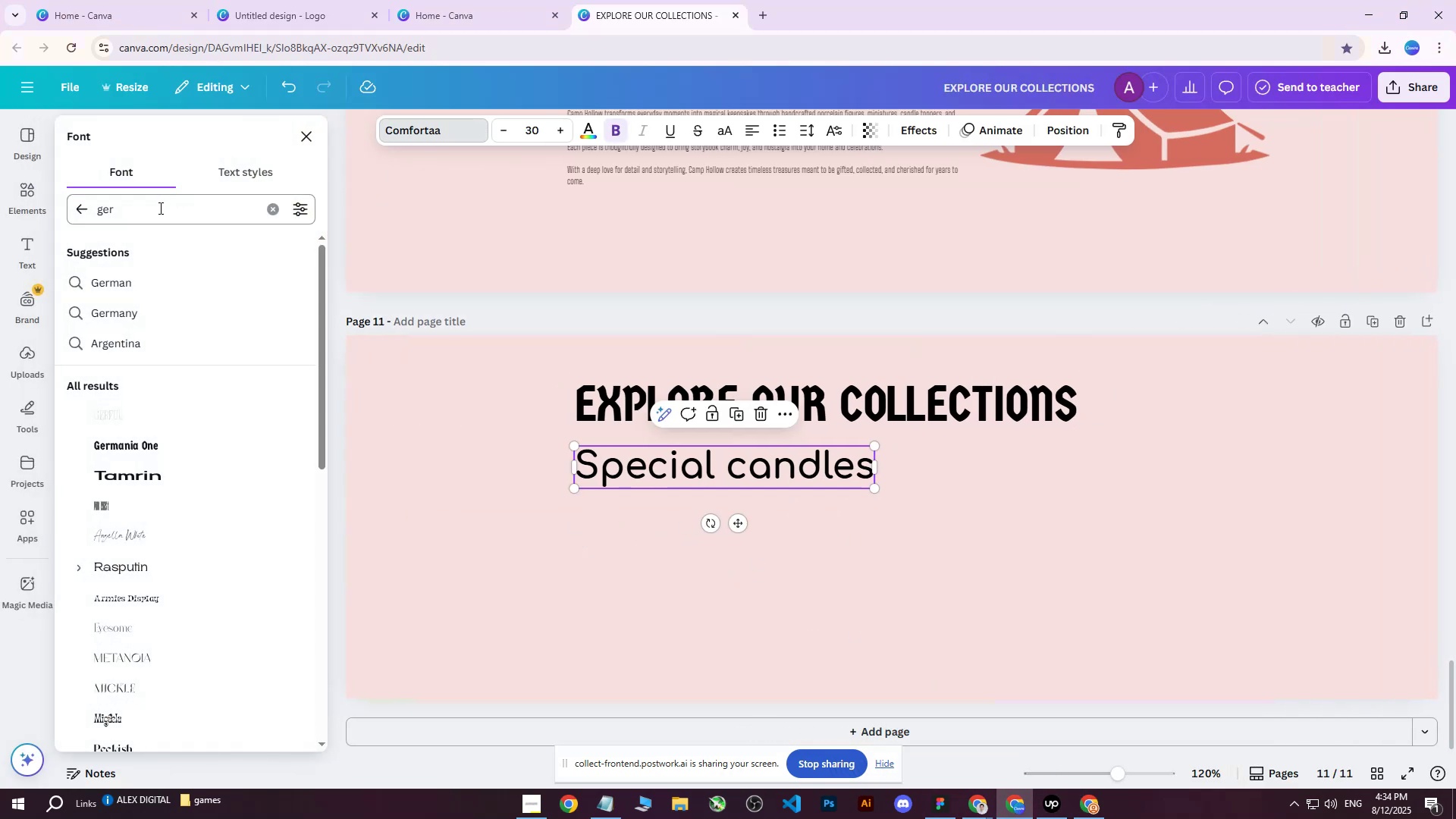 
left_click([158, 209])
 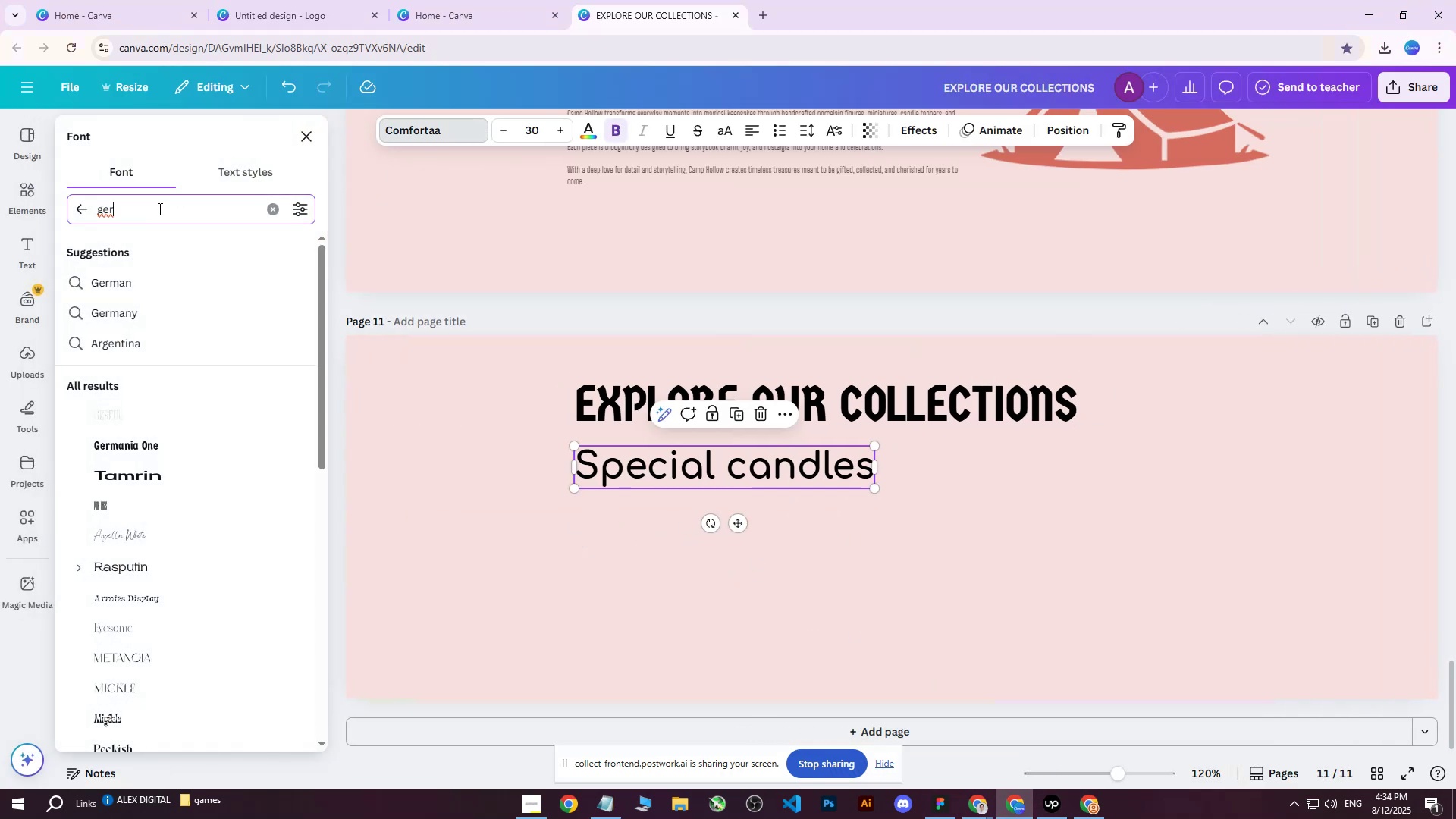 
type(ddm)
 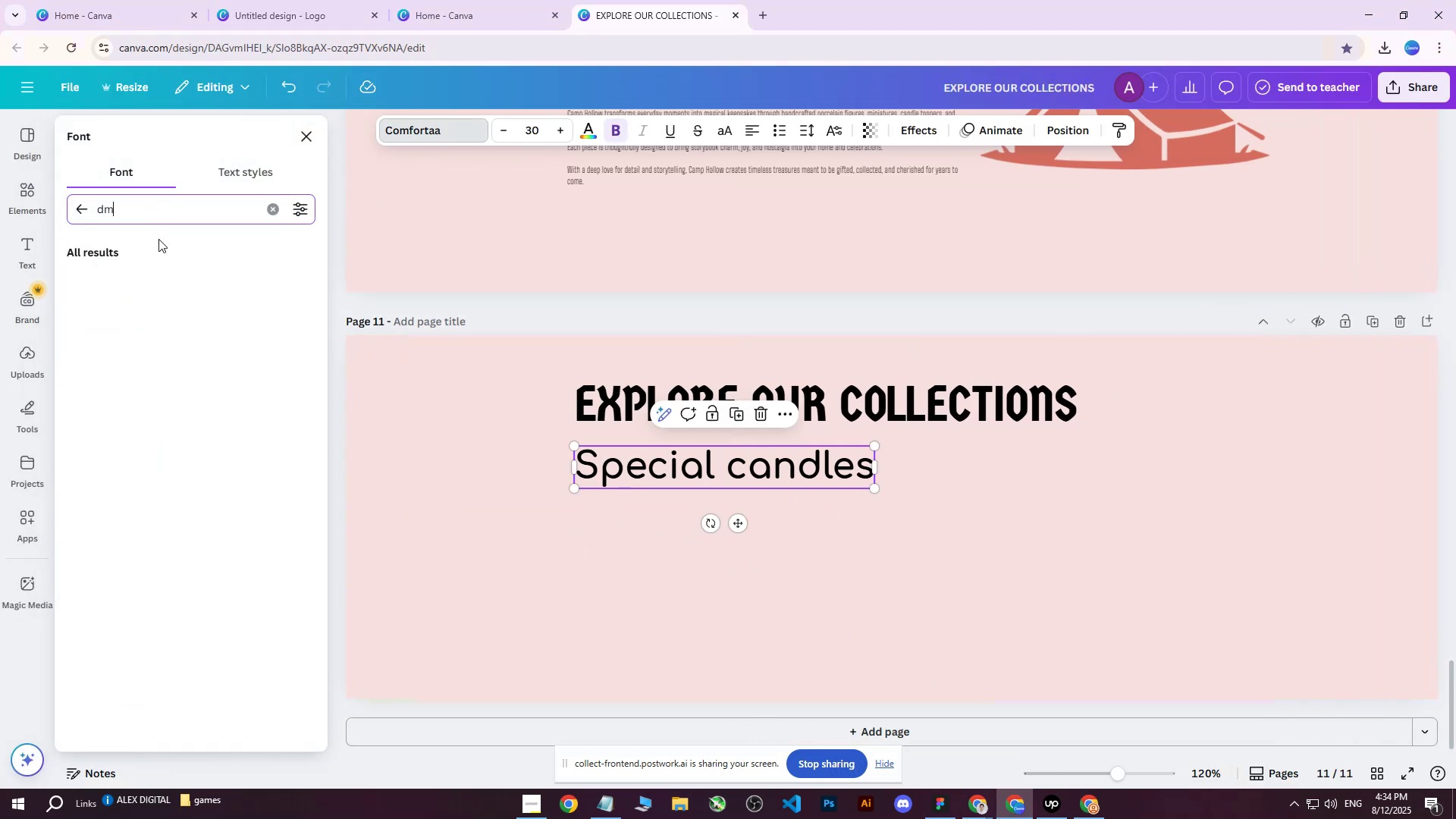 
left_click_drag(start_coordinate=[158, 209], to_coordinate=[0, 212])
 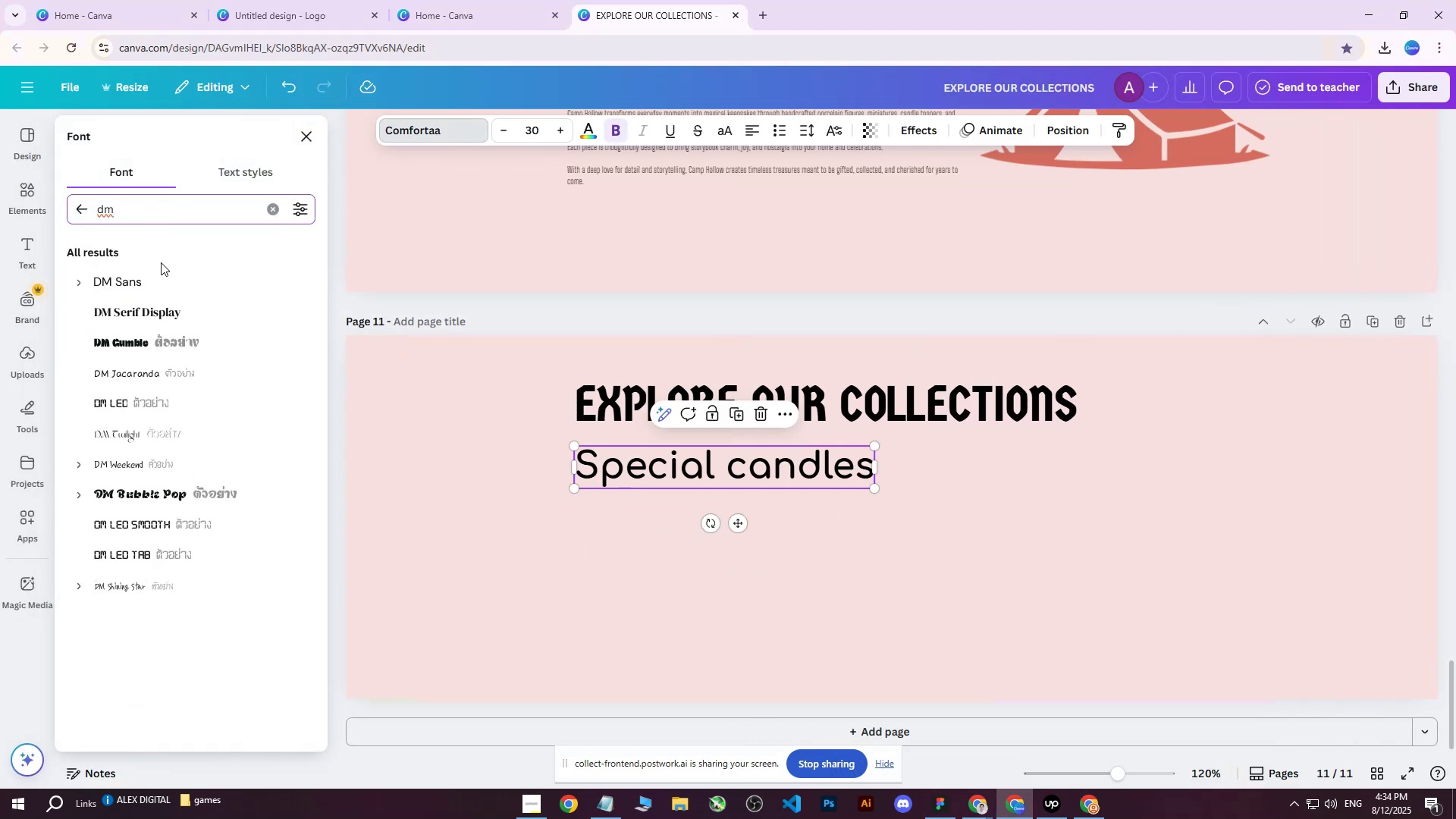 
left_click([150, 309])
 